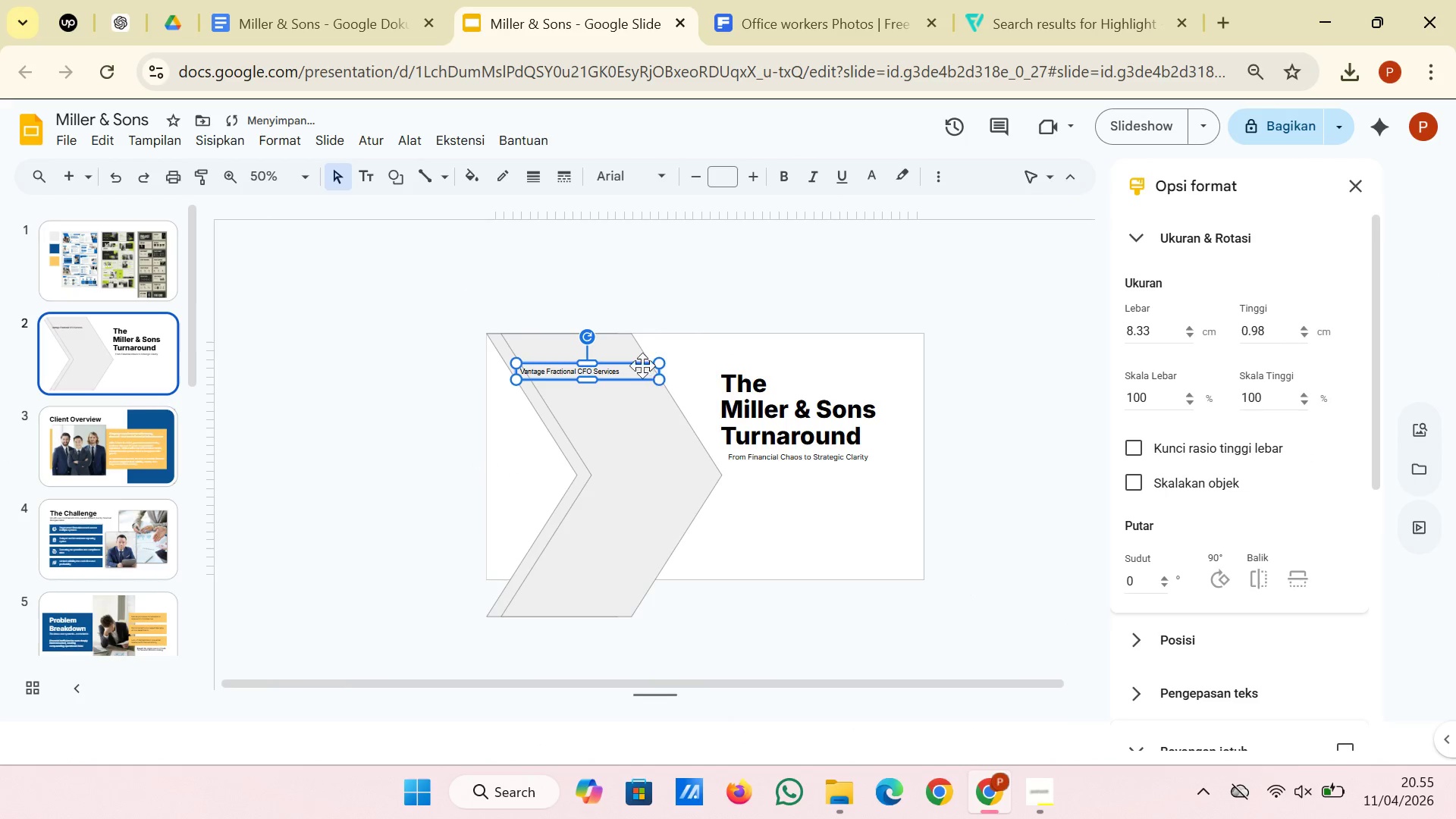 
left_click_drag(start_coordinate=[635, 359], to_coordinate=[910, 578])
 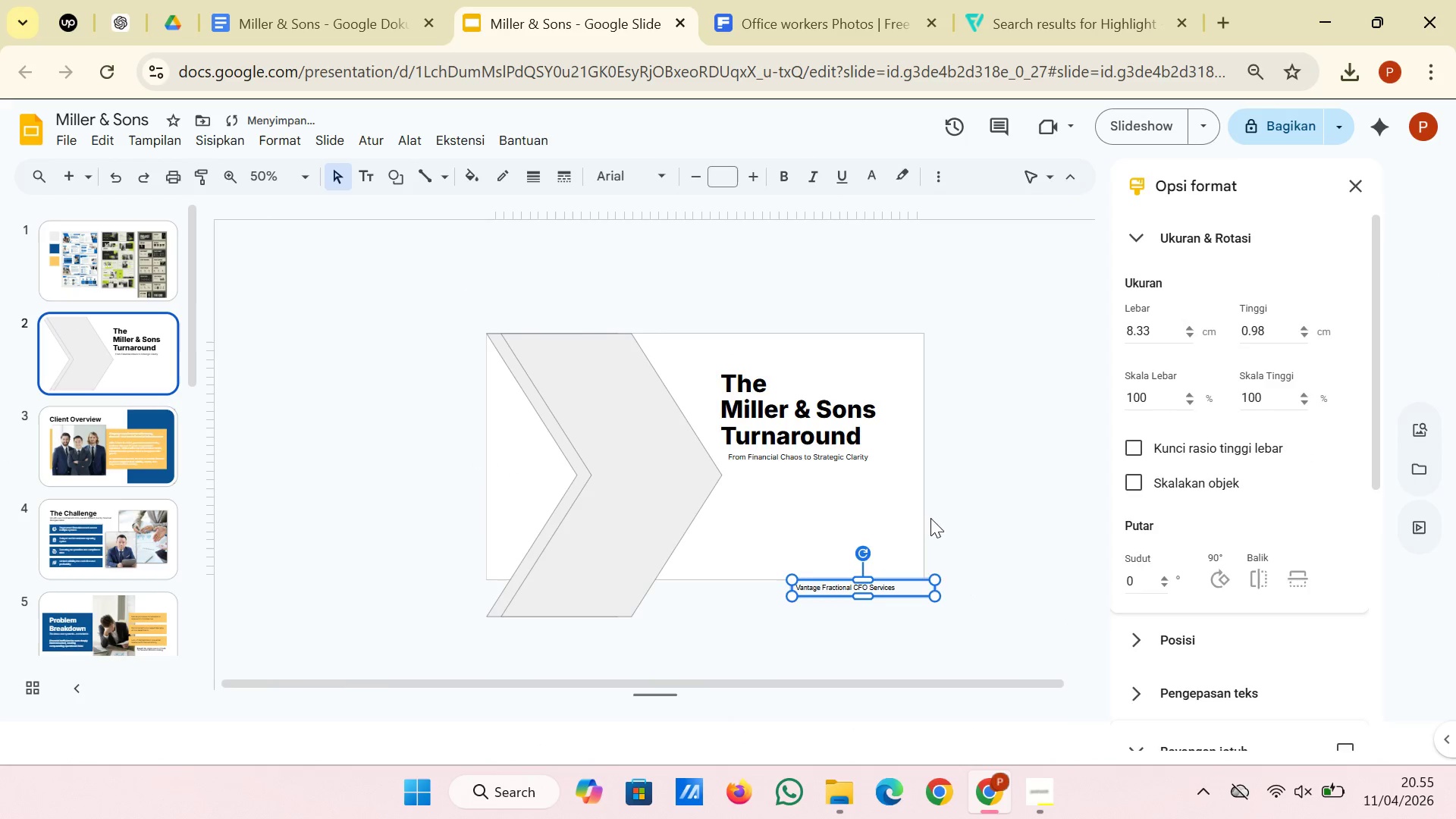 
left_click([934, 510])
 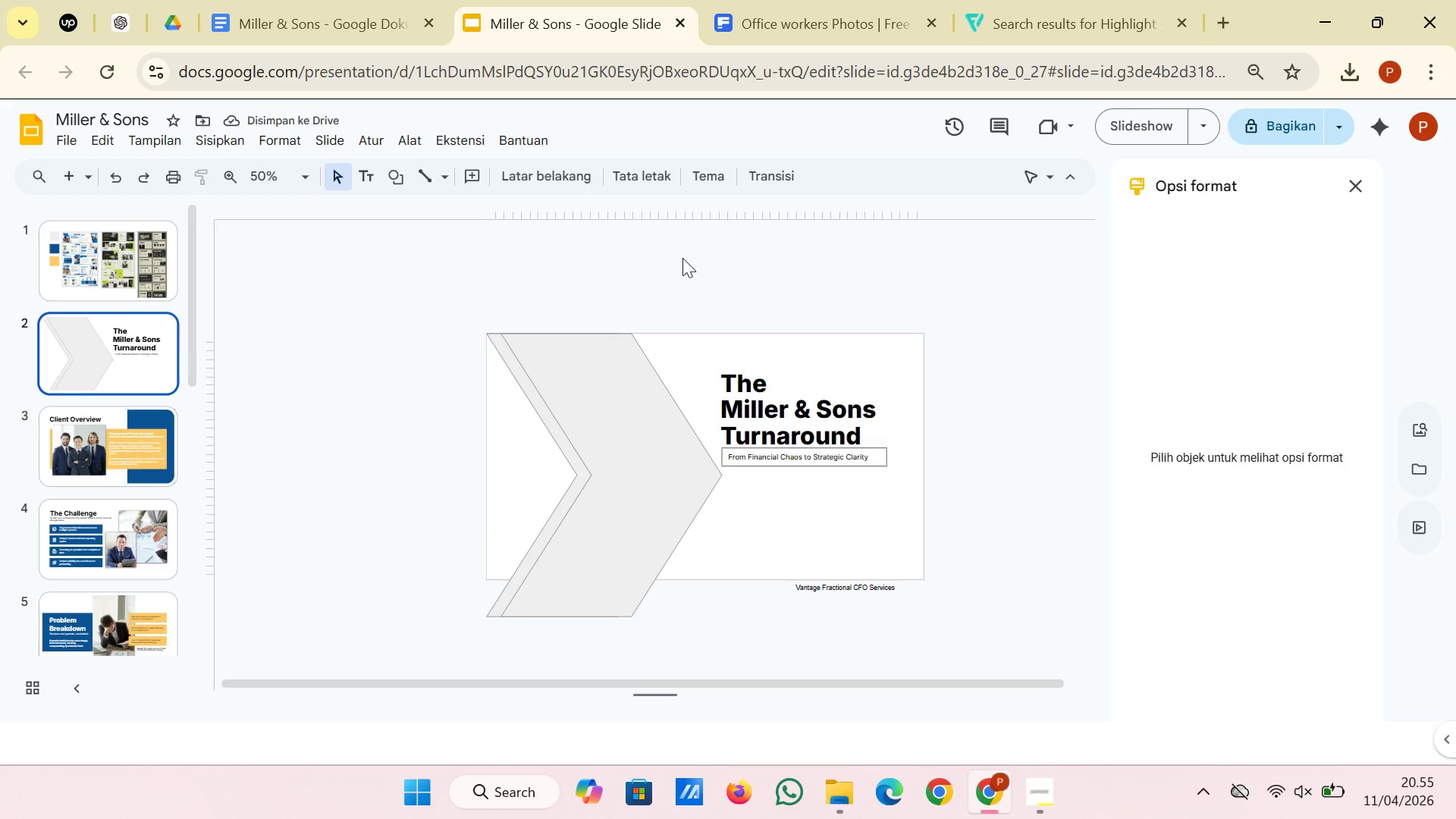 
left_click([387, 162])
 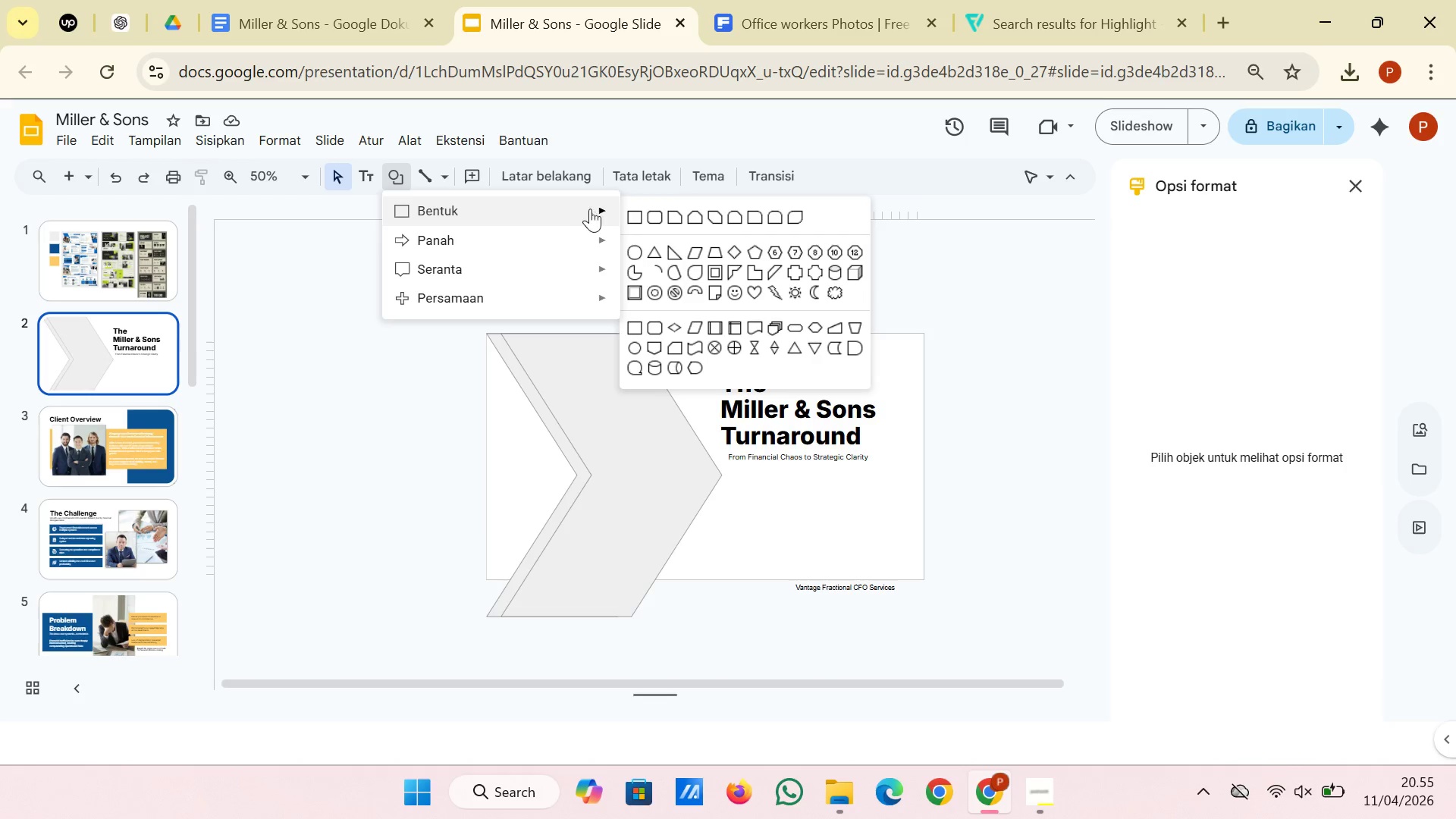 
left_click([642, 215])
 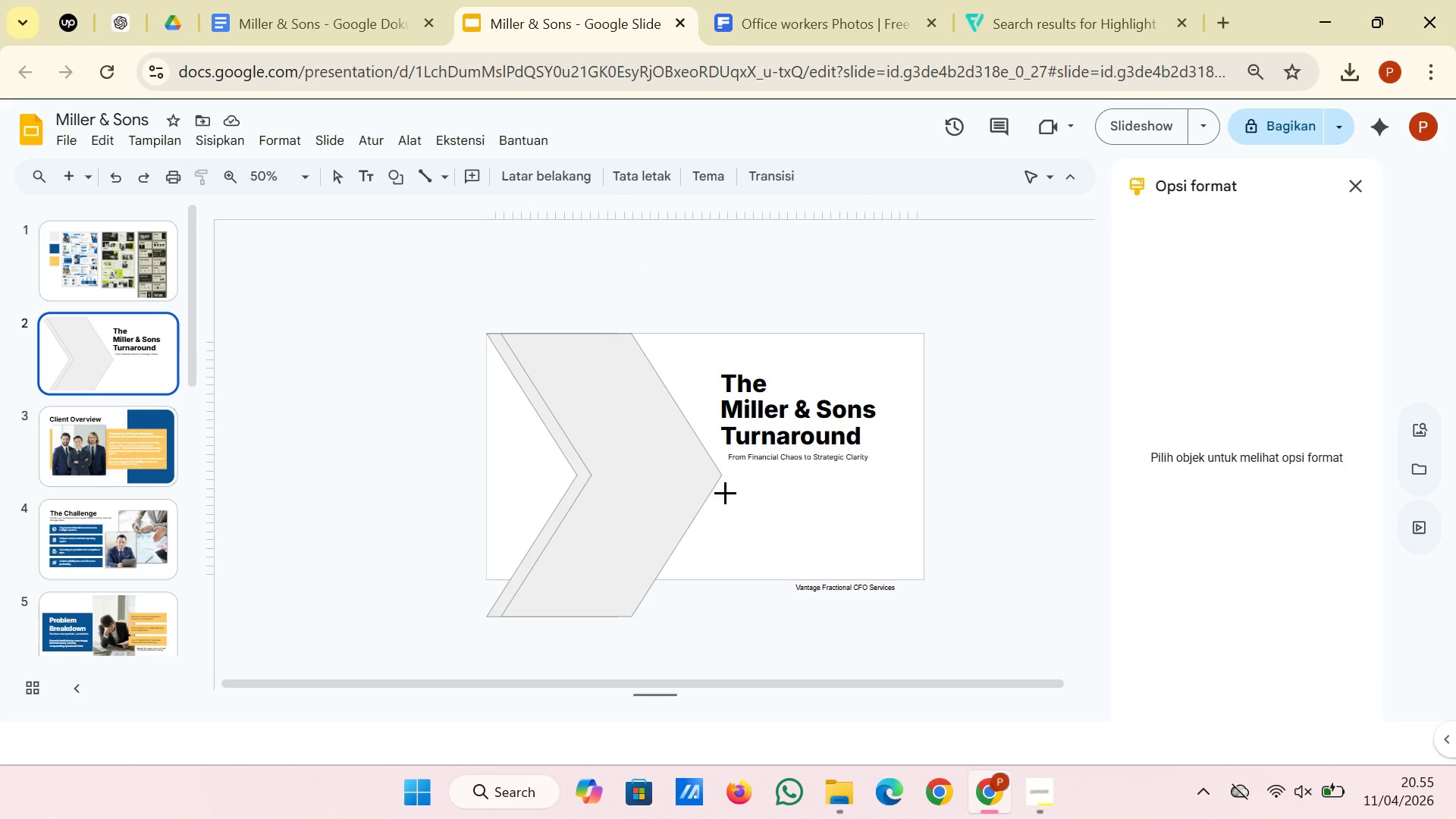 
left_click_drag(start_coordinate=[725, 492], to_coordinate=[862, 520])
 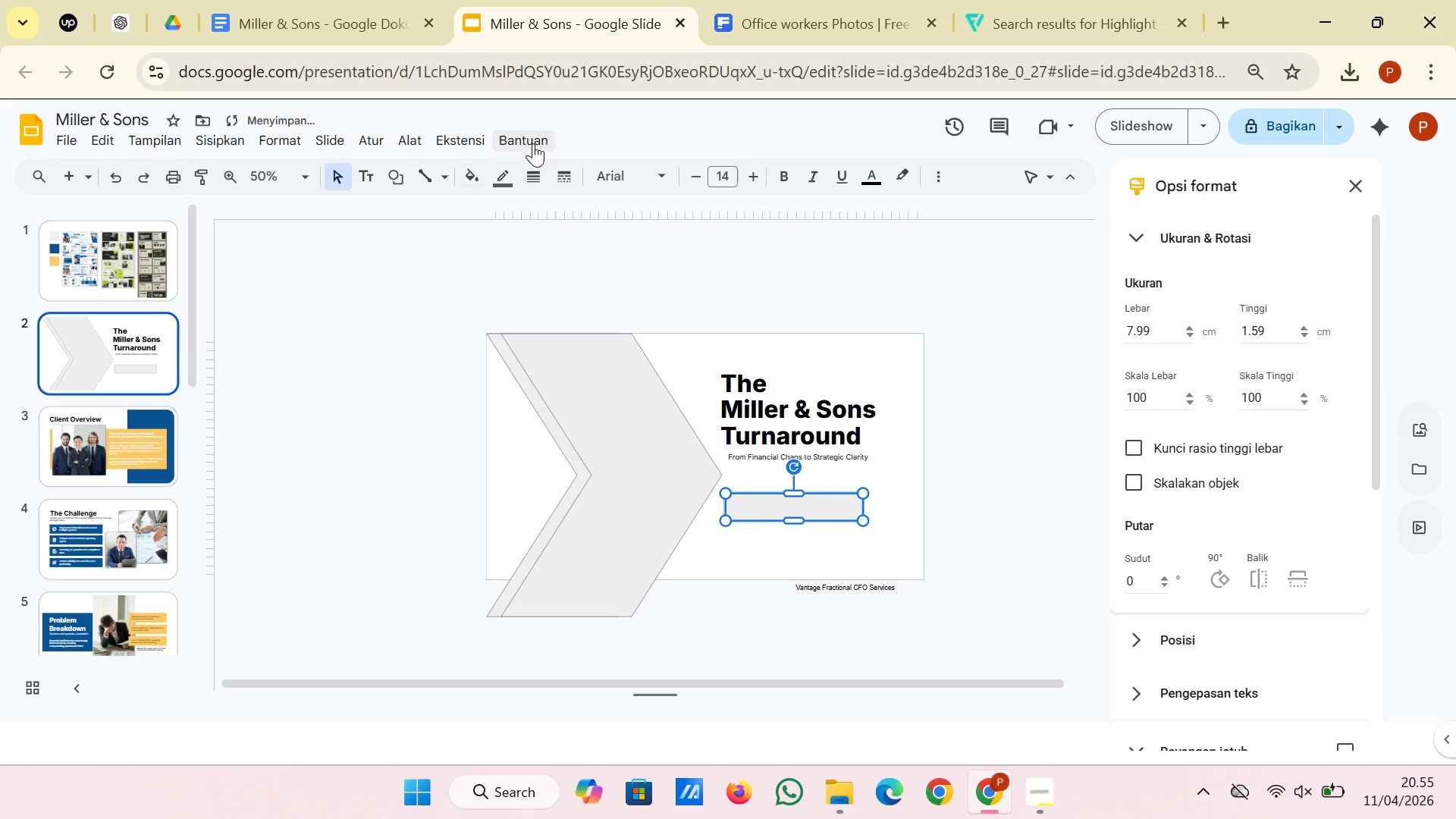 
left_click([507, 171])
 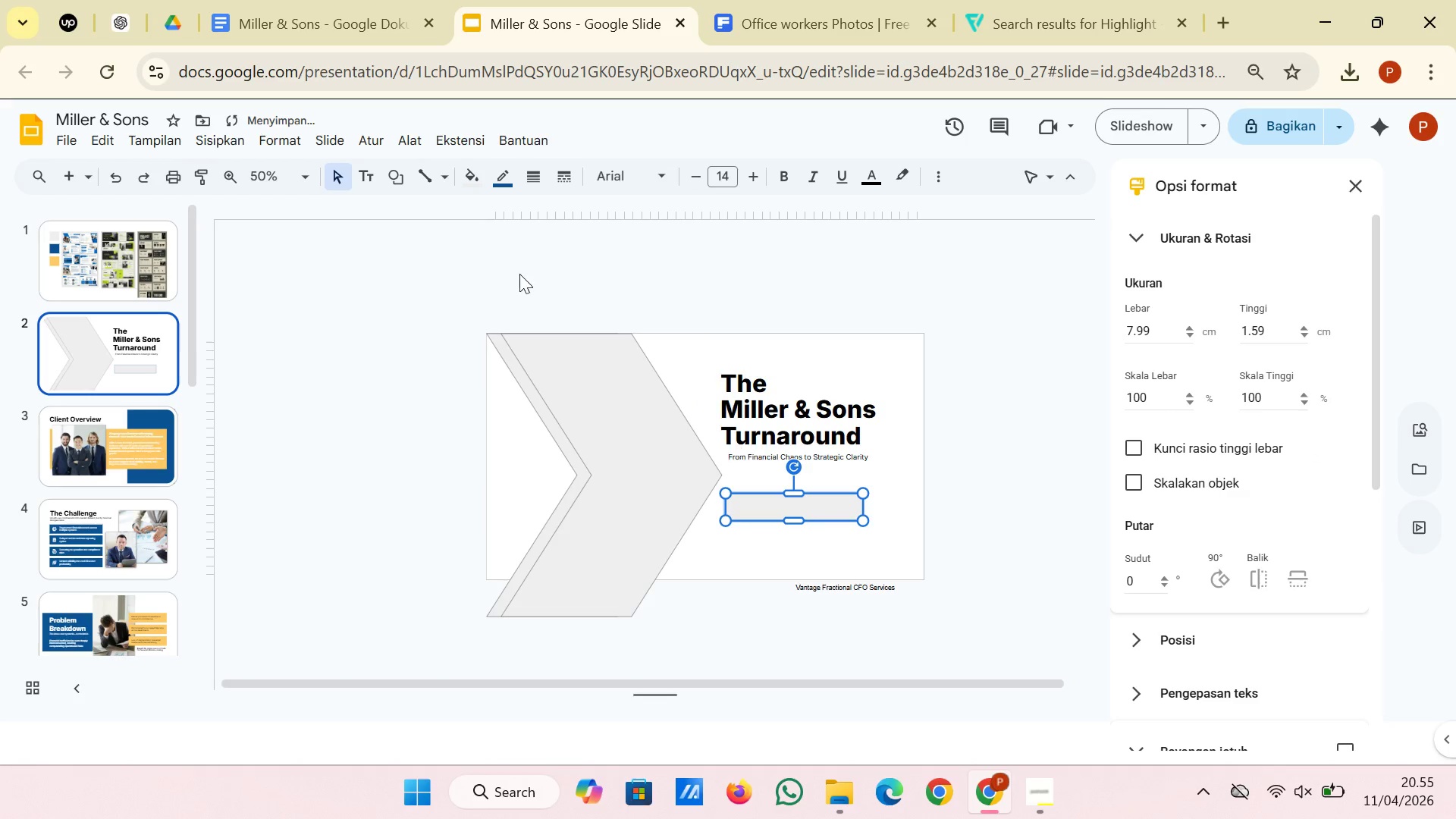 
left_click([466, 185])
 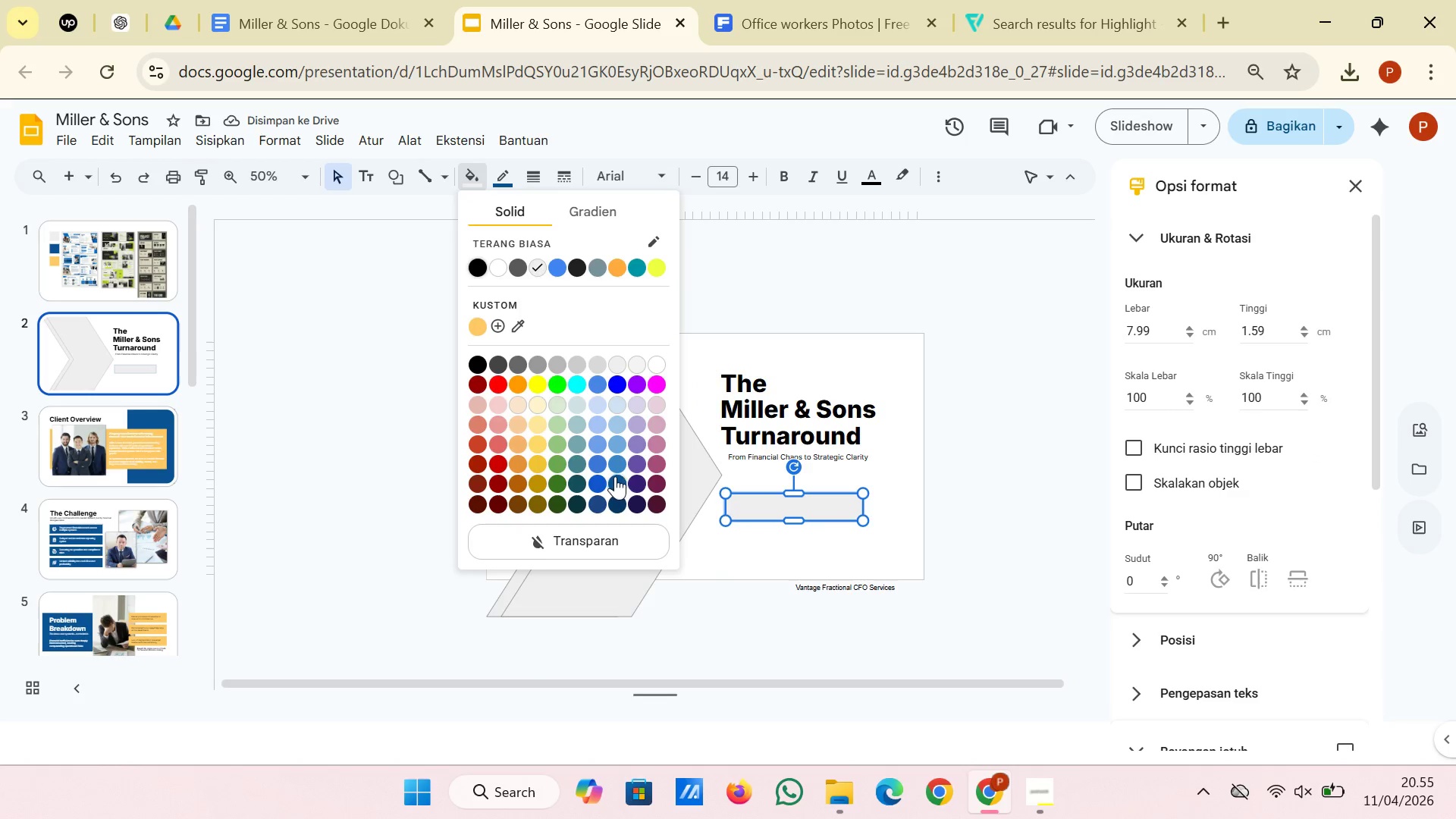 
left_click([620, 483])
 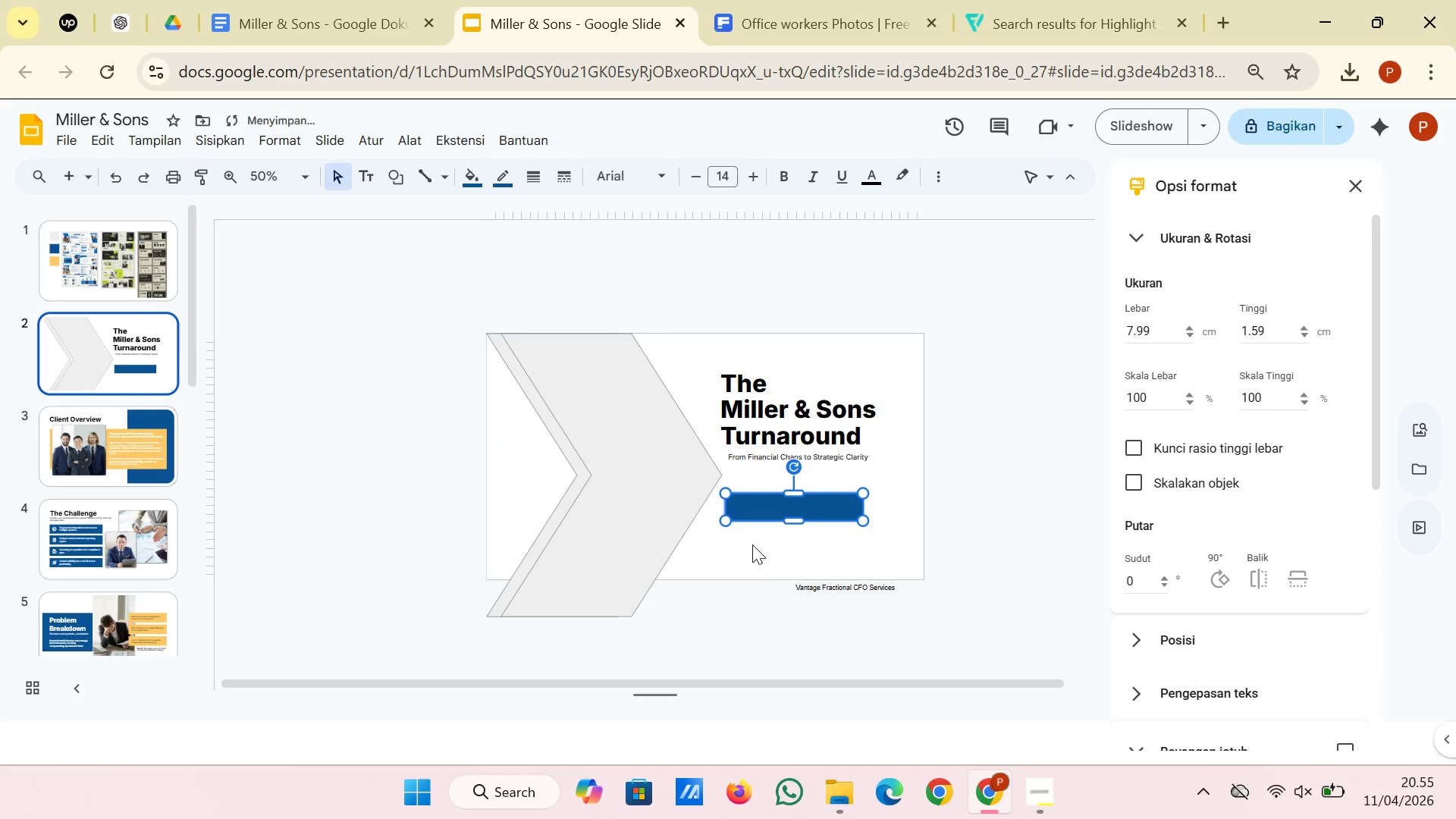 
left_click([745, 560])
 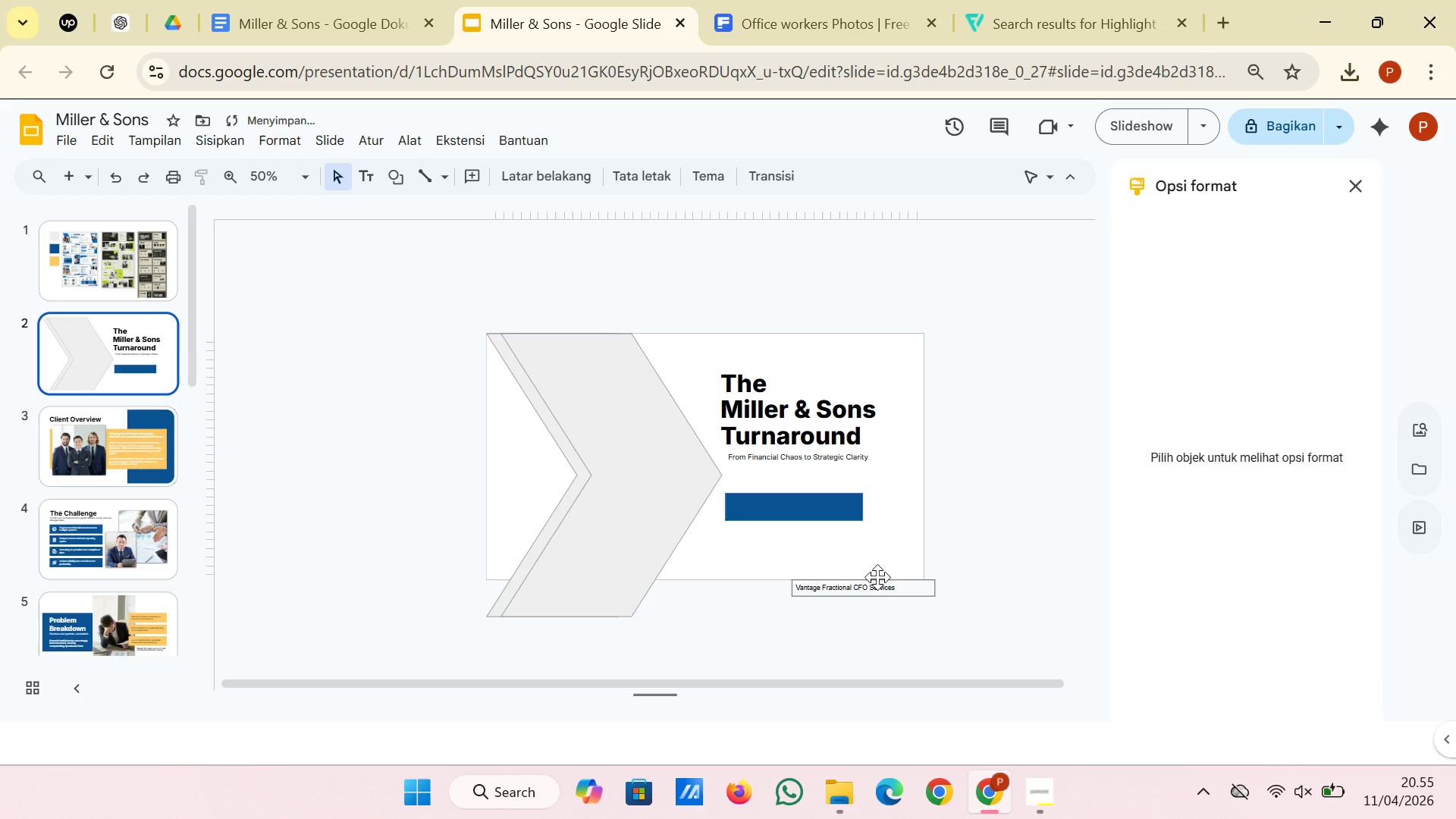 
left_click([883, 583])
 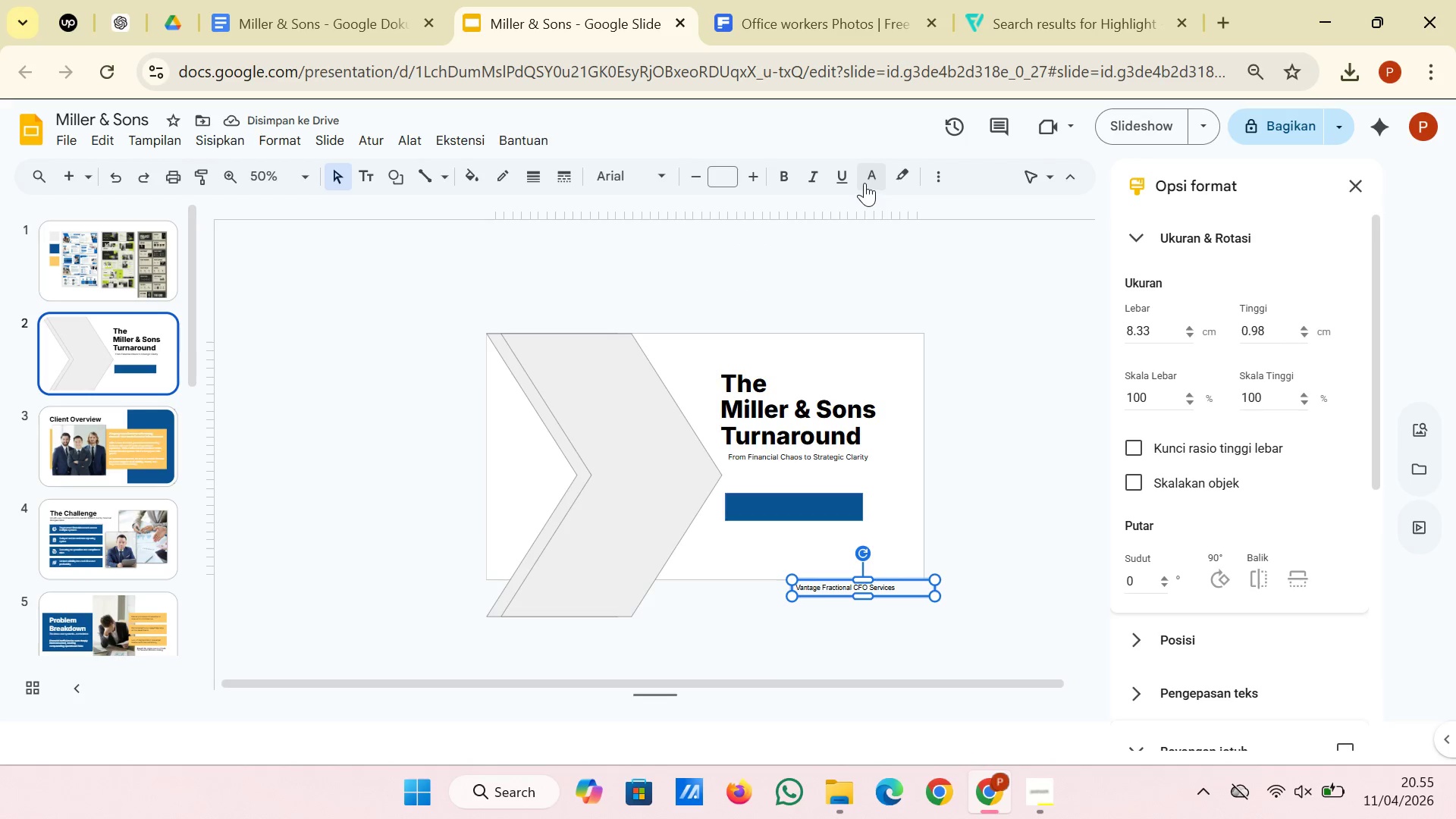 
left_click([864, 183])
 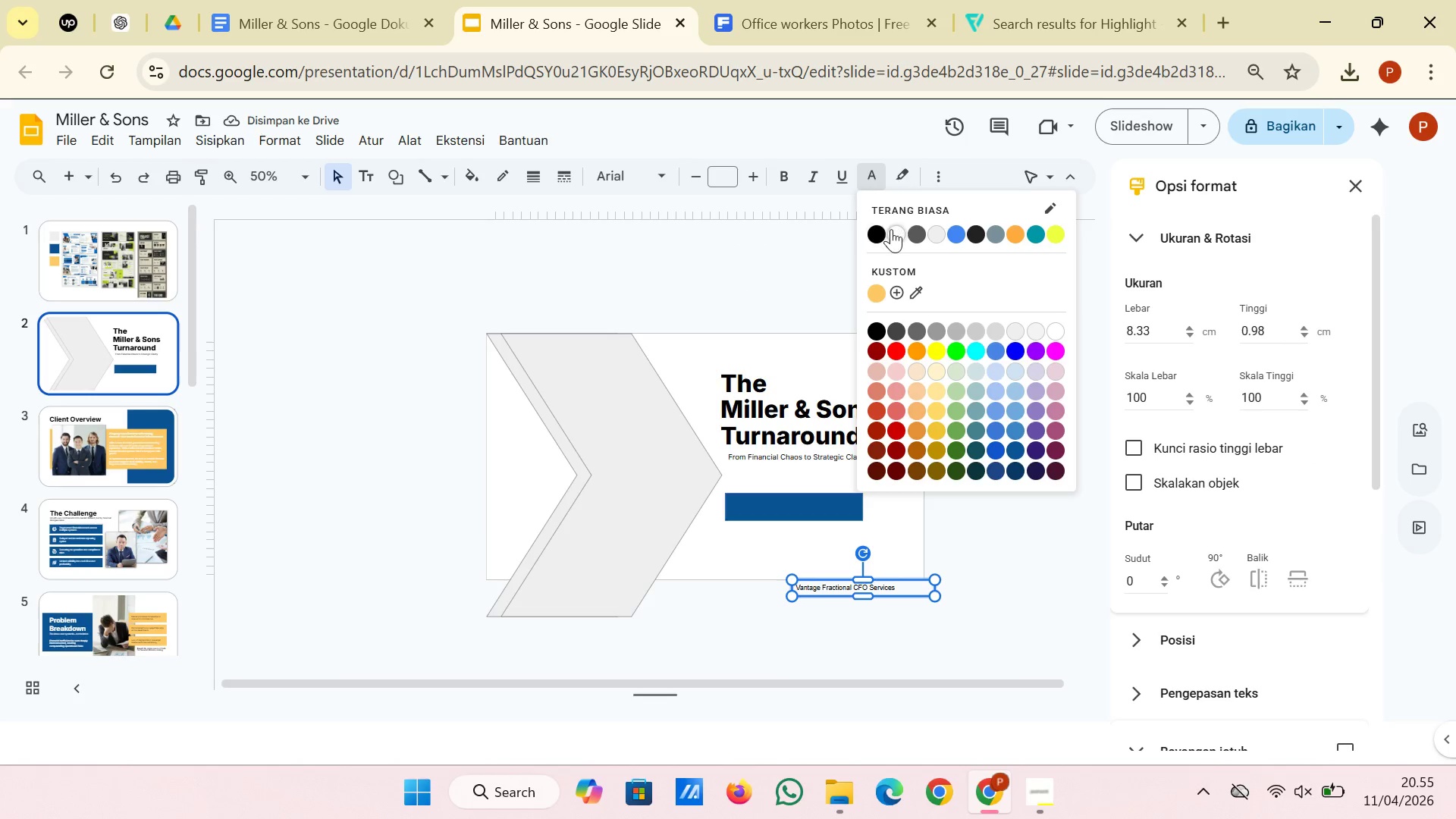 
left_click([892, 231])
 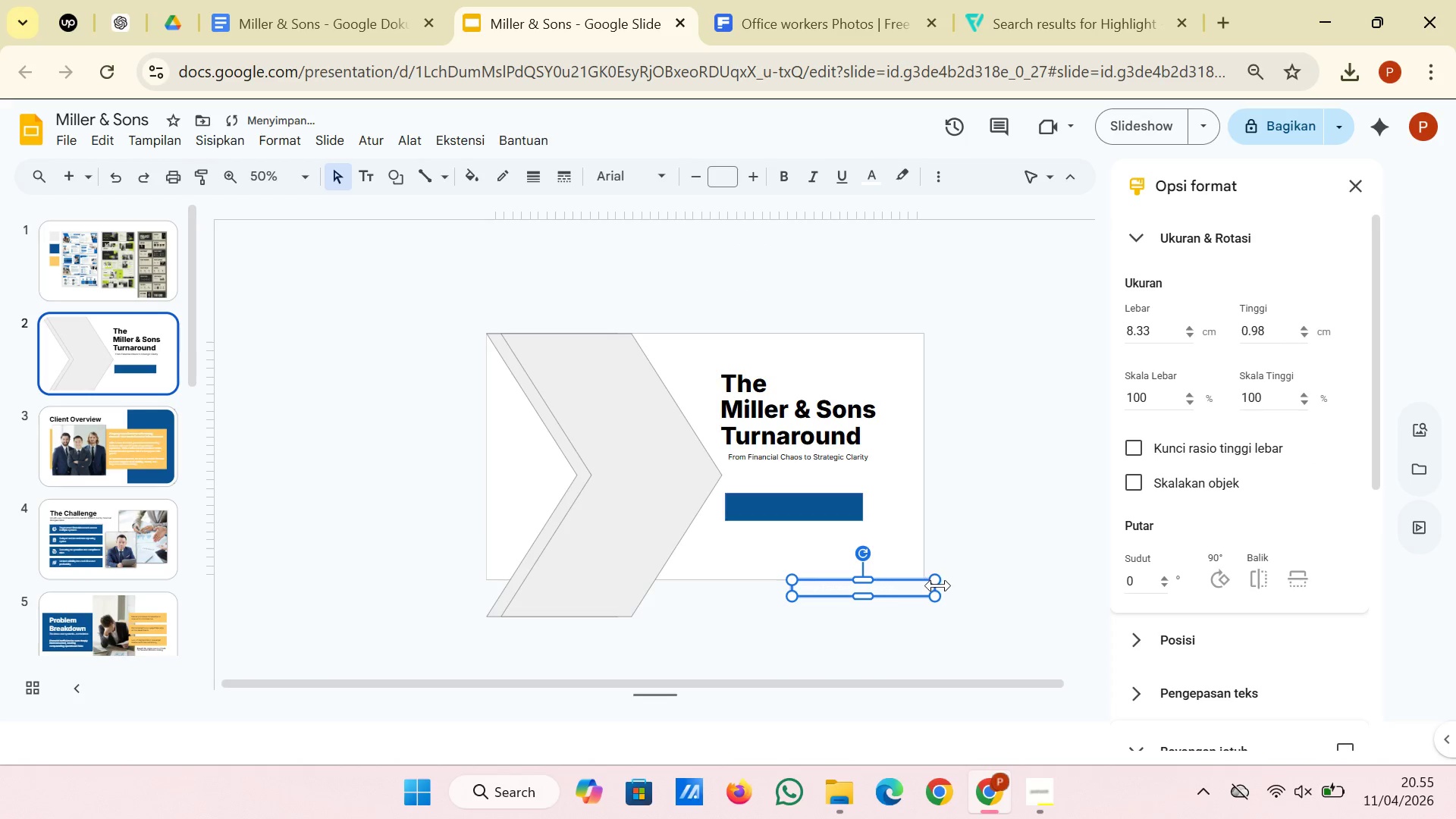 
left_click_drag(start_coordinate=[937, 585], to_coordinate=[909, 587])
 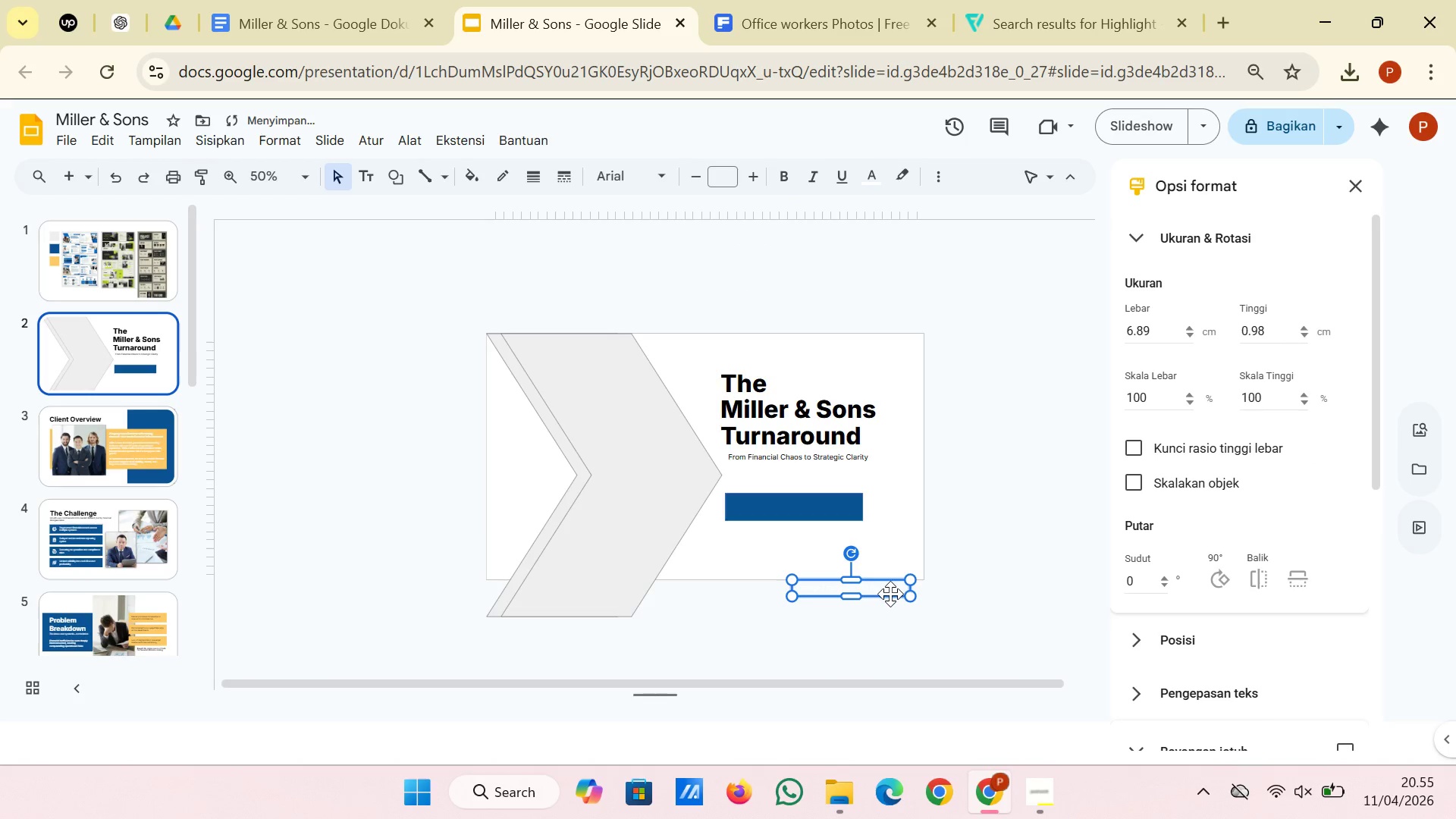 
left_click_drag(start_coordinate=[890, 595], to_coordinate=[829, 512])
 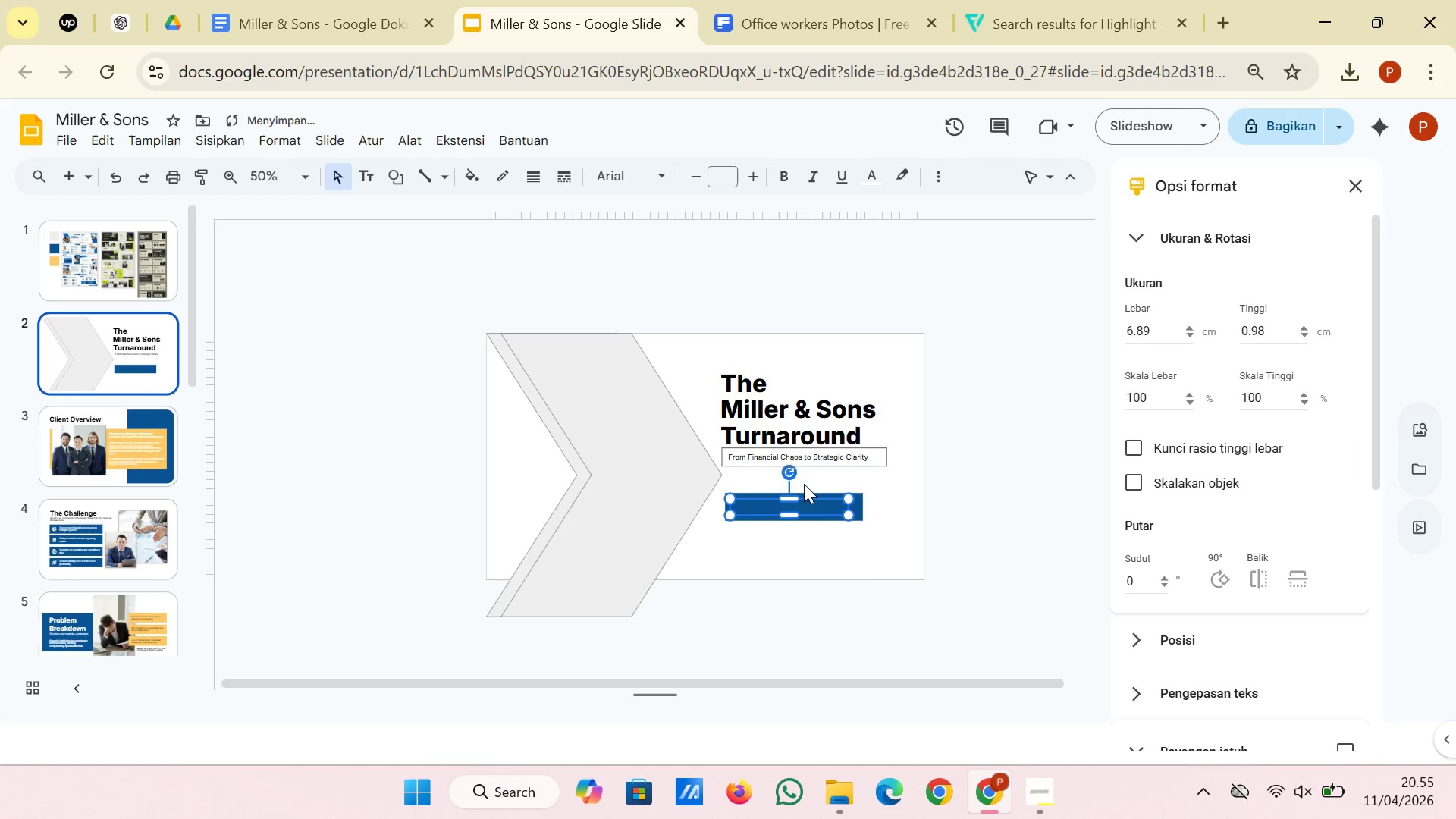 
right_click([824, 505])
 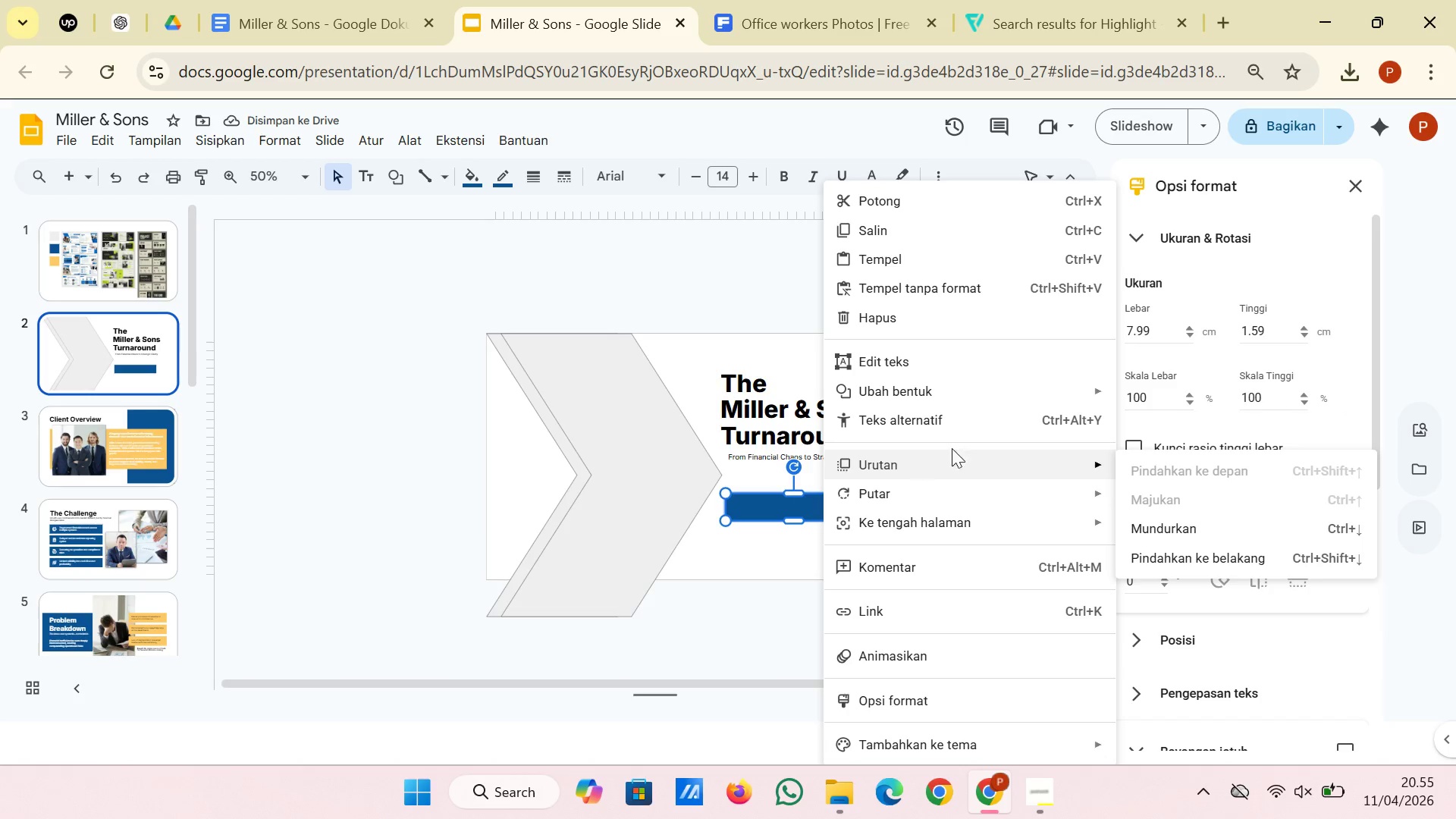 
left_click([1216, 554])
 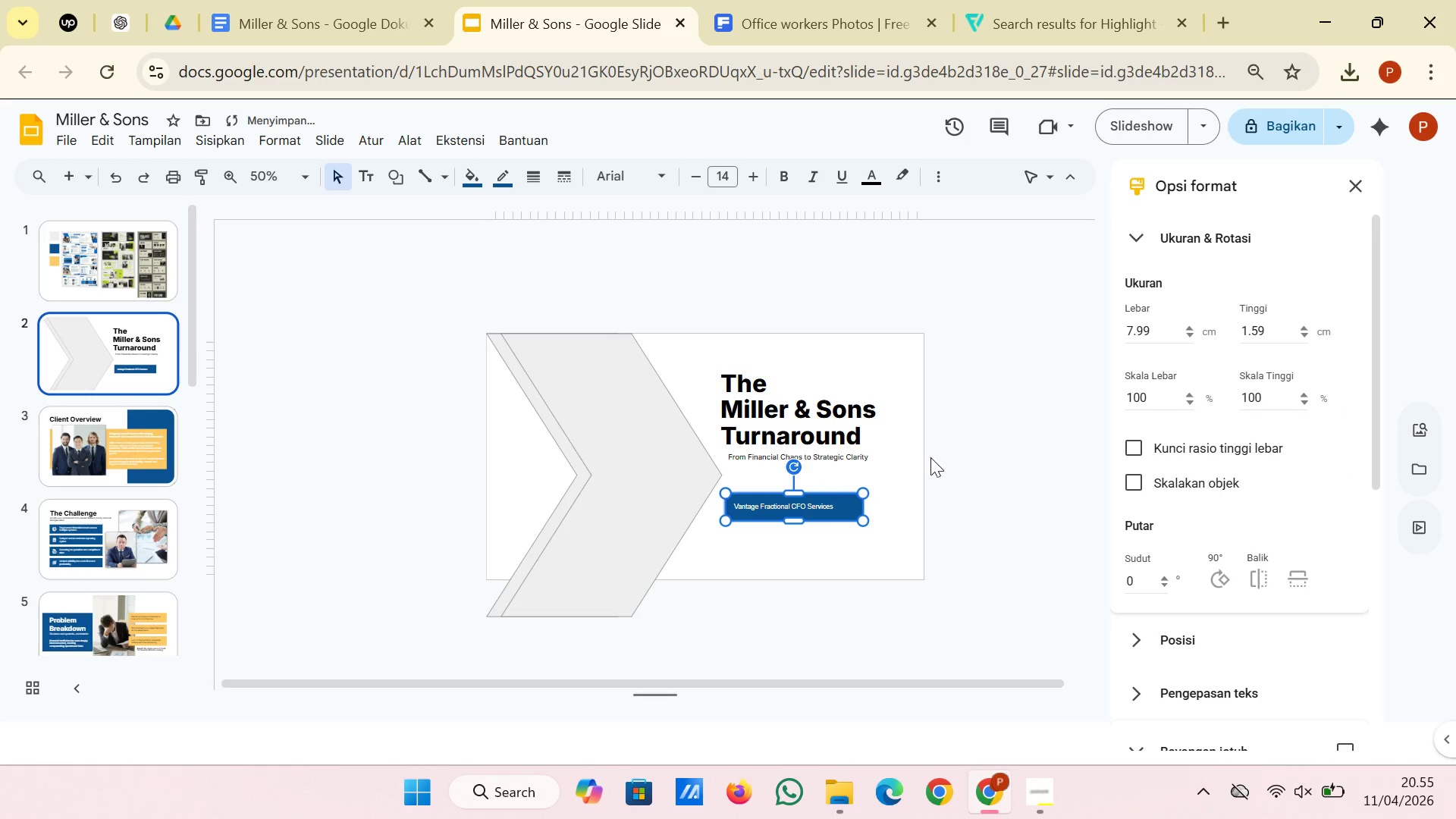 
left_click([962, 483])
 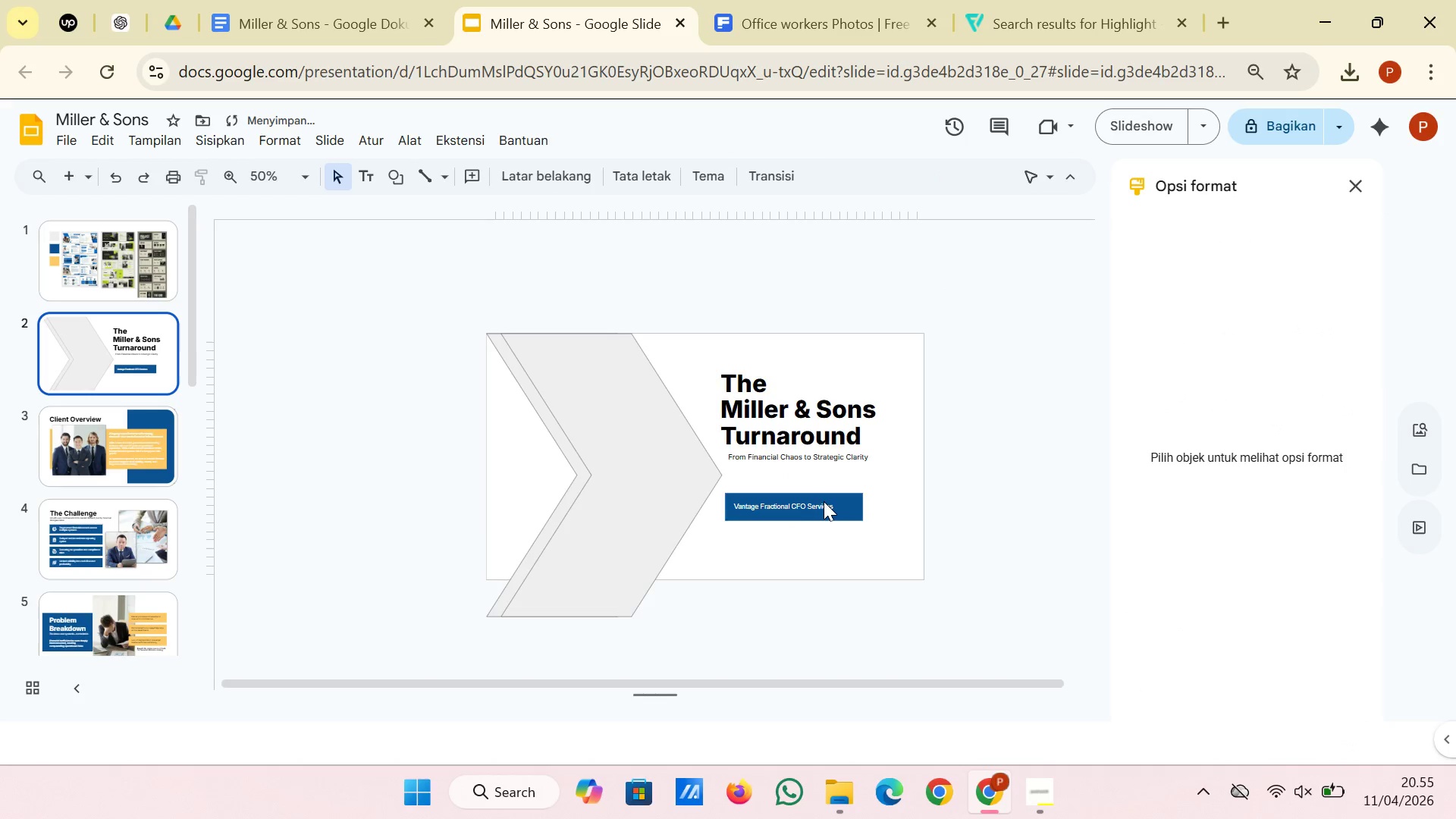 
left_click([824, 501])
 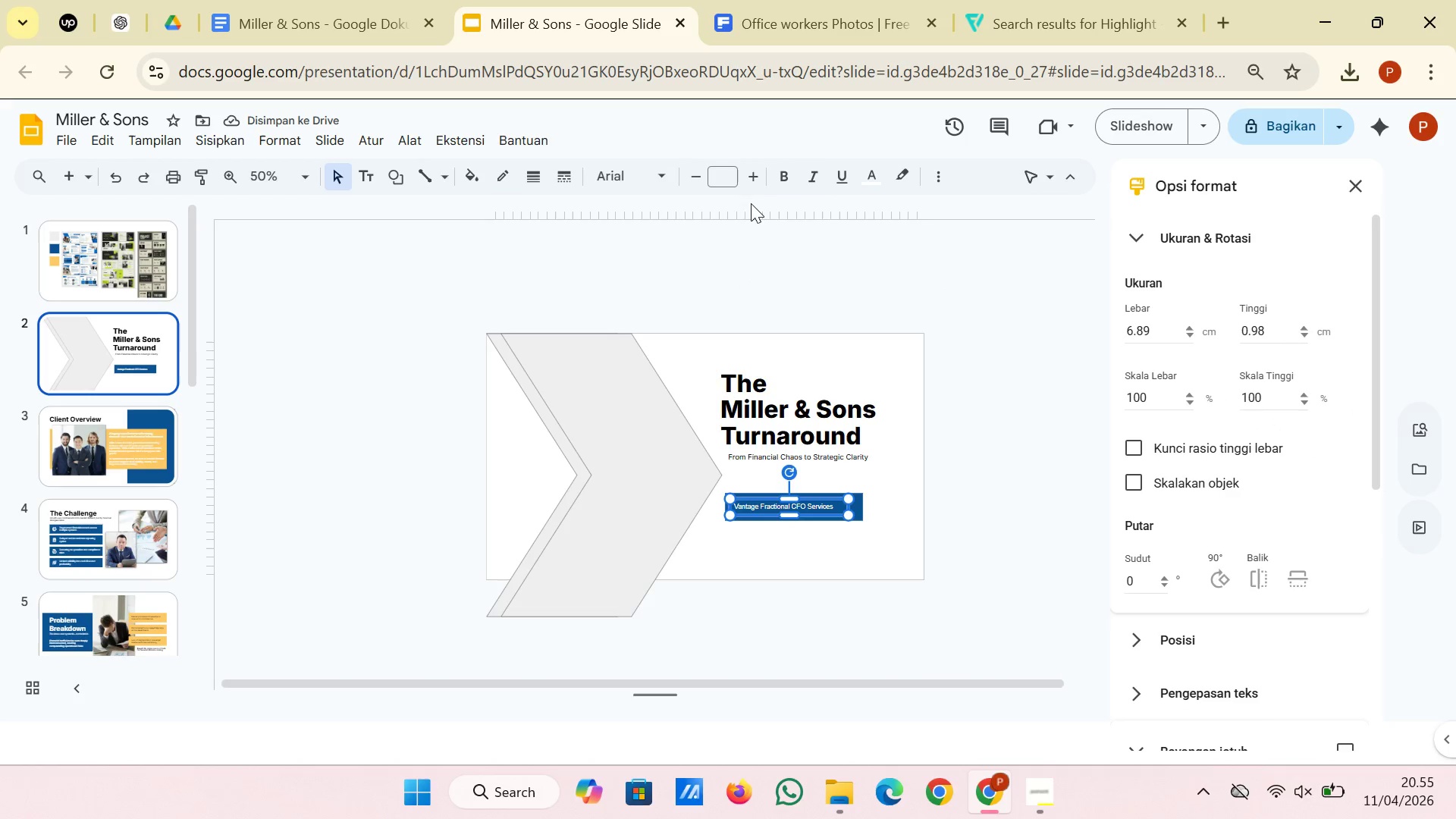 
left_click([743, 183])
 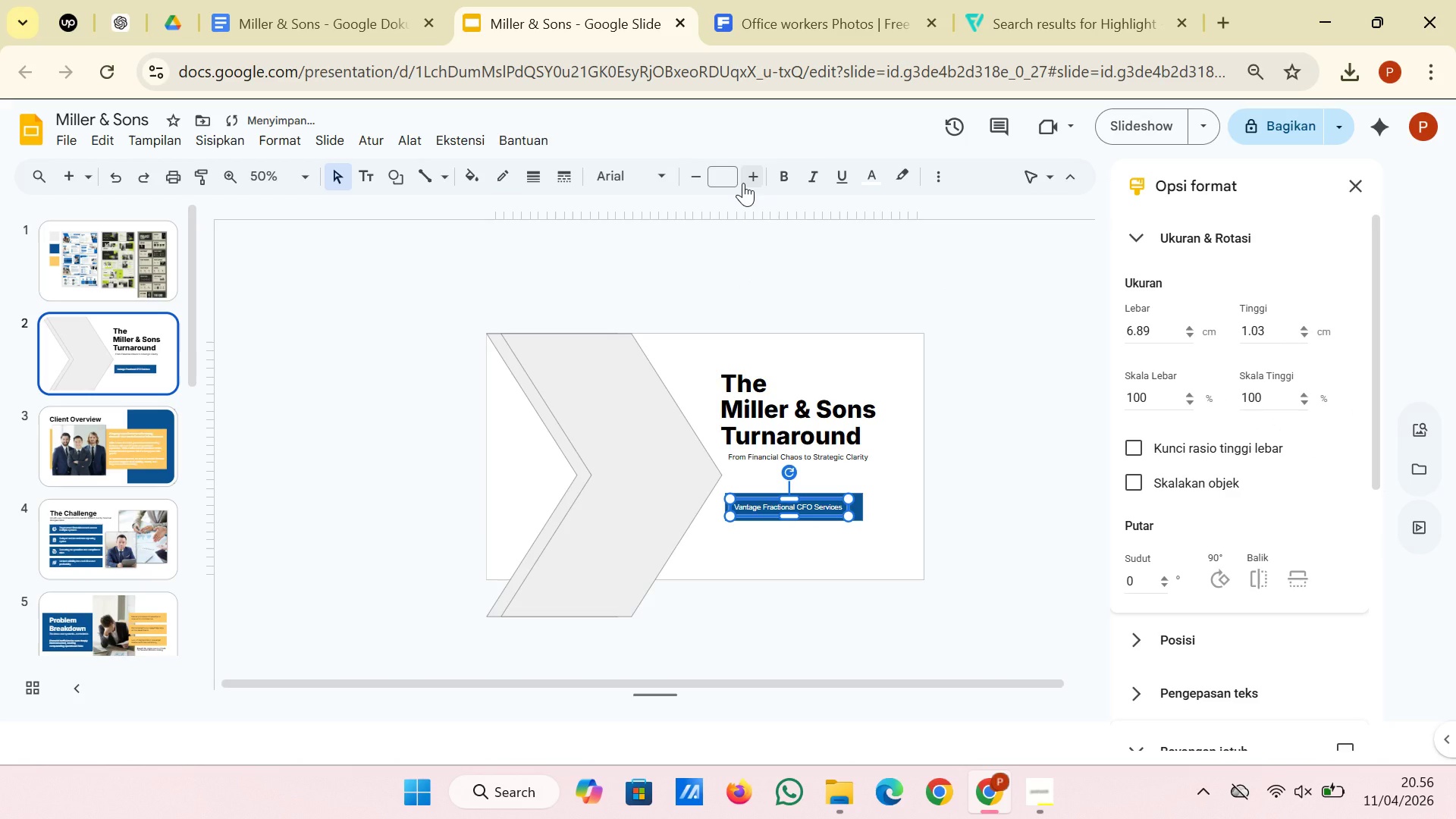 
left_click([743, 183])
 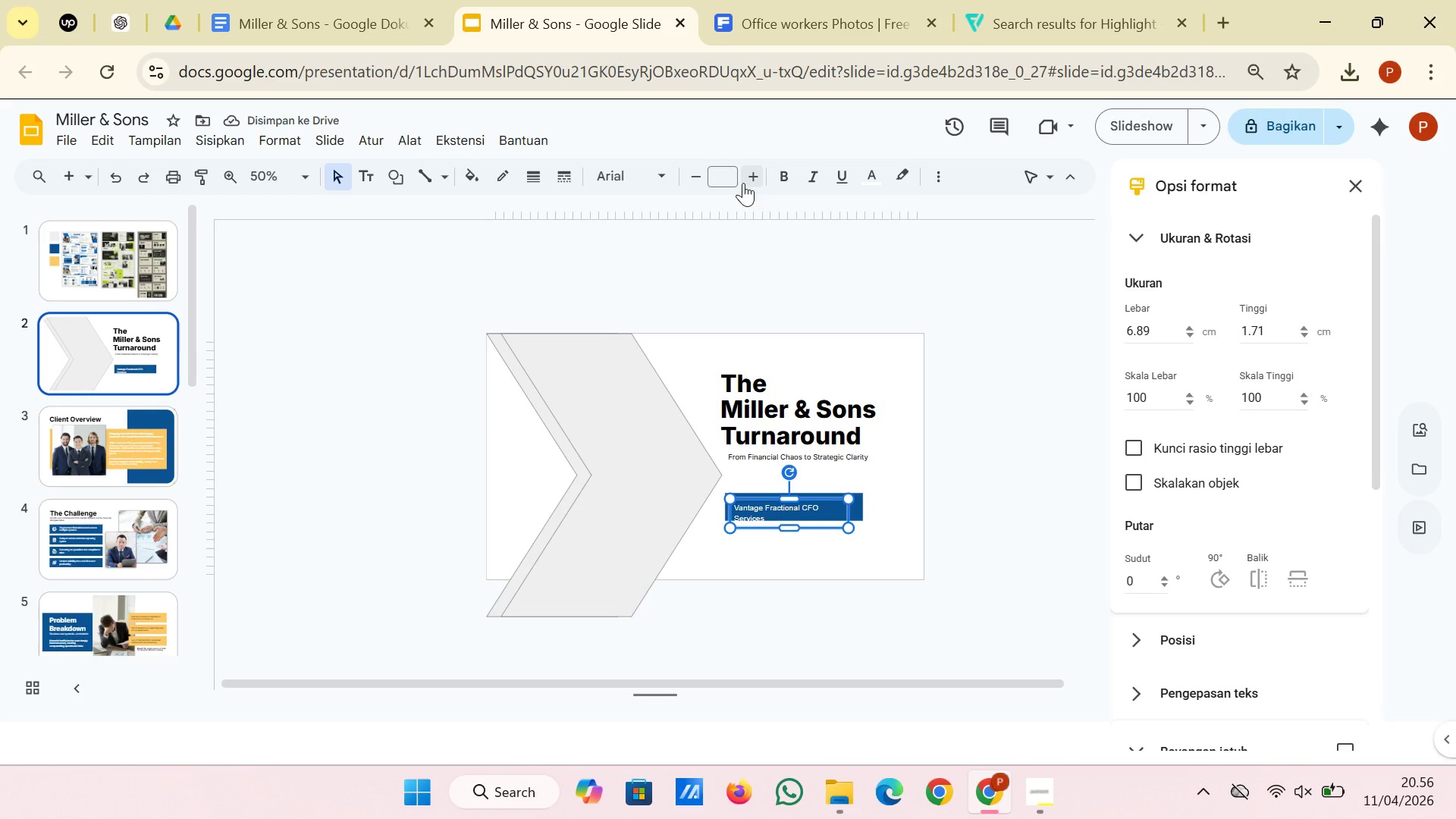 
wait(6.8)
 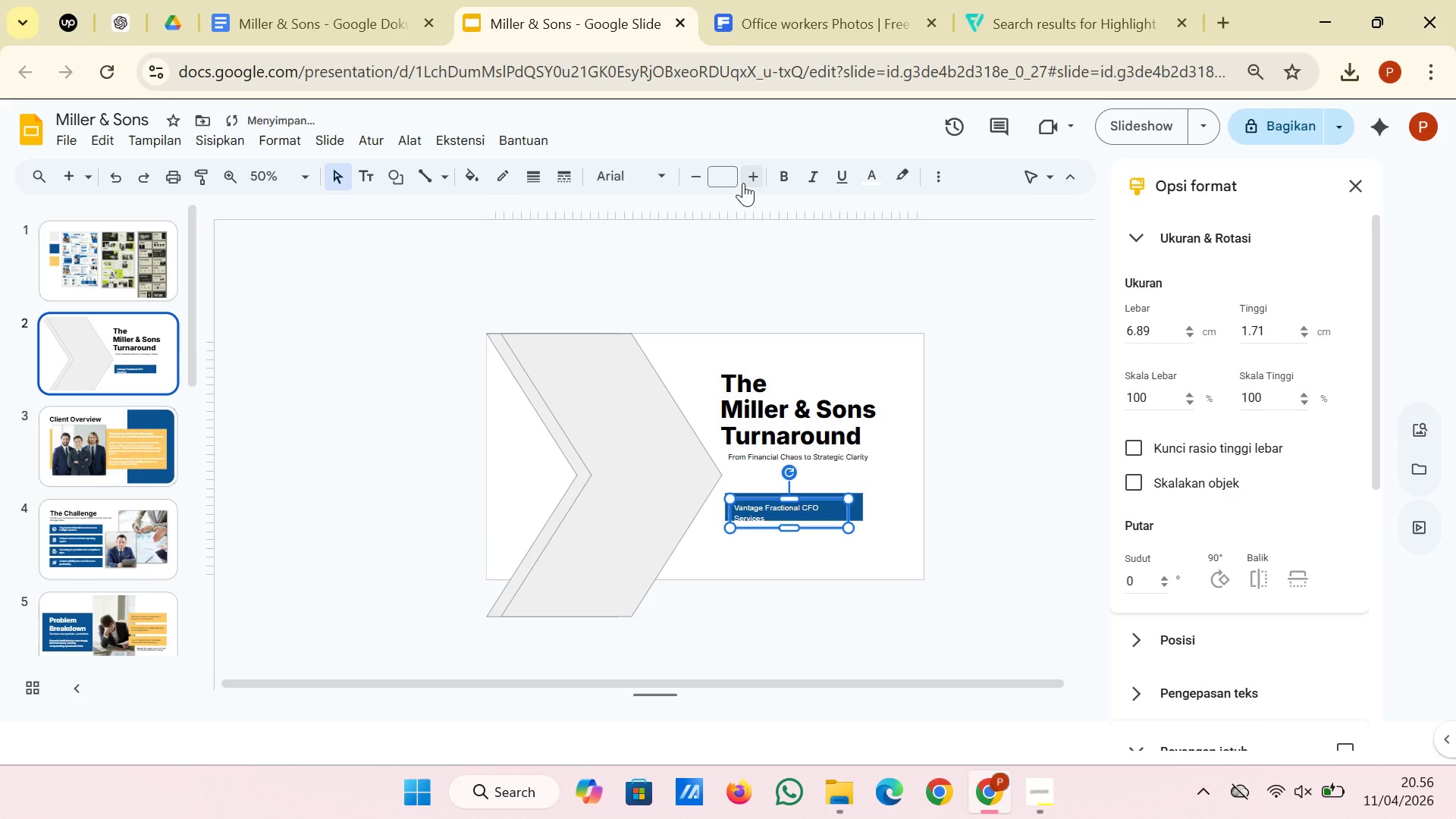 
left_click_drag(start_coordinate=[851, 510], to_coordinate=[868, 509])
 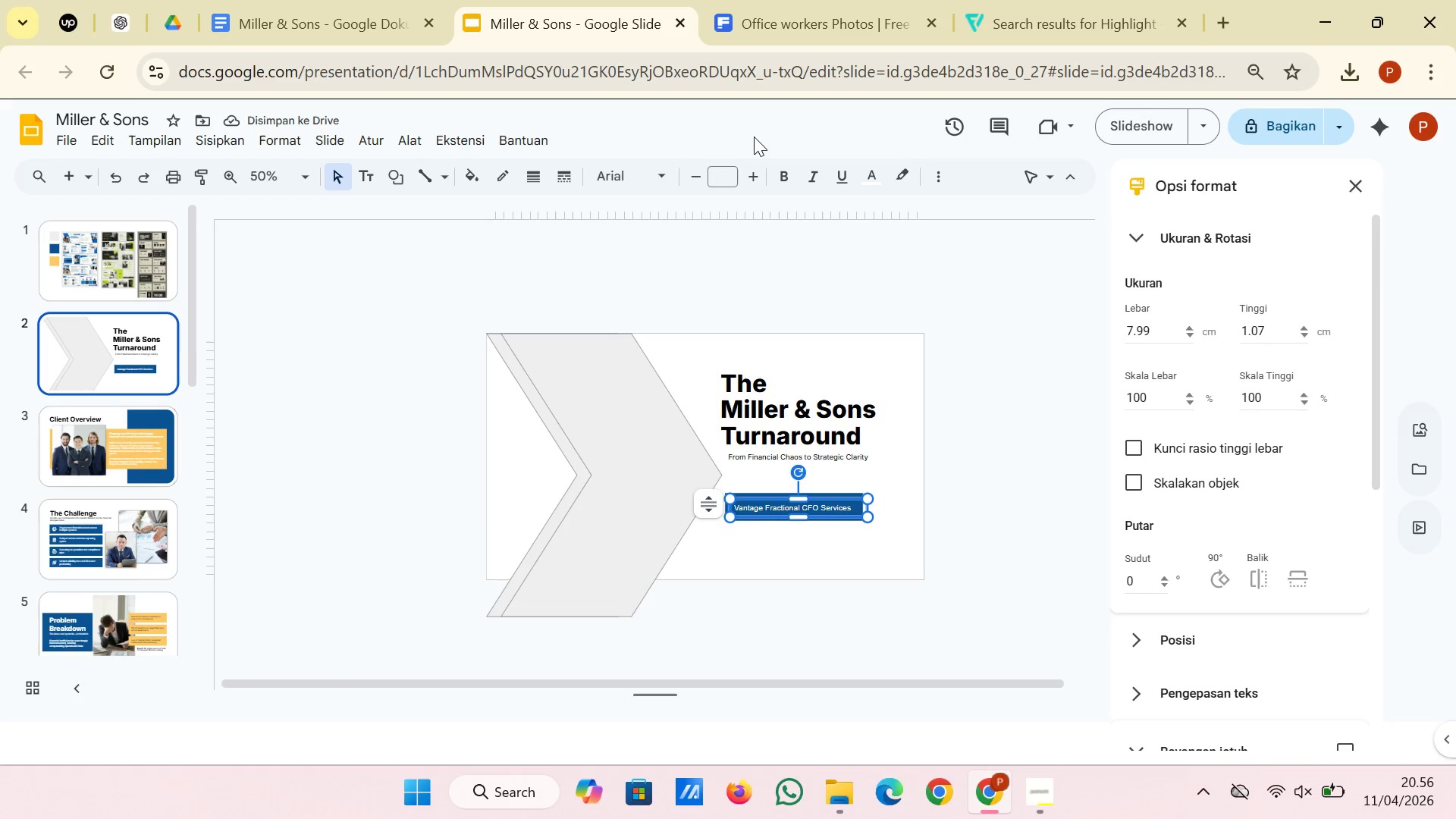 
left_click([771, 173])
 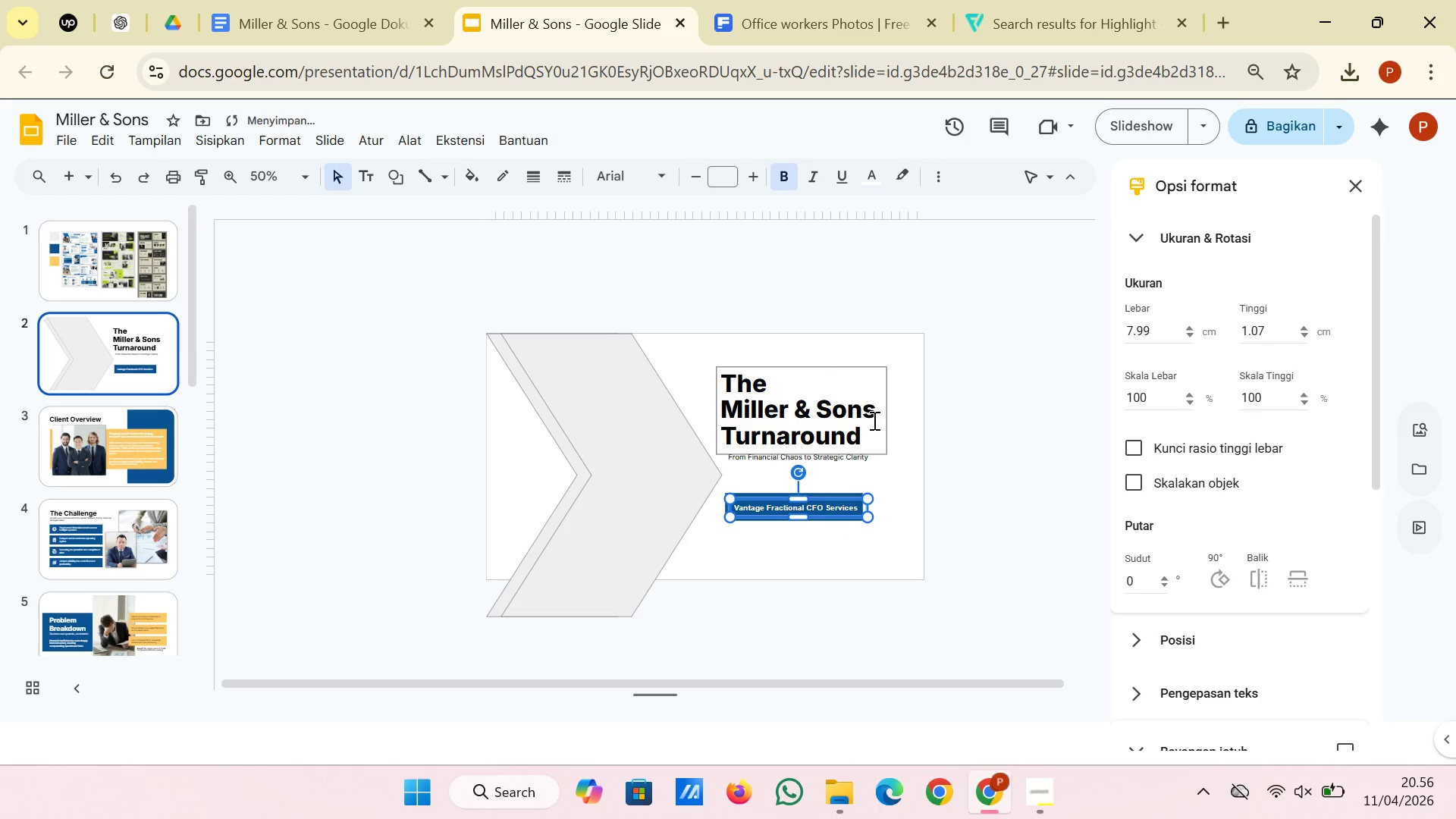 
left_click([905, 484])
 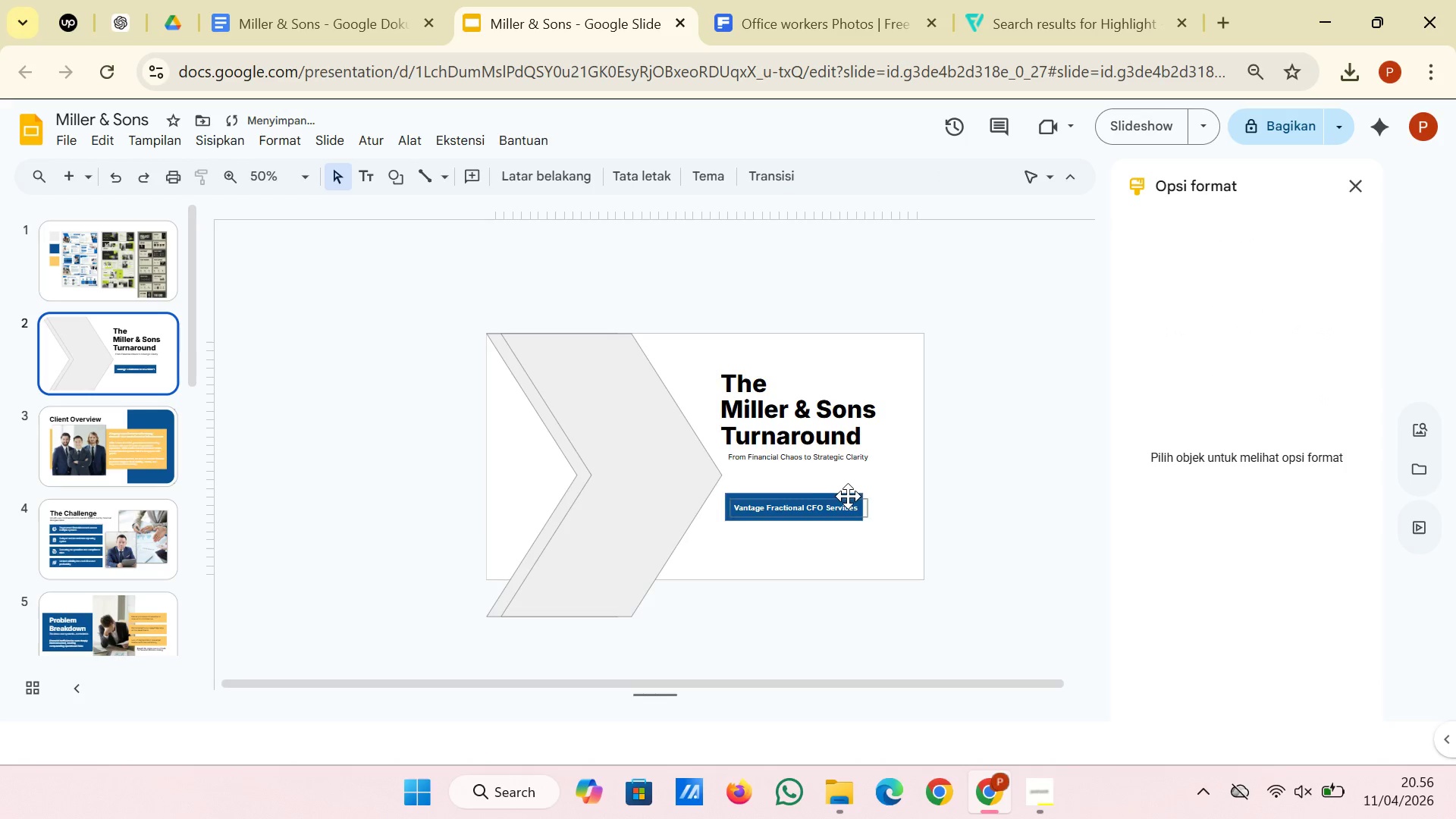 
left_click([848, 496])
 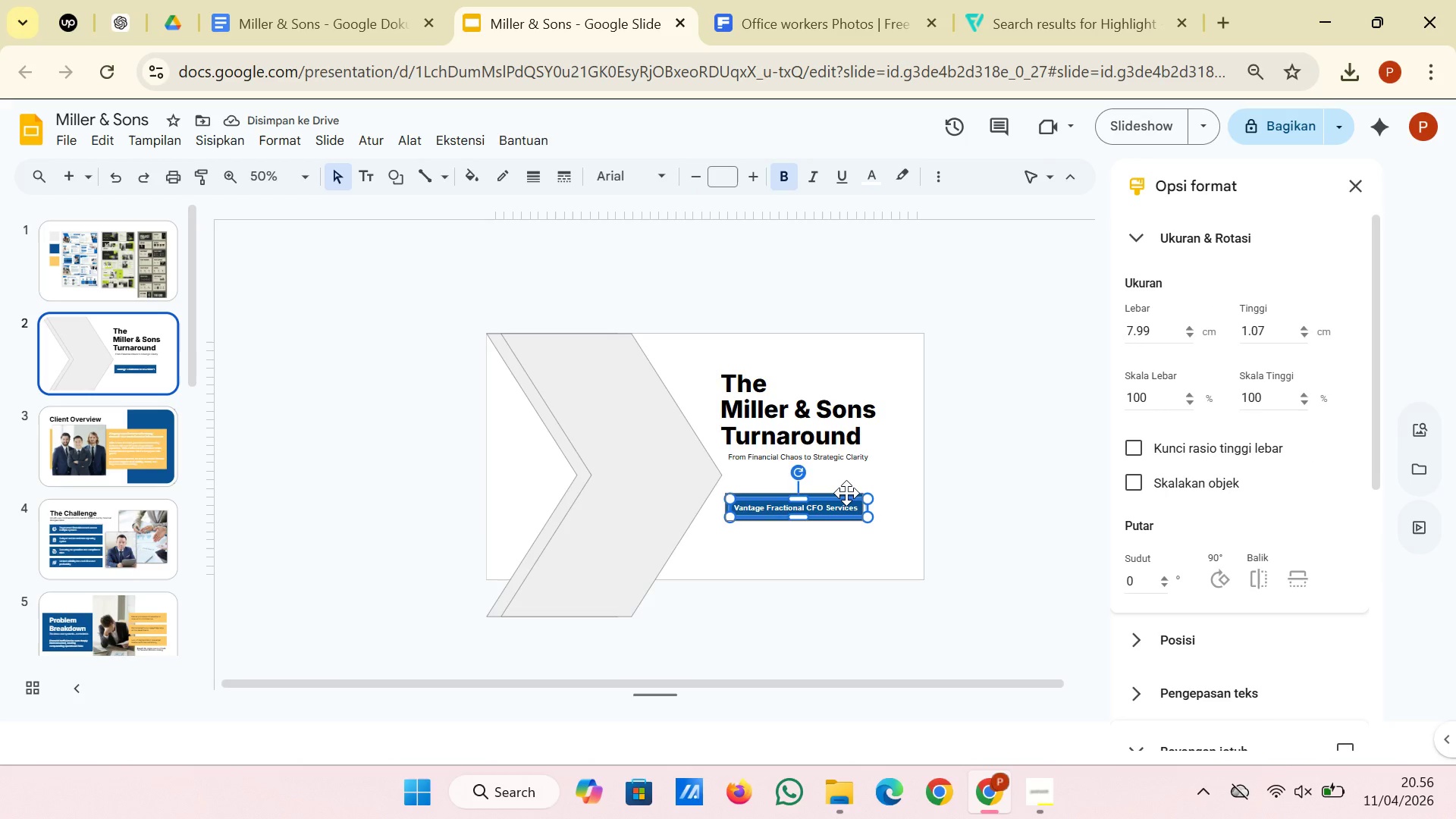 
left_click([846, 493])
 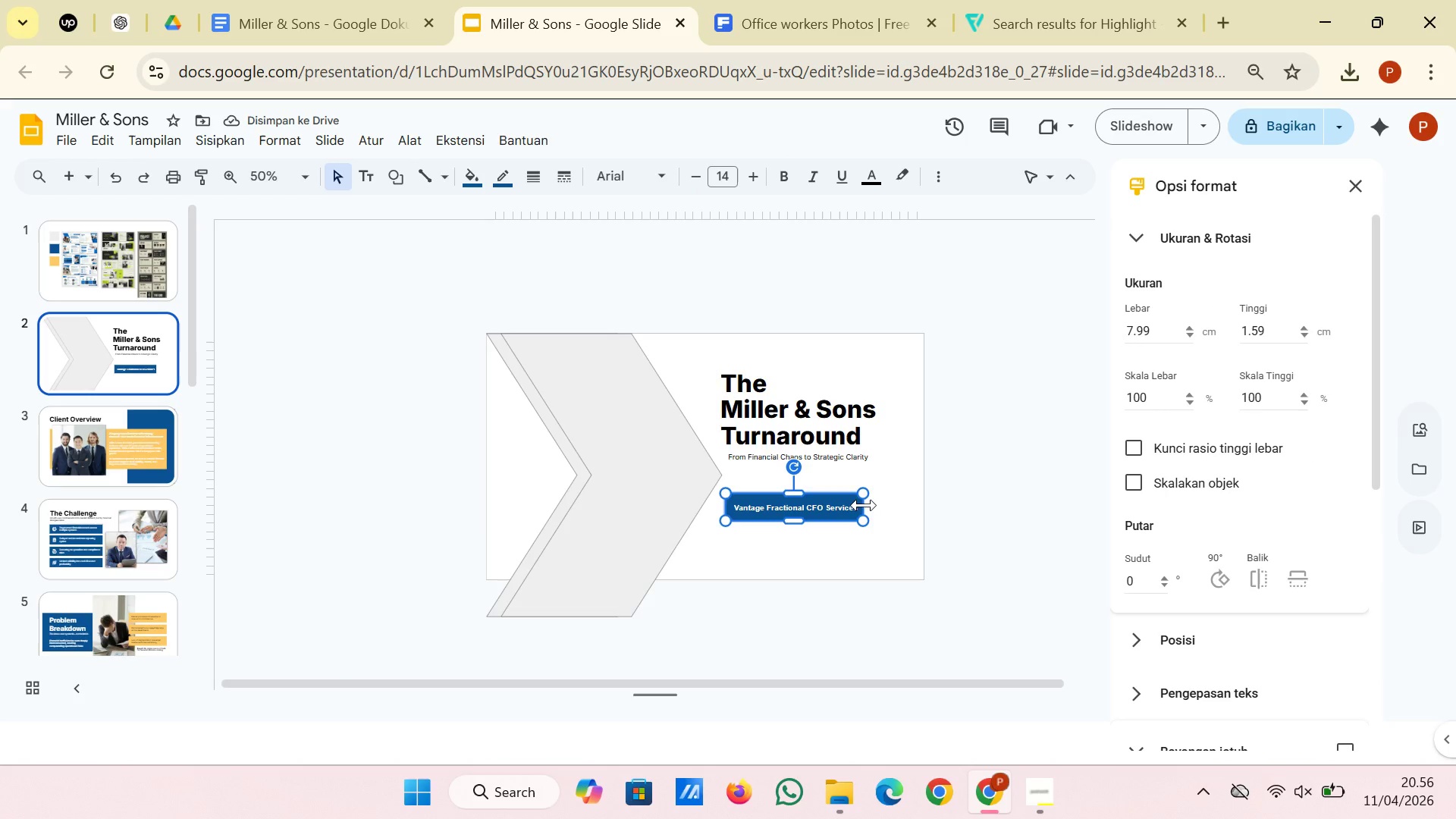 
left_click_drag(start_coordinate=[864, 505], to_coordinate=[869, 505])
 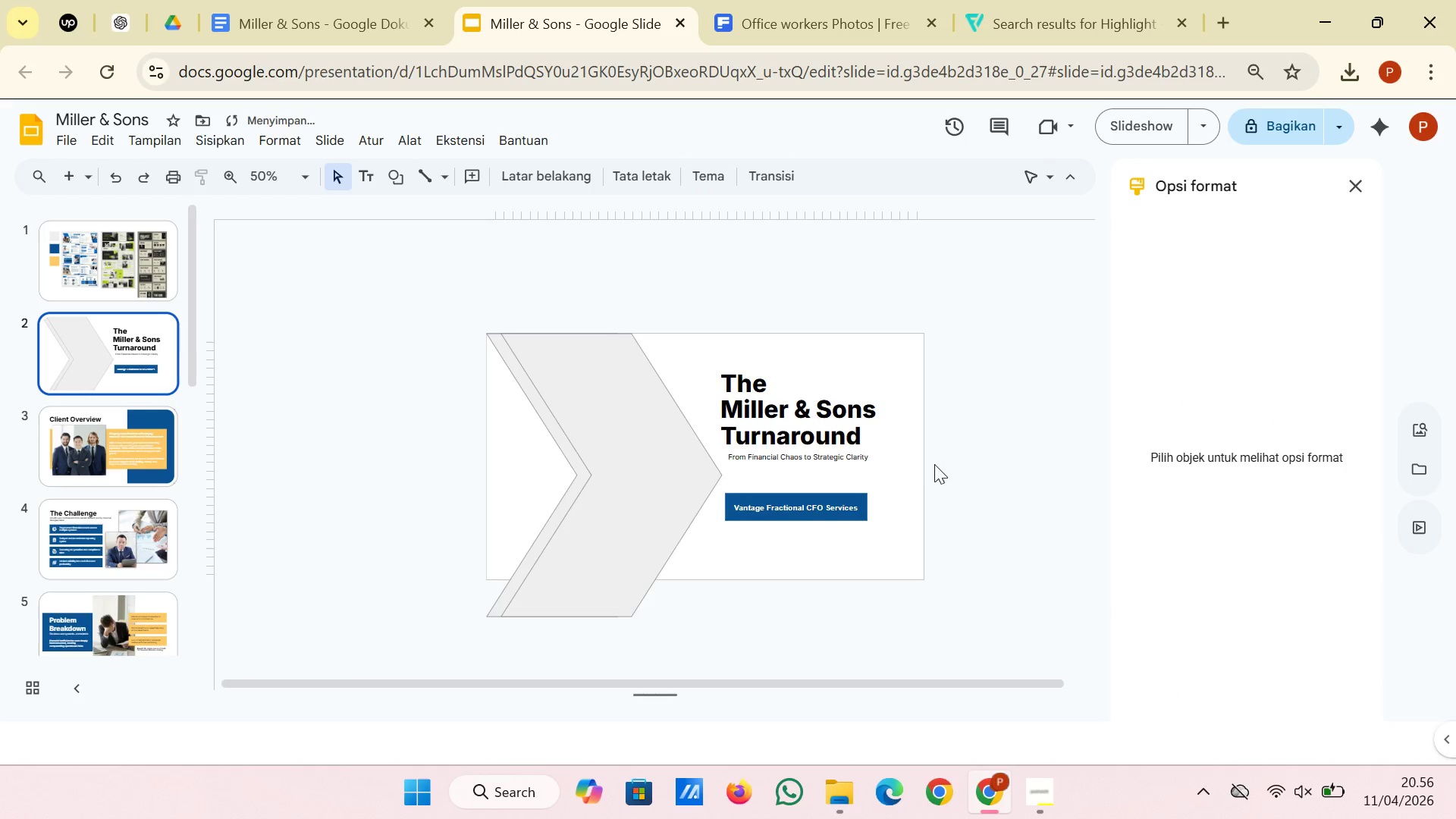 
left_click([846, 501])
 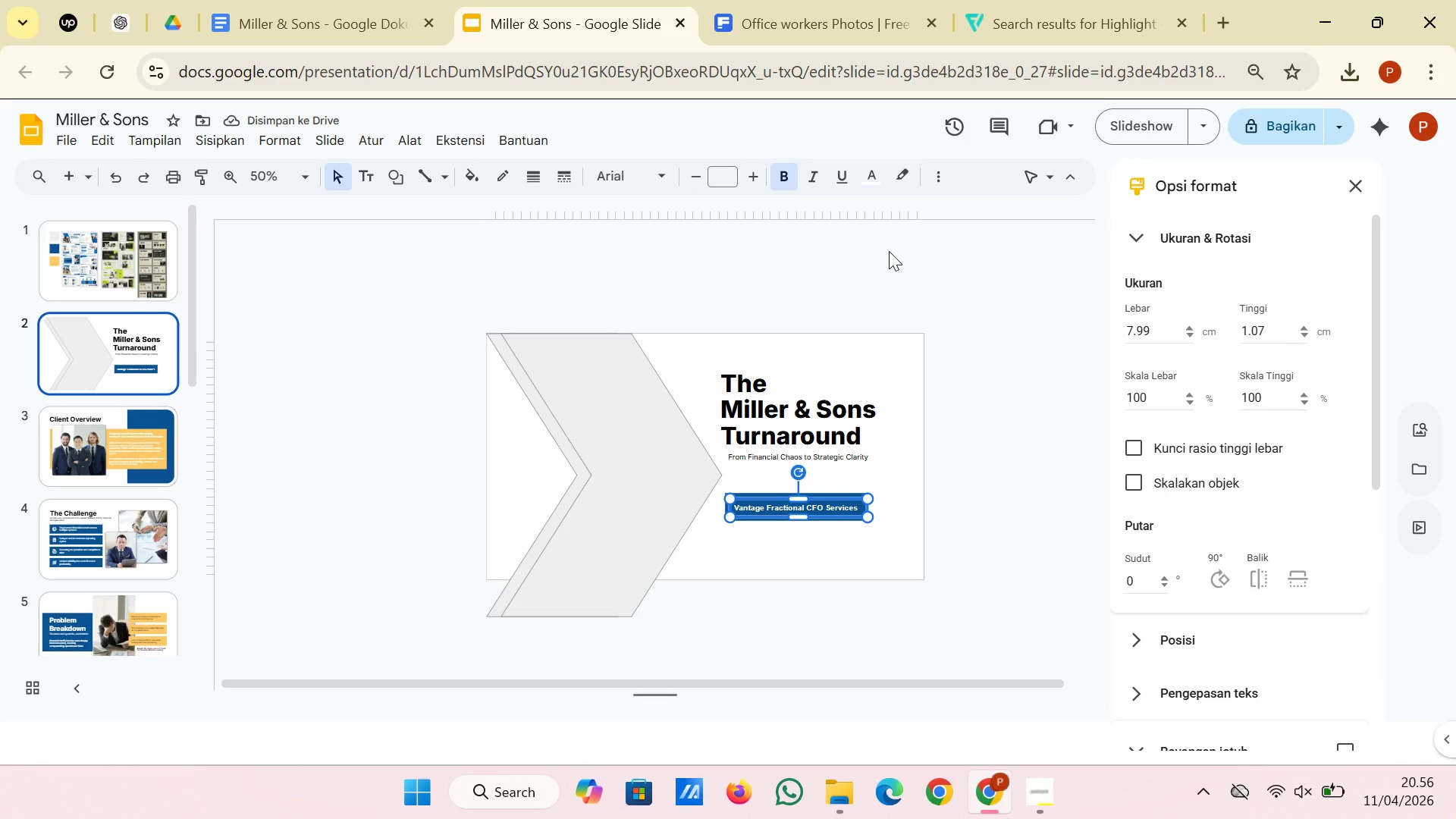 
key(ArrowUp)
 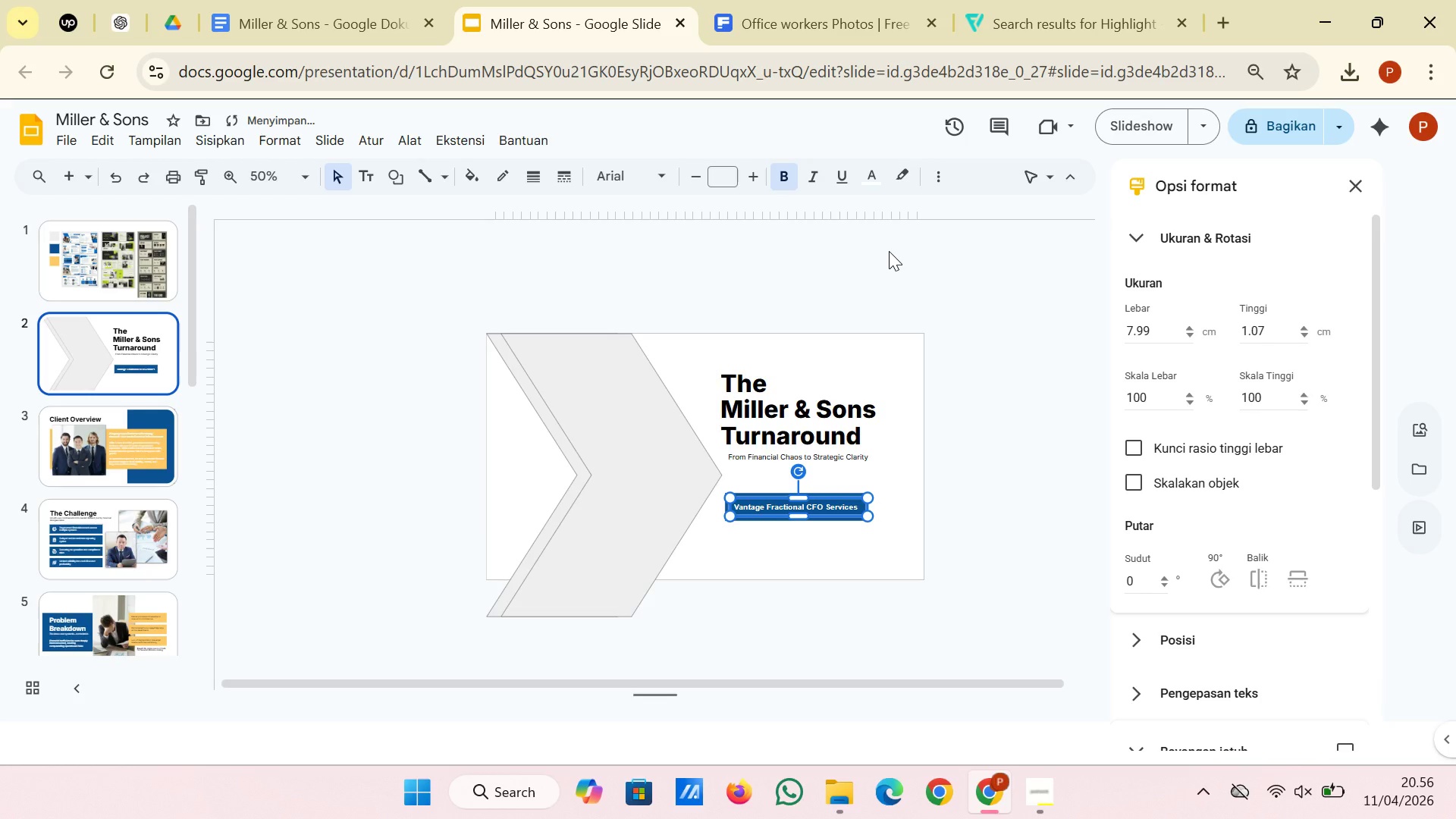 
left_click([889, 251])
 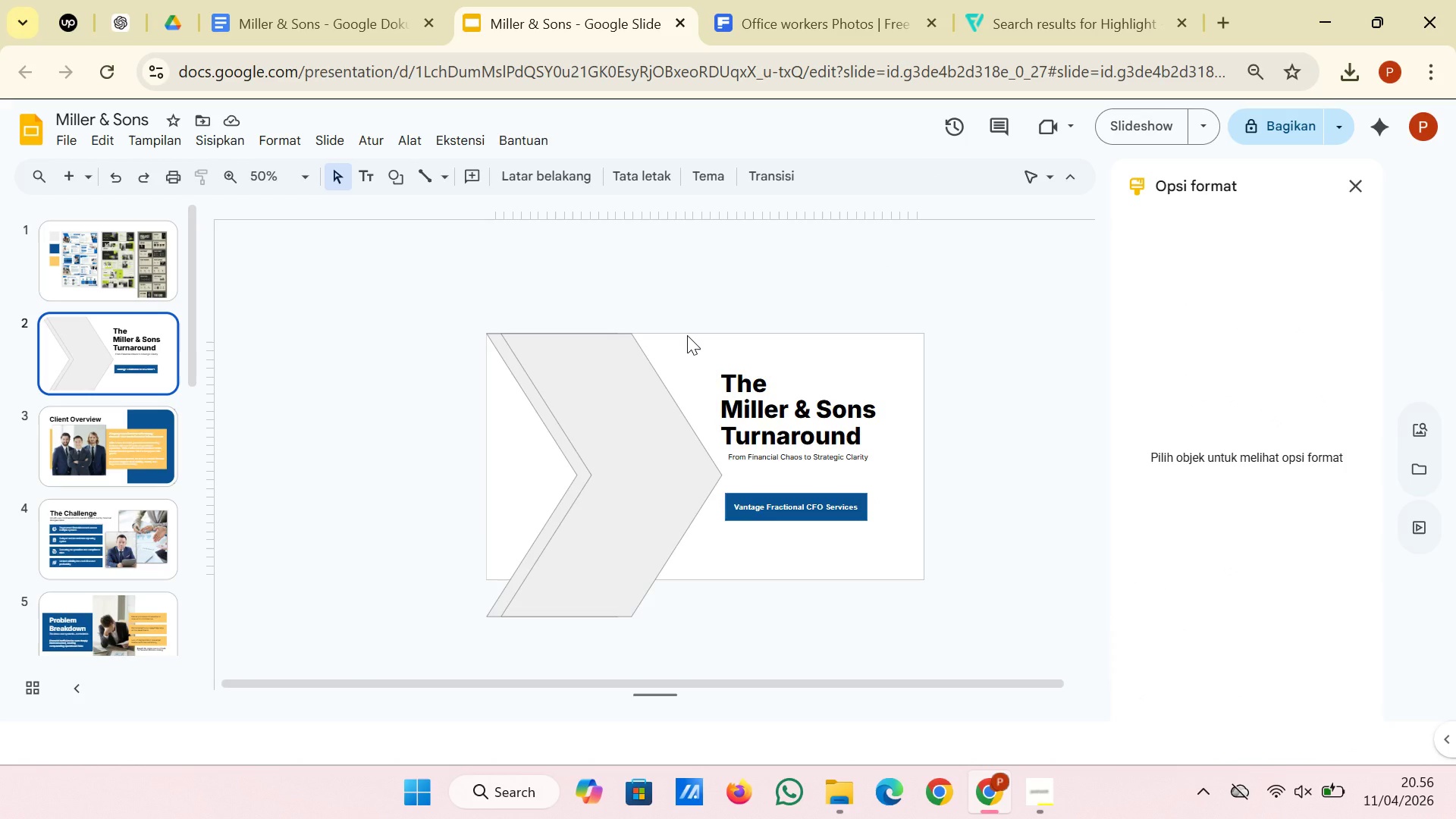 
wait(18.42)
 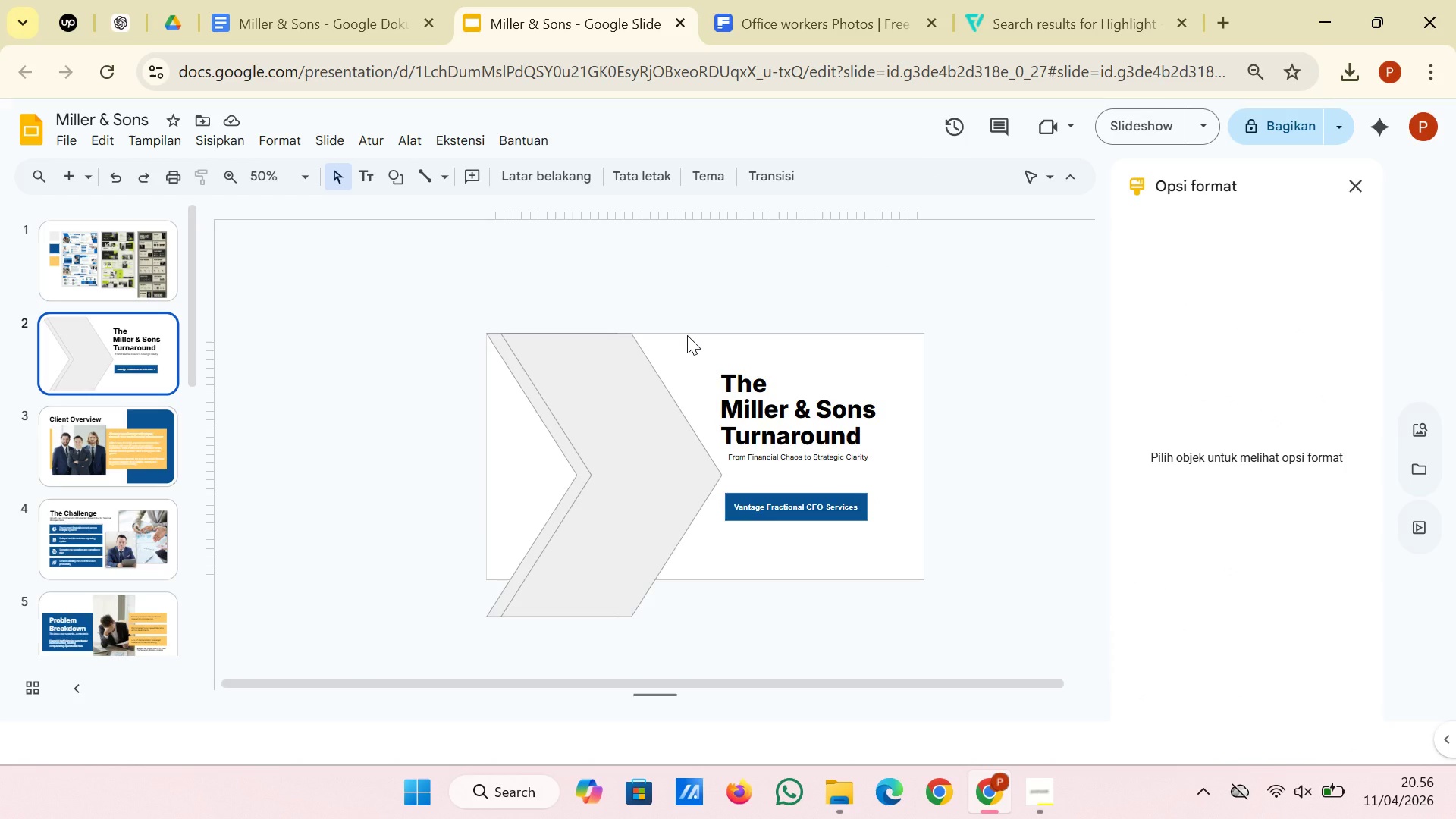 
left_click([560, 439])
 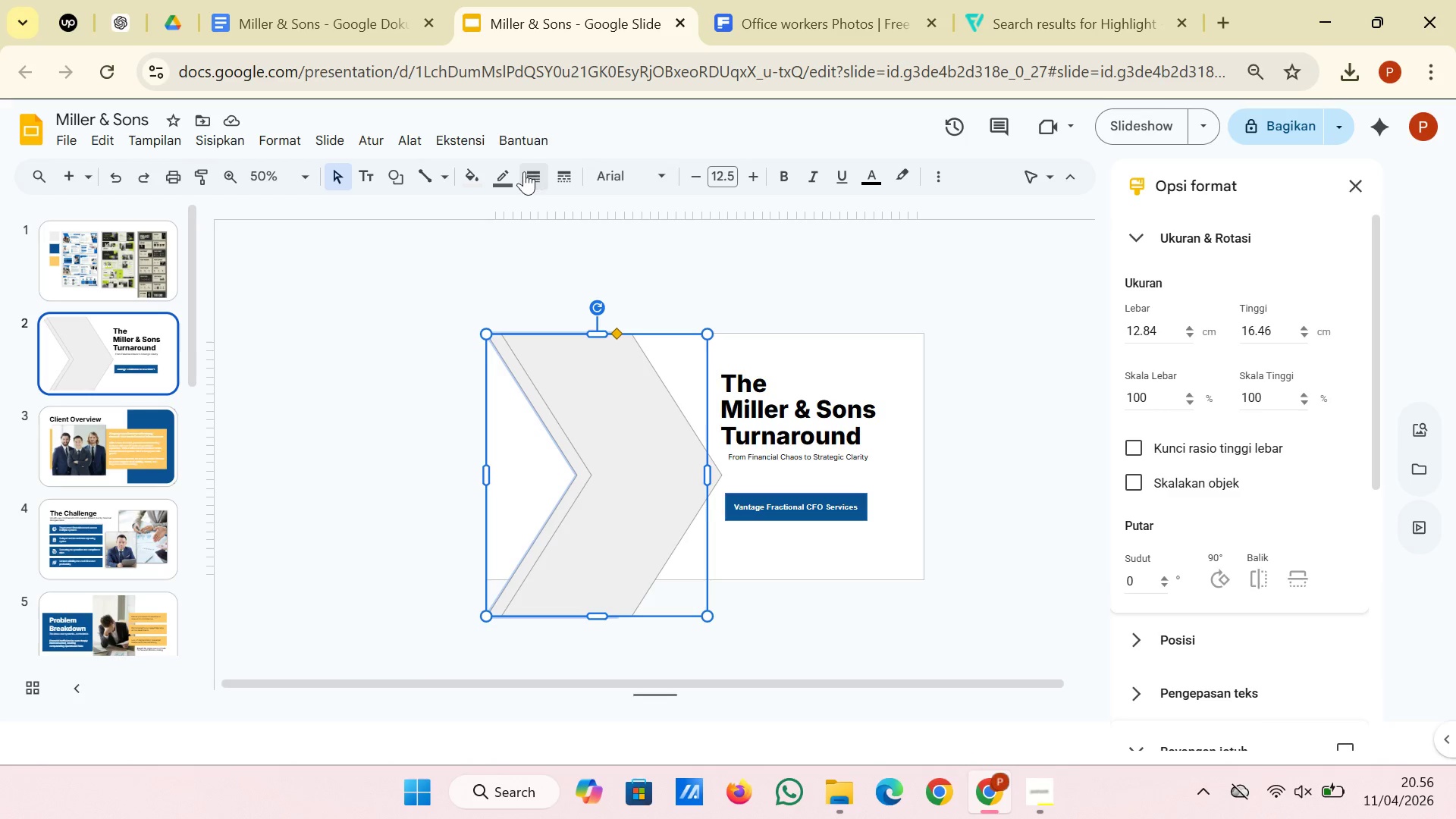 
left_click([510, 171])
 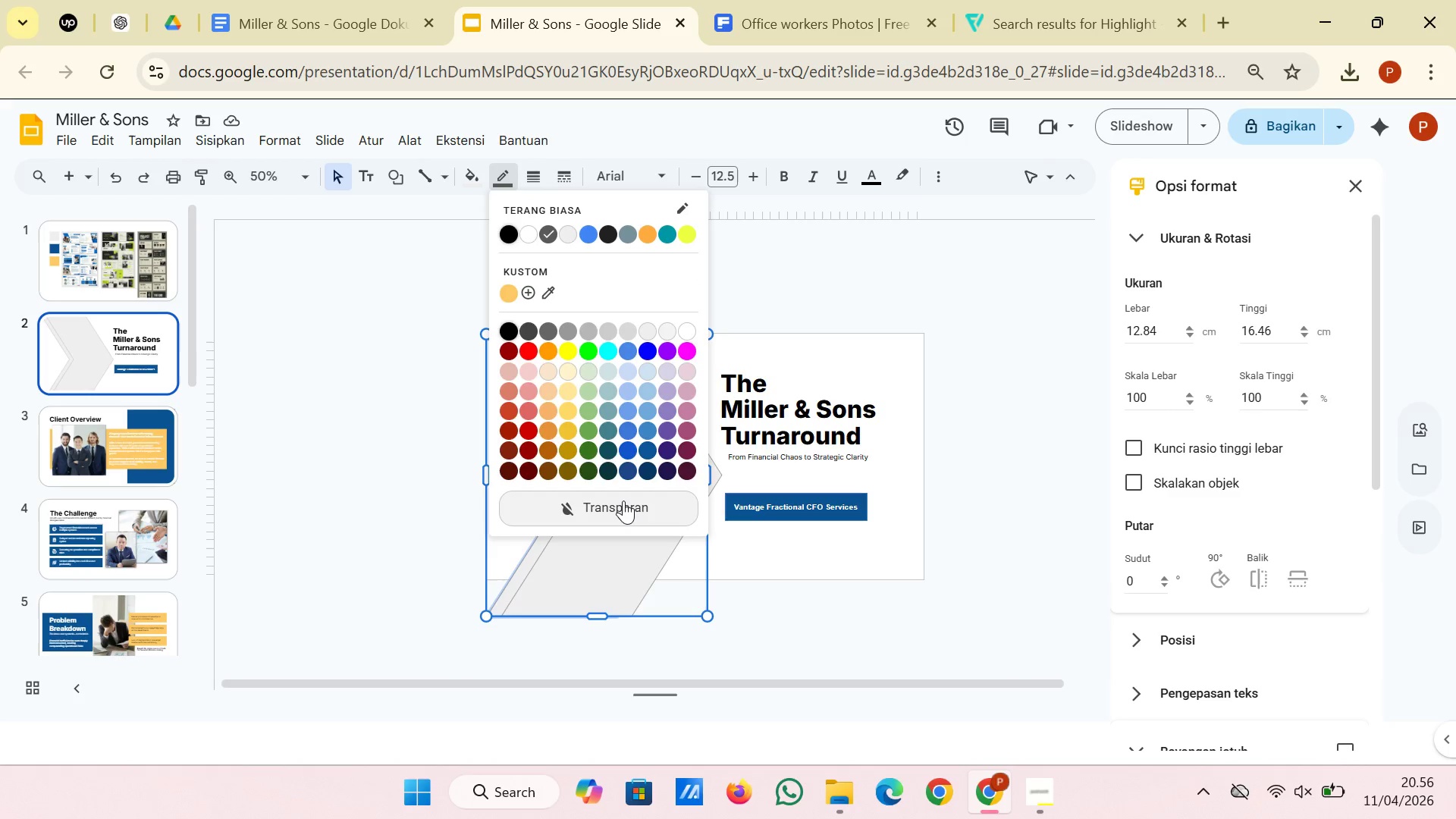 
left_click_drag(start_coordinate=[623, 500], to_coordinate=[613, 495])
 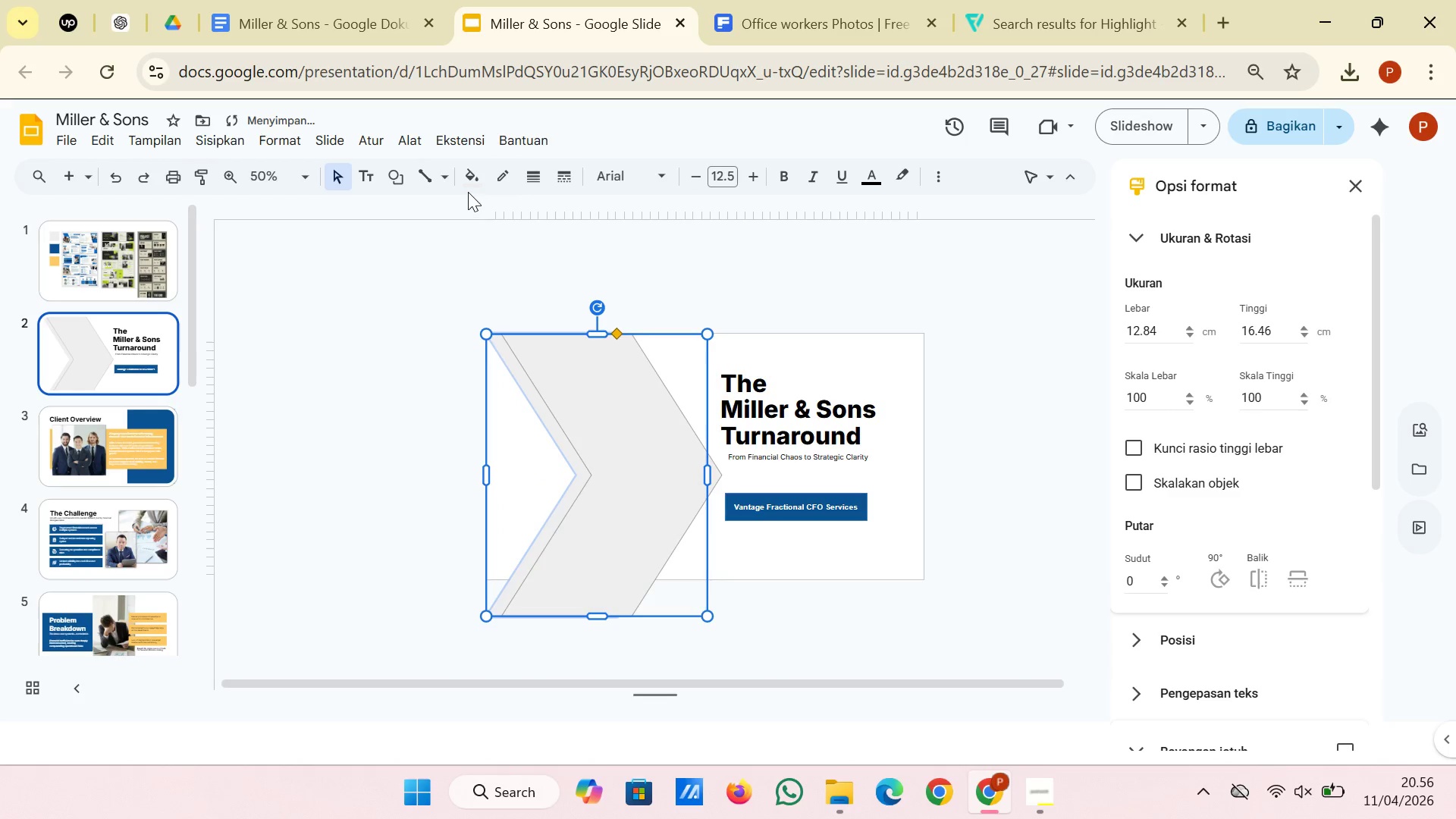 
left_click([467, 190])
 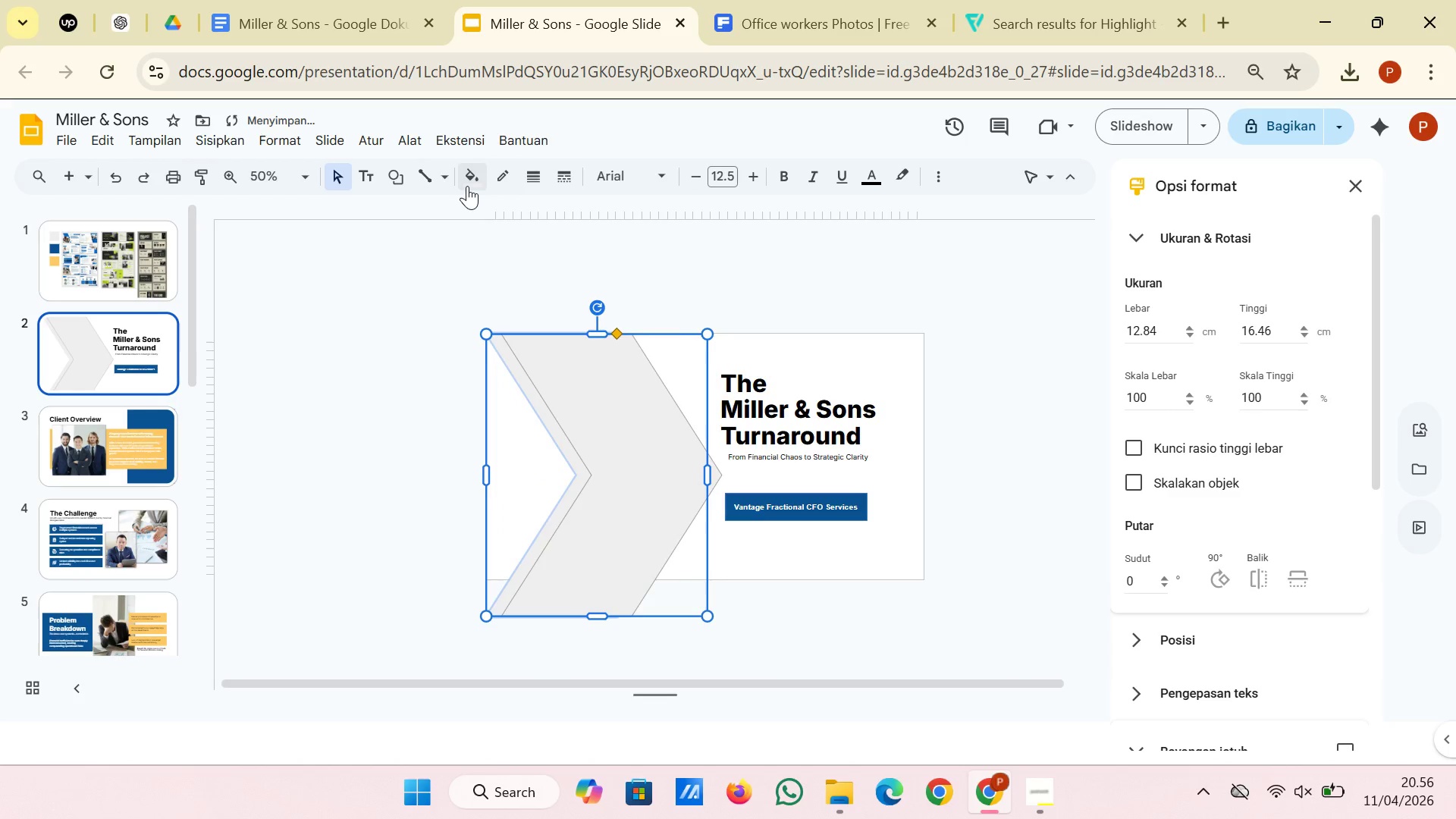 
left_click([467, 186])
 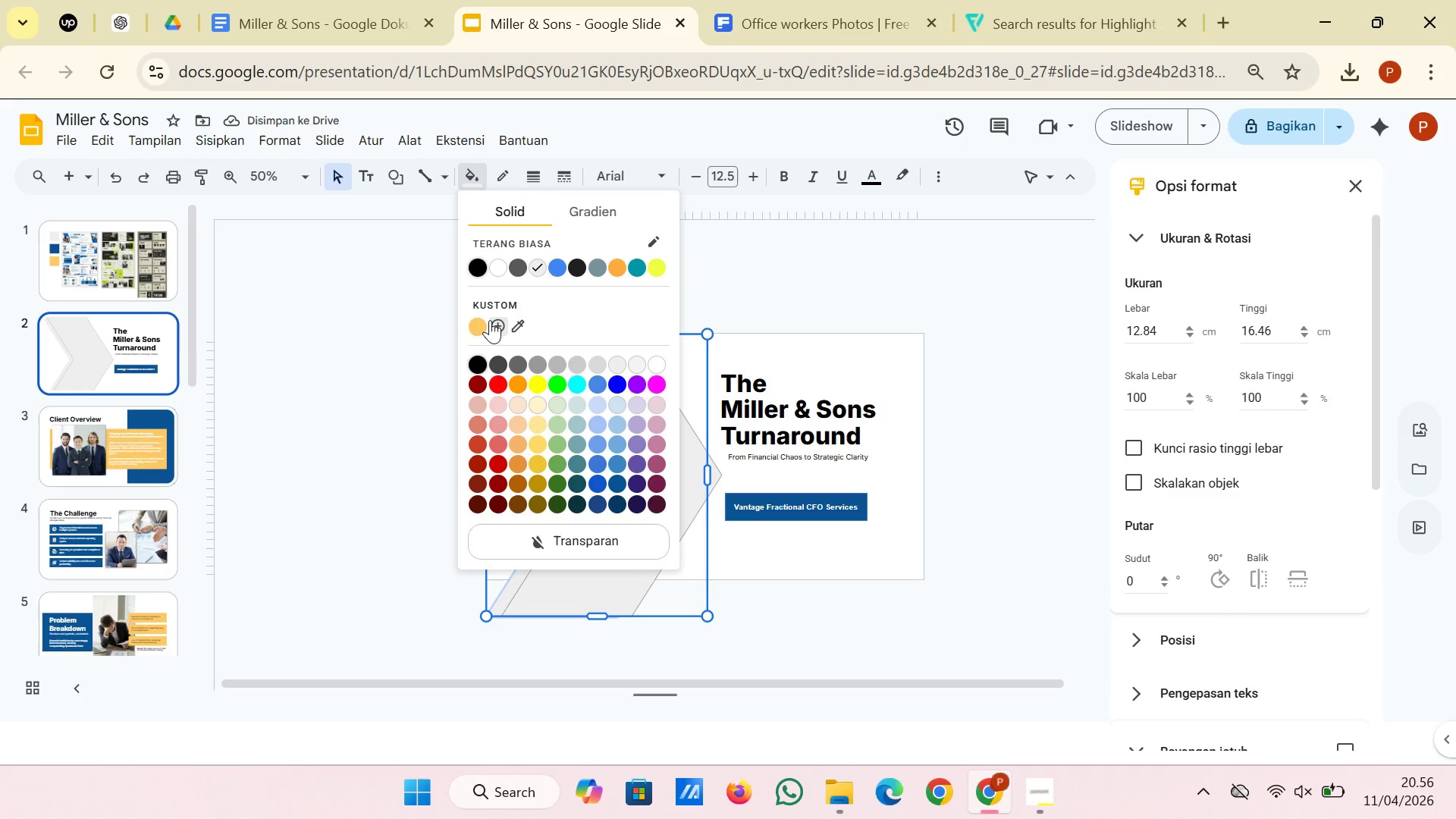 
left_click([485, 320])
 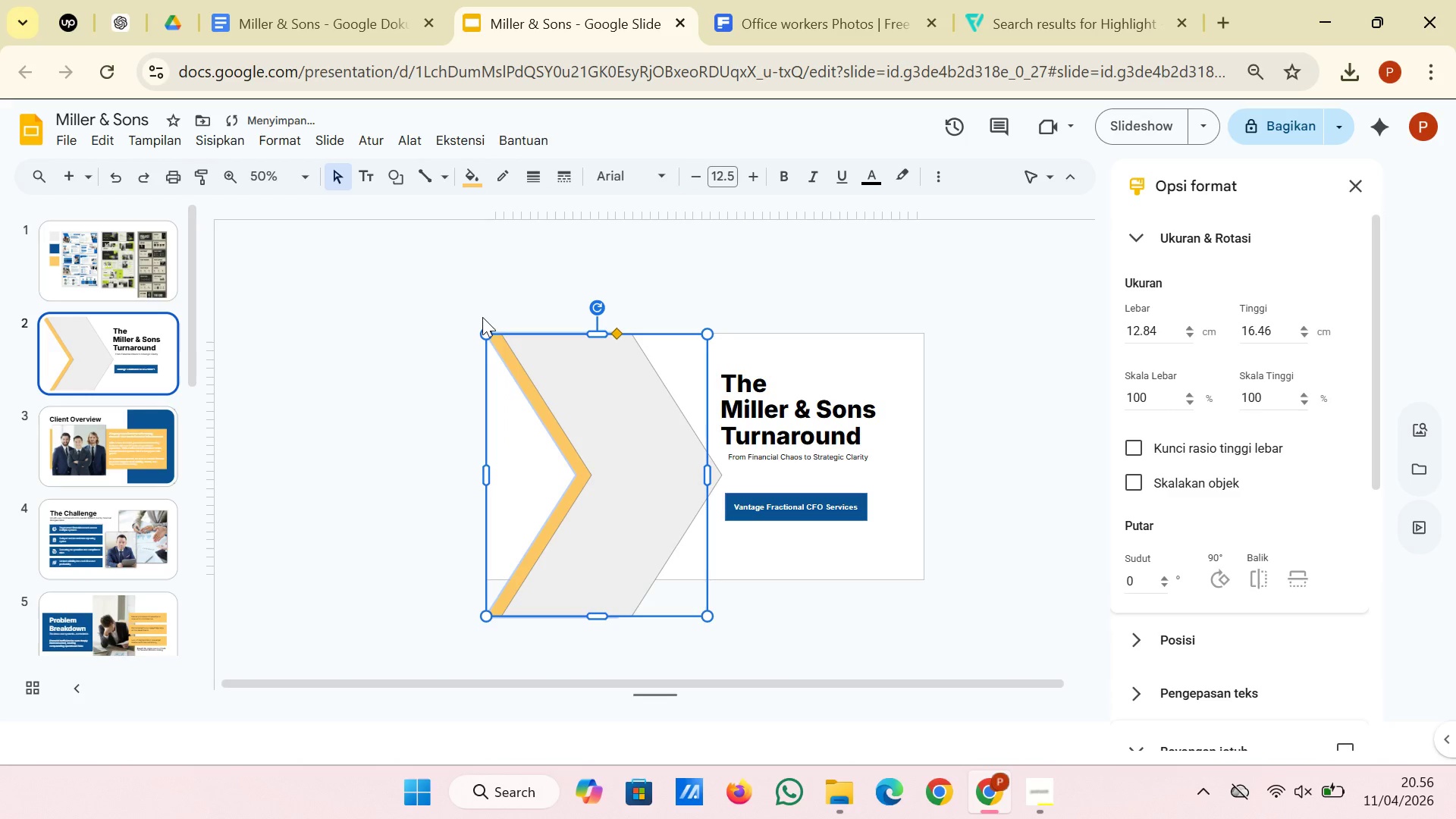 
left_click([488, 287])
 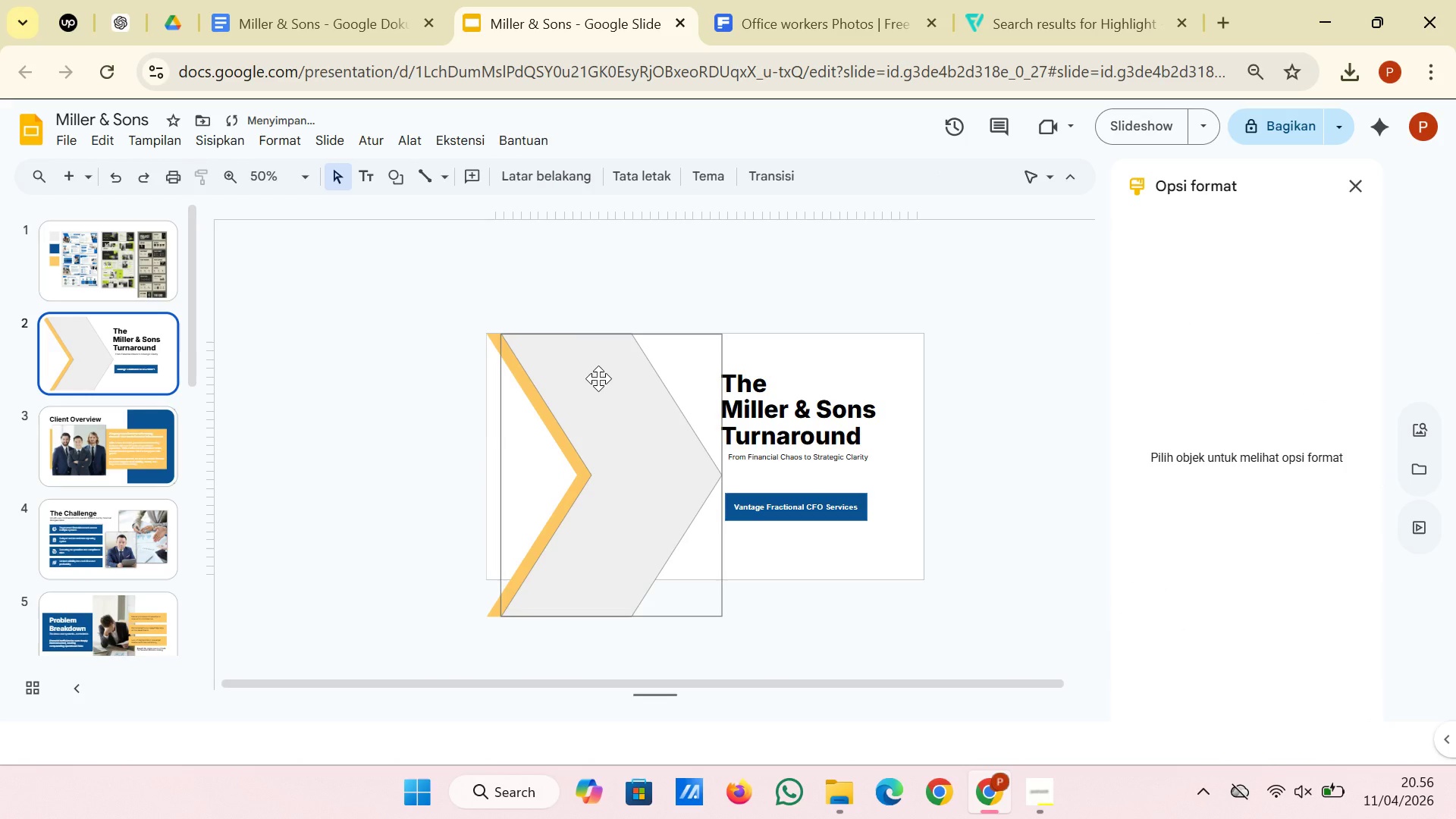 
left_click([598, 378])
 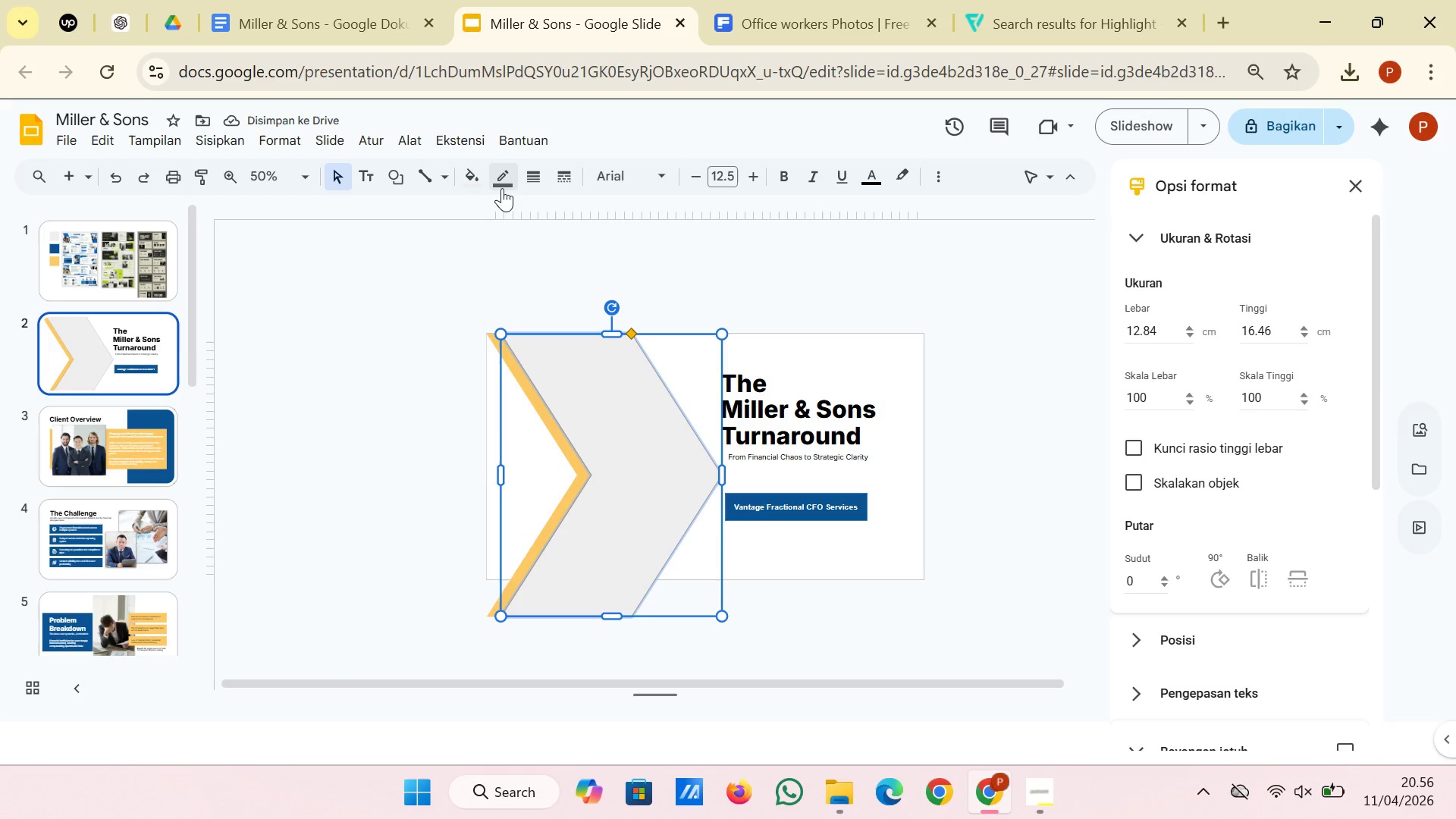 
left_click([501, 185])
 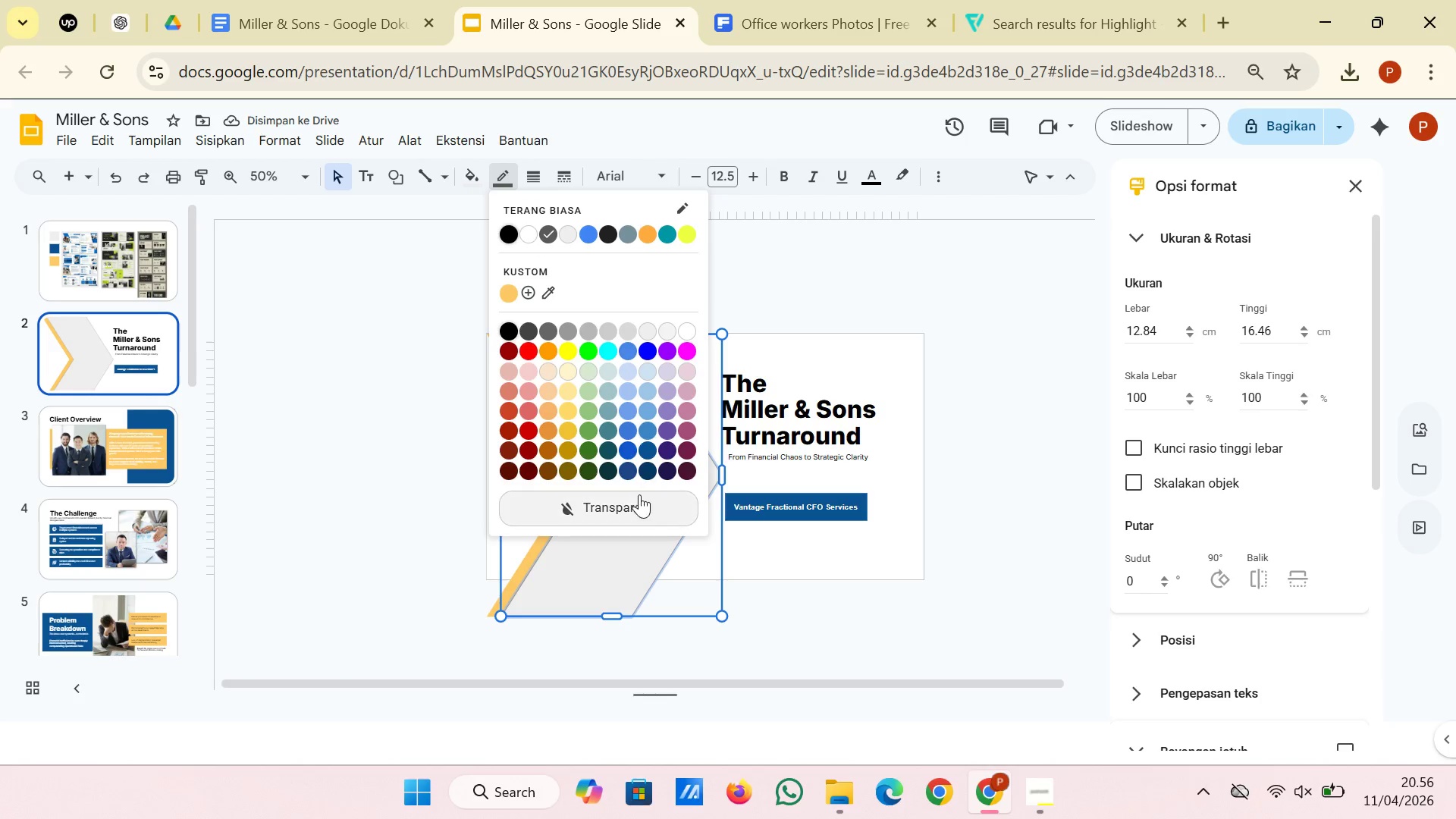 
left_click([639, 512])
 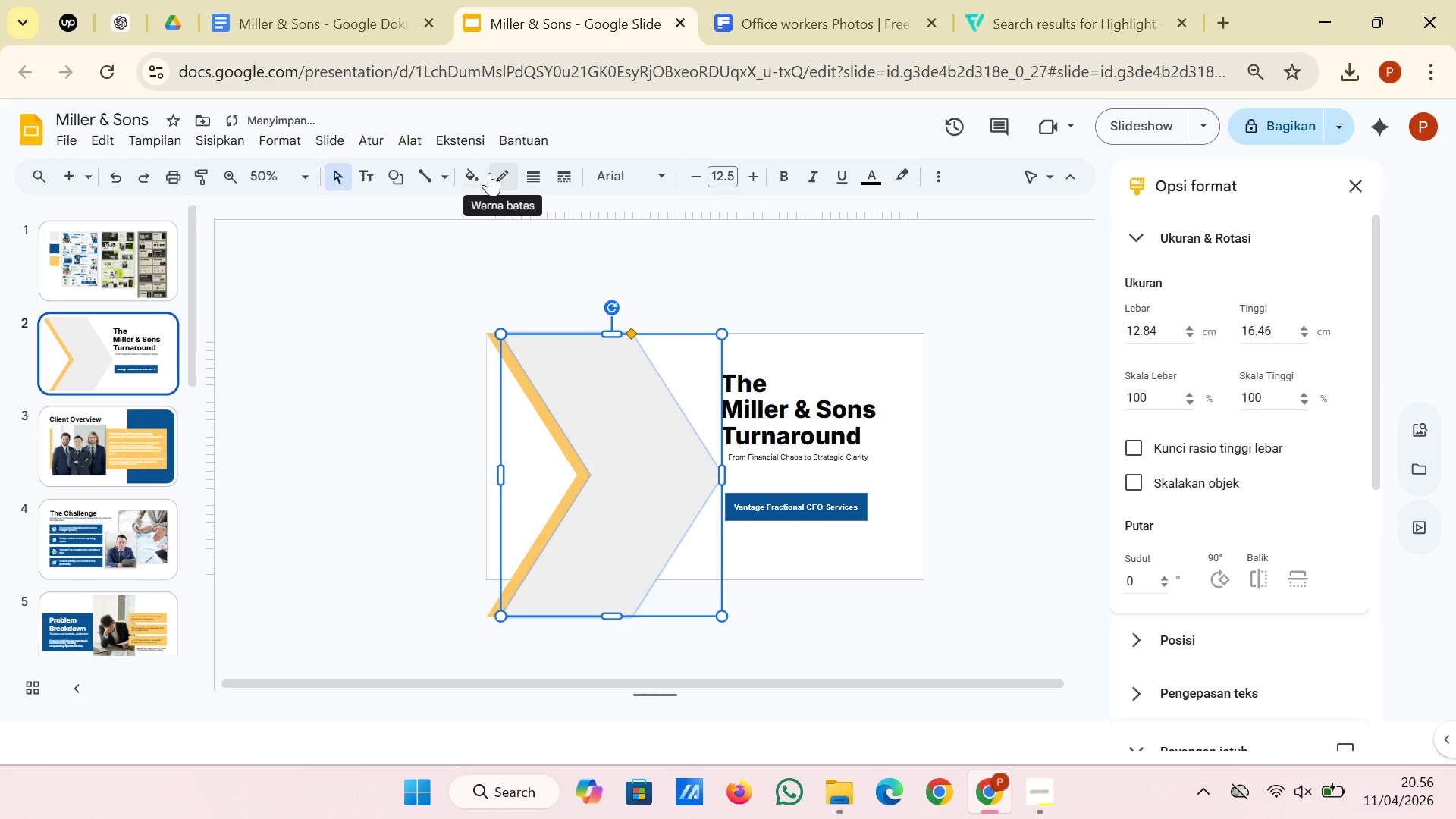 
left_click([467, 173])
 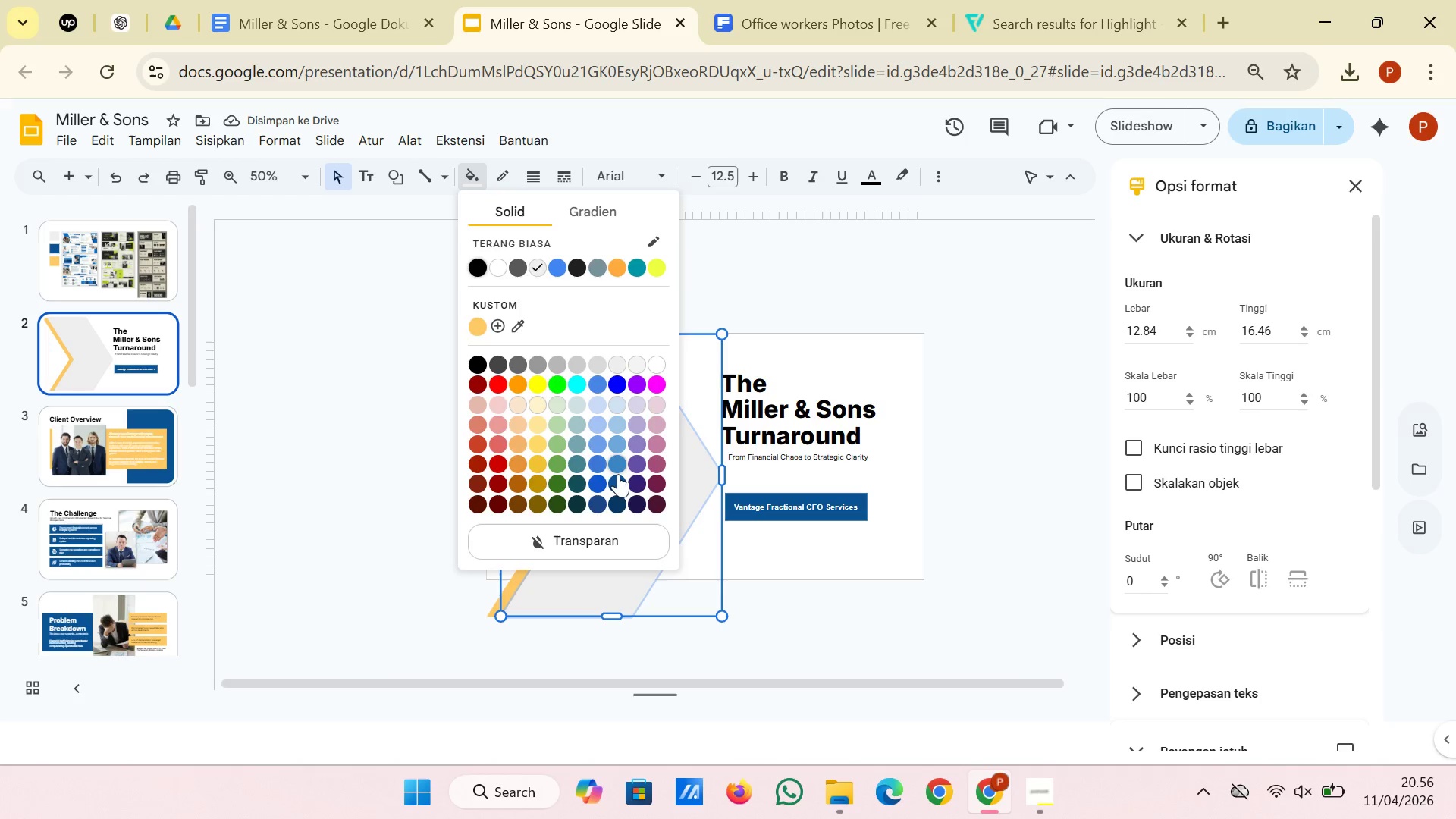 
left_click([621, 480])
 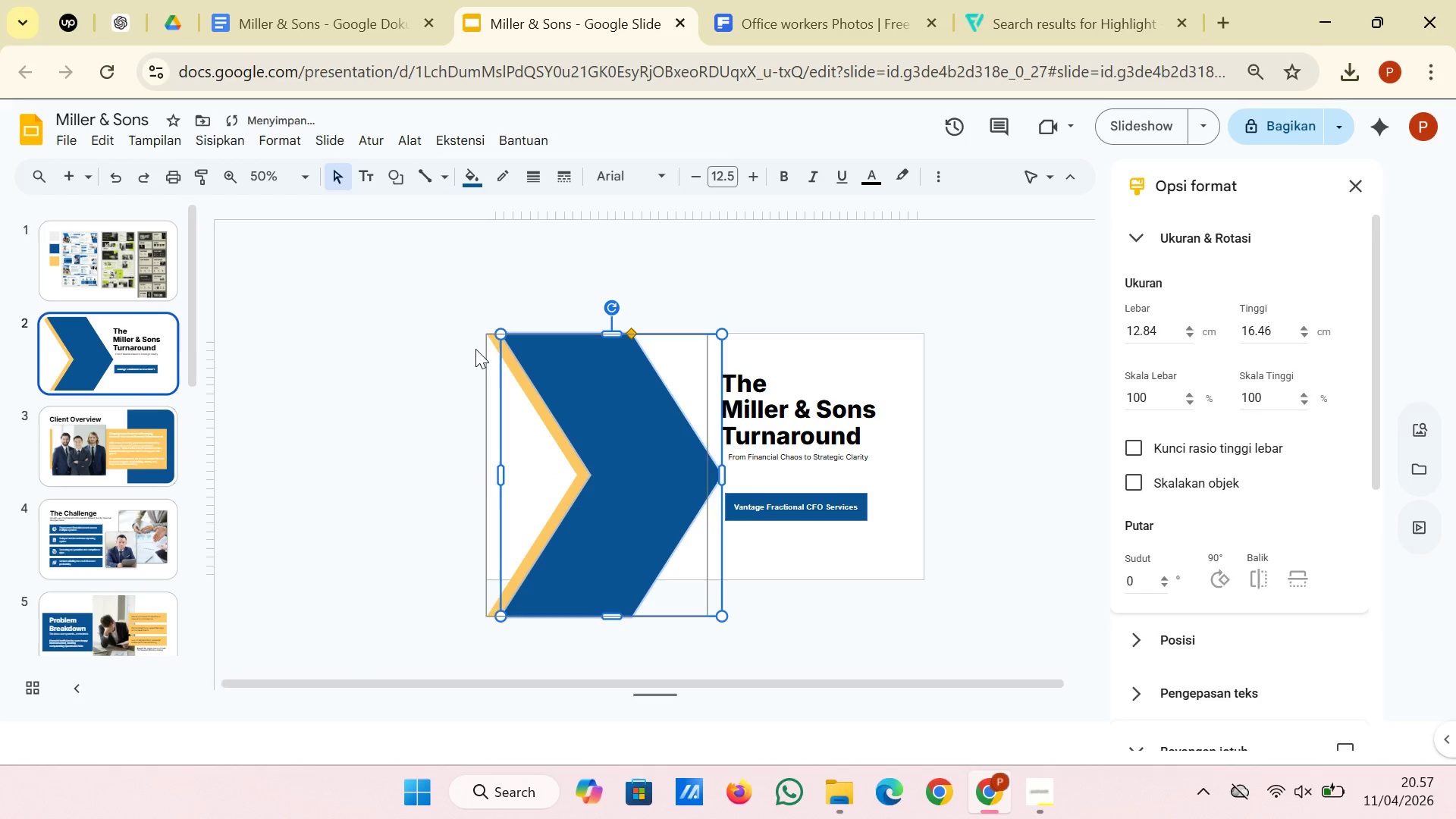 
left_click([444, 334])
 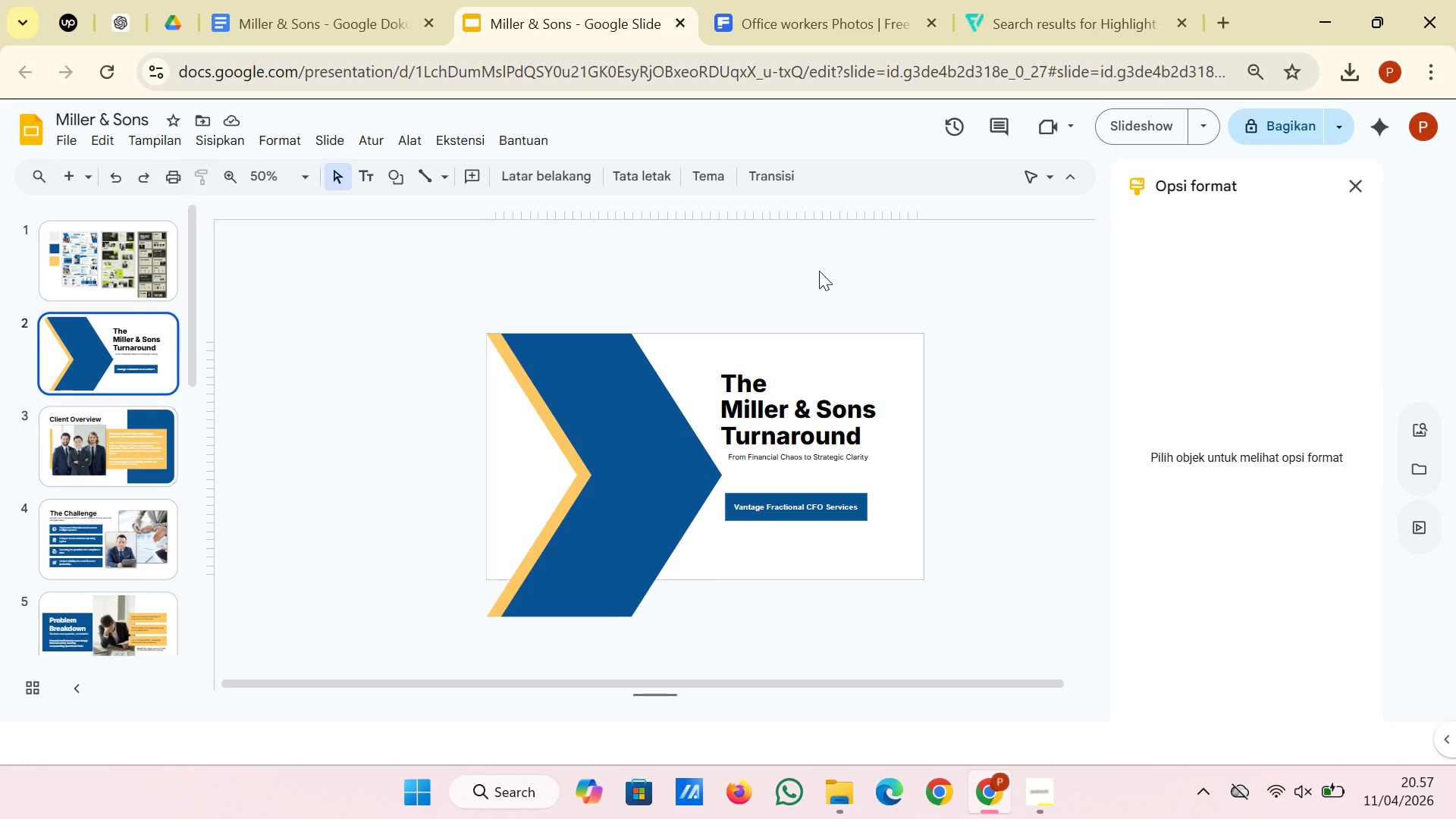 
wait(15.66)
 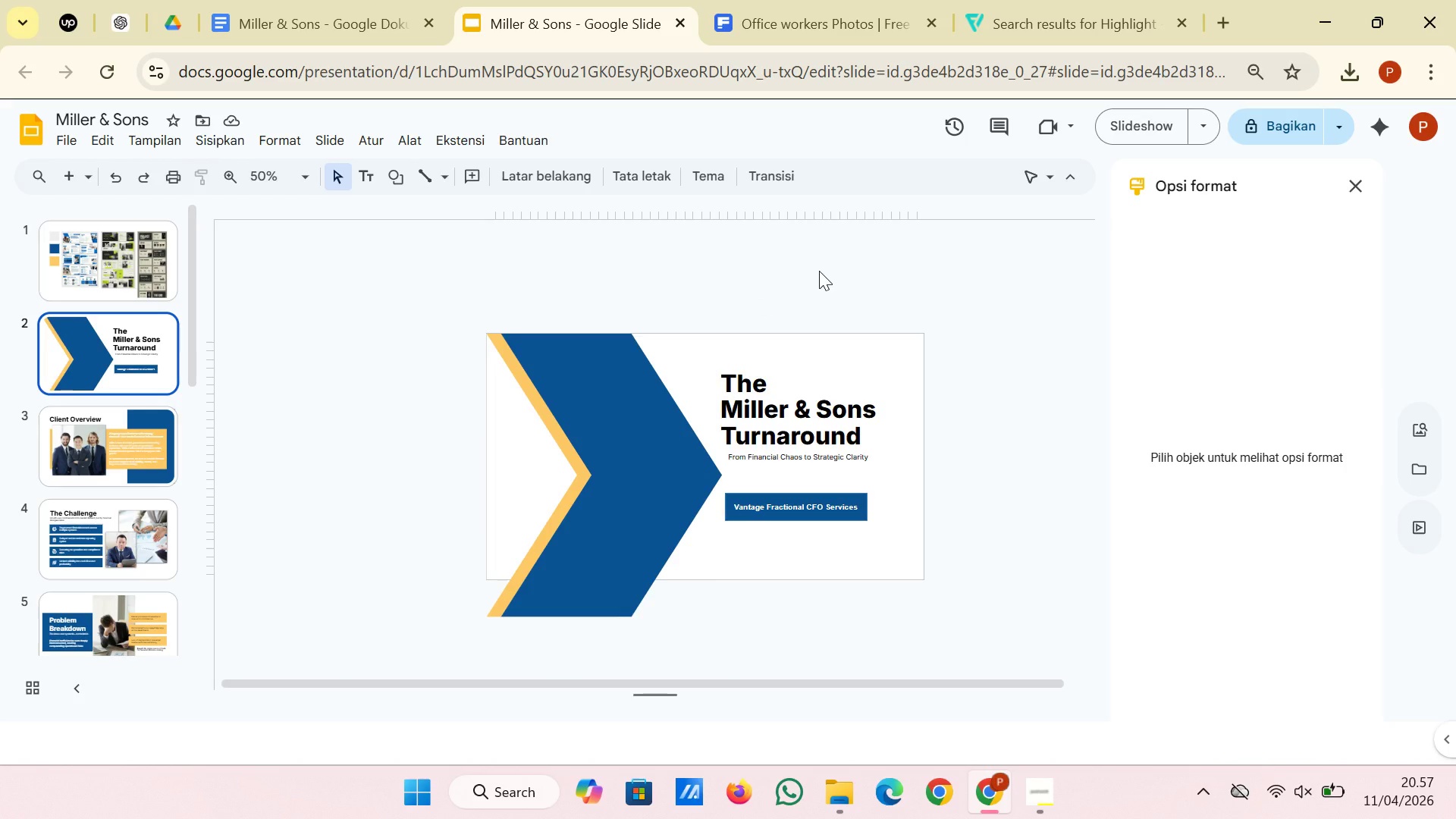 
left_click([648, 489])
 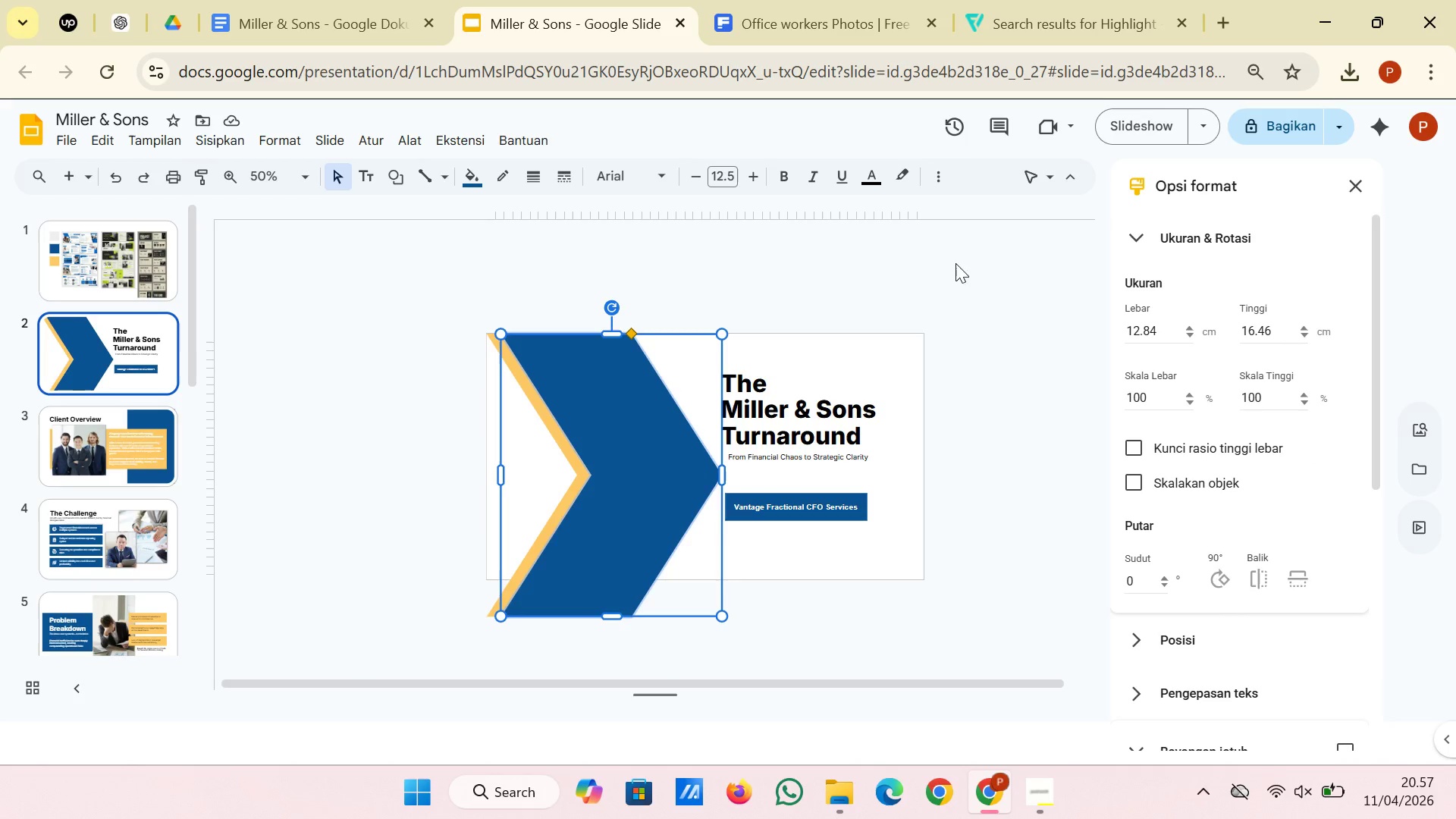 
scroll: coordinate [1271, 481], scroll_direction: down, amount: 4.0
 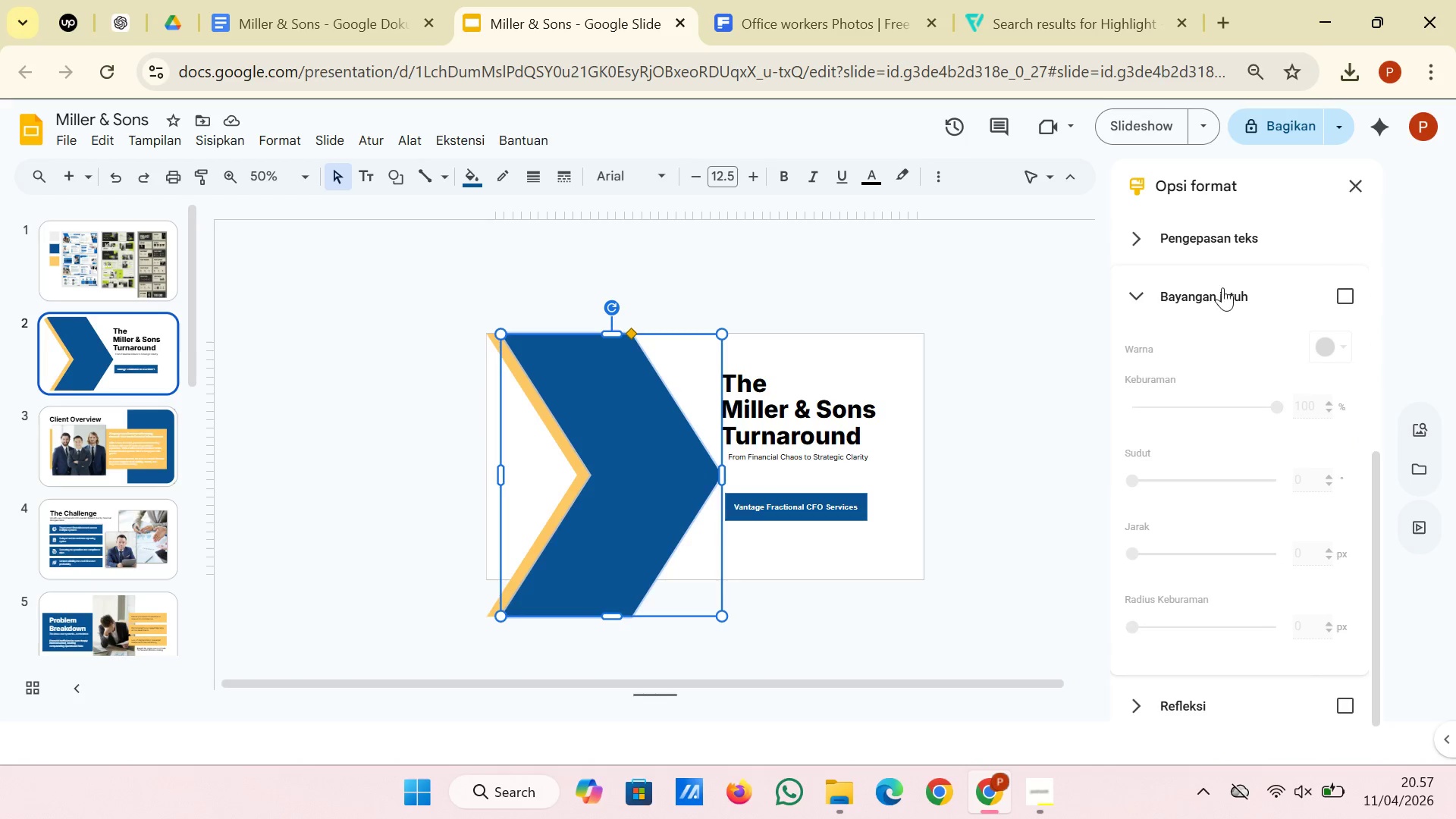 
left_click([1210, 229])
 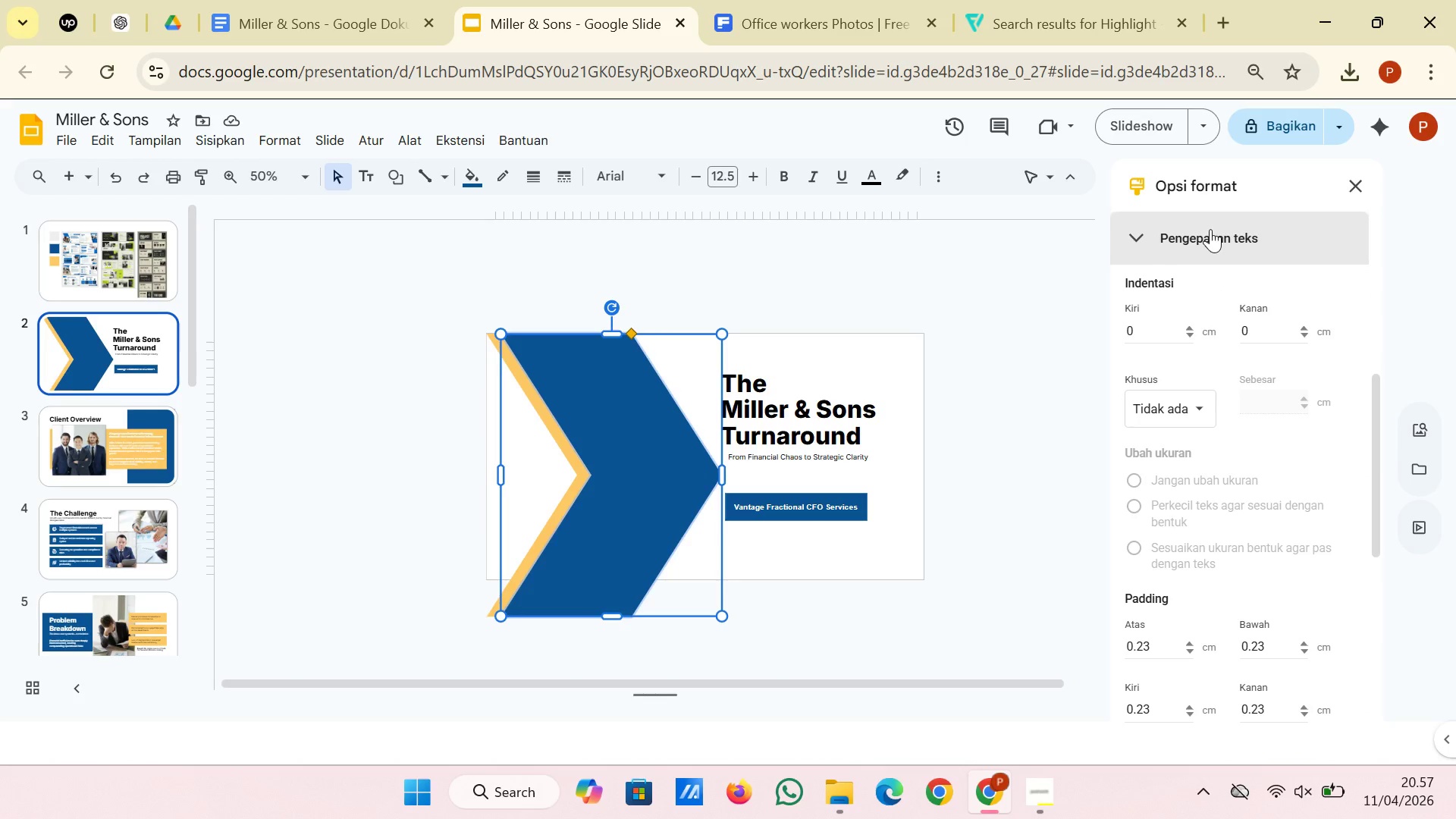 
scroll: coordinate [1227, 336], scroll_direction: down, amount: 5.0
 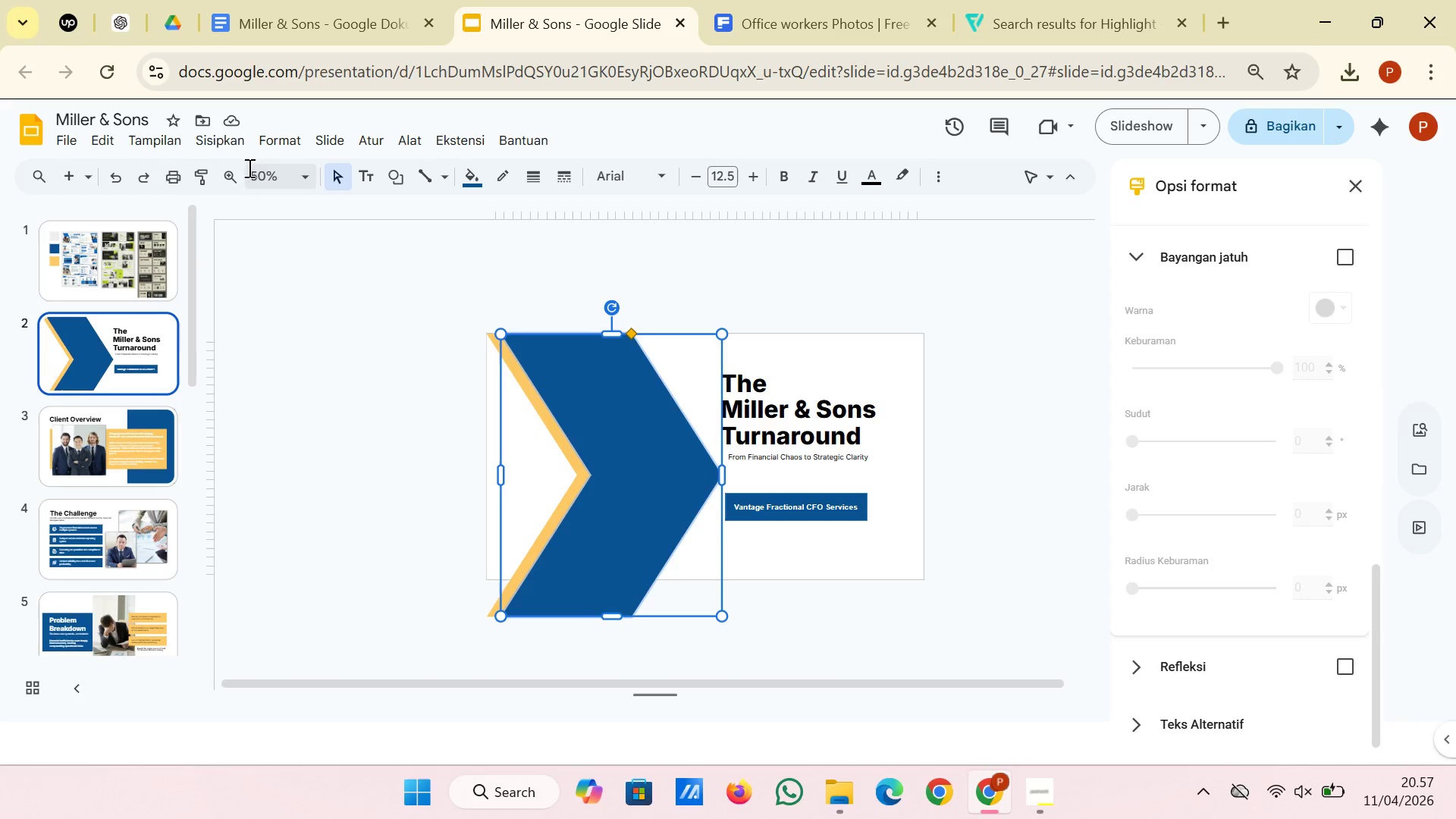 
wait(9.17)
 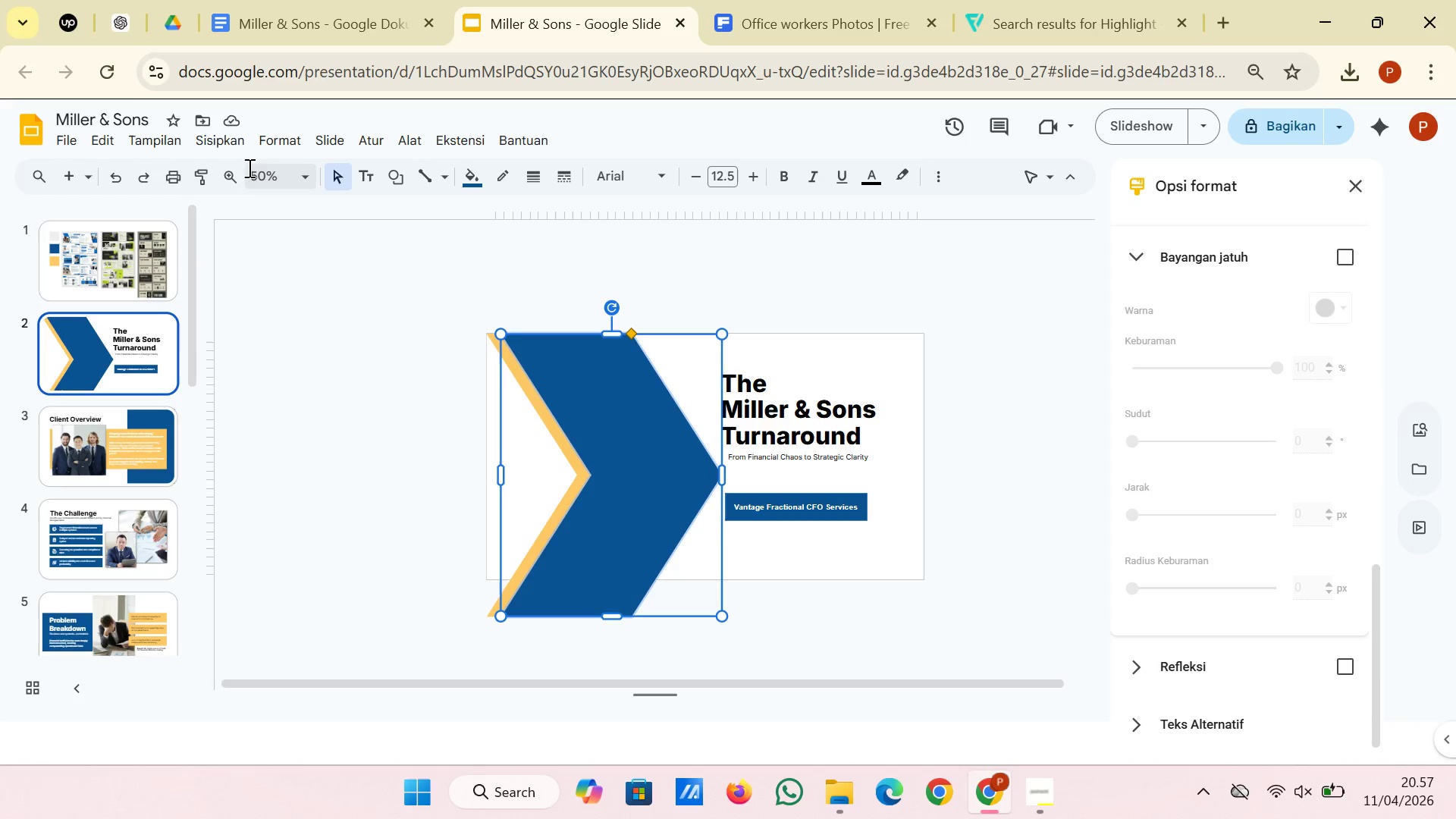 
left_click([88, 135])
 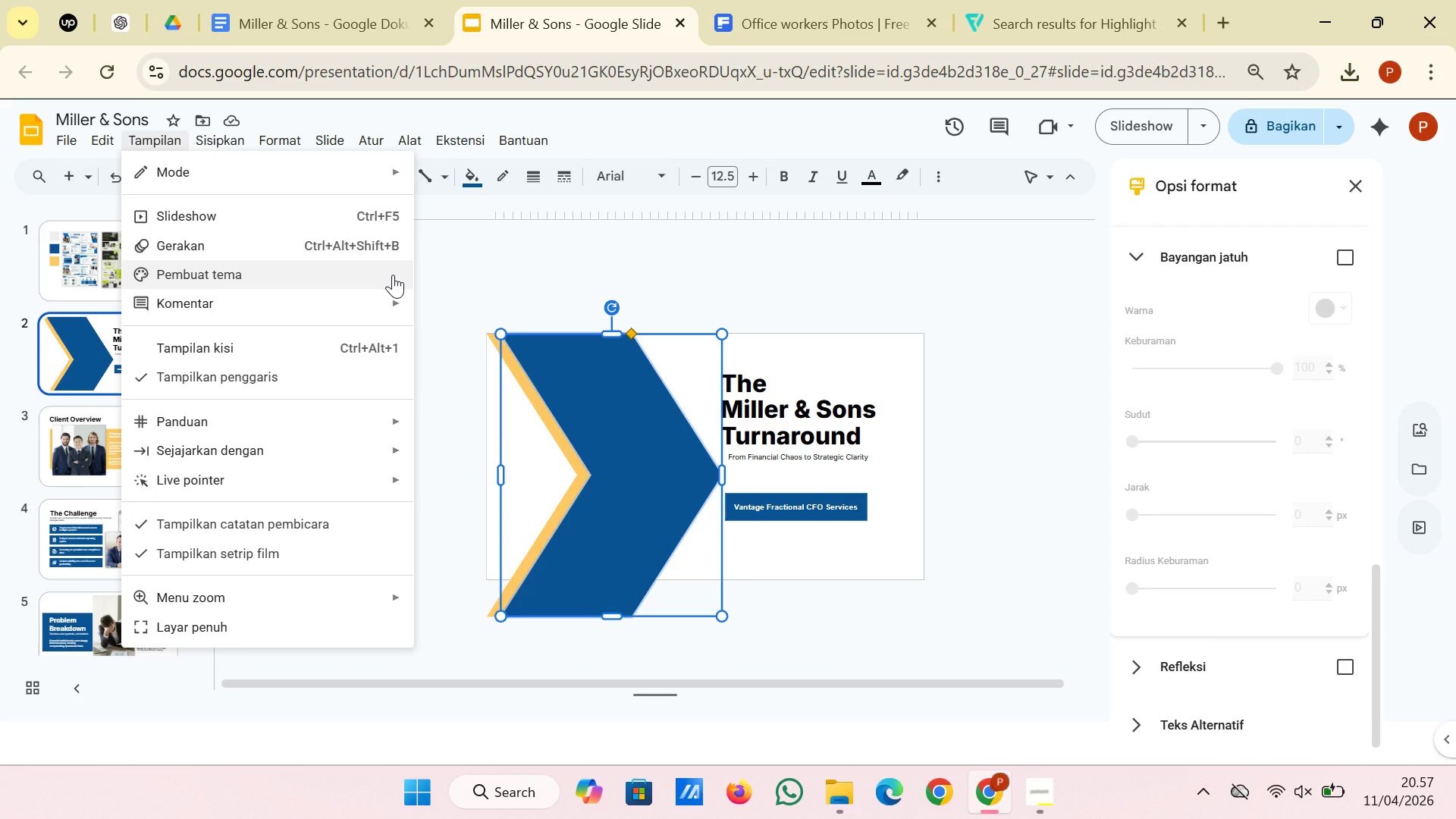 
wait(16.73)
 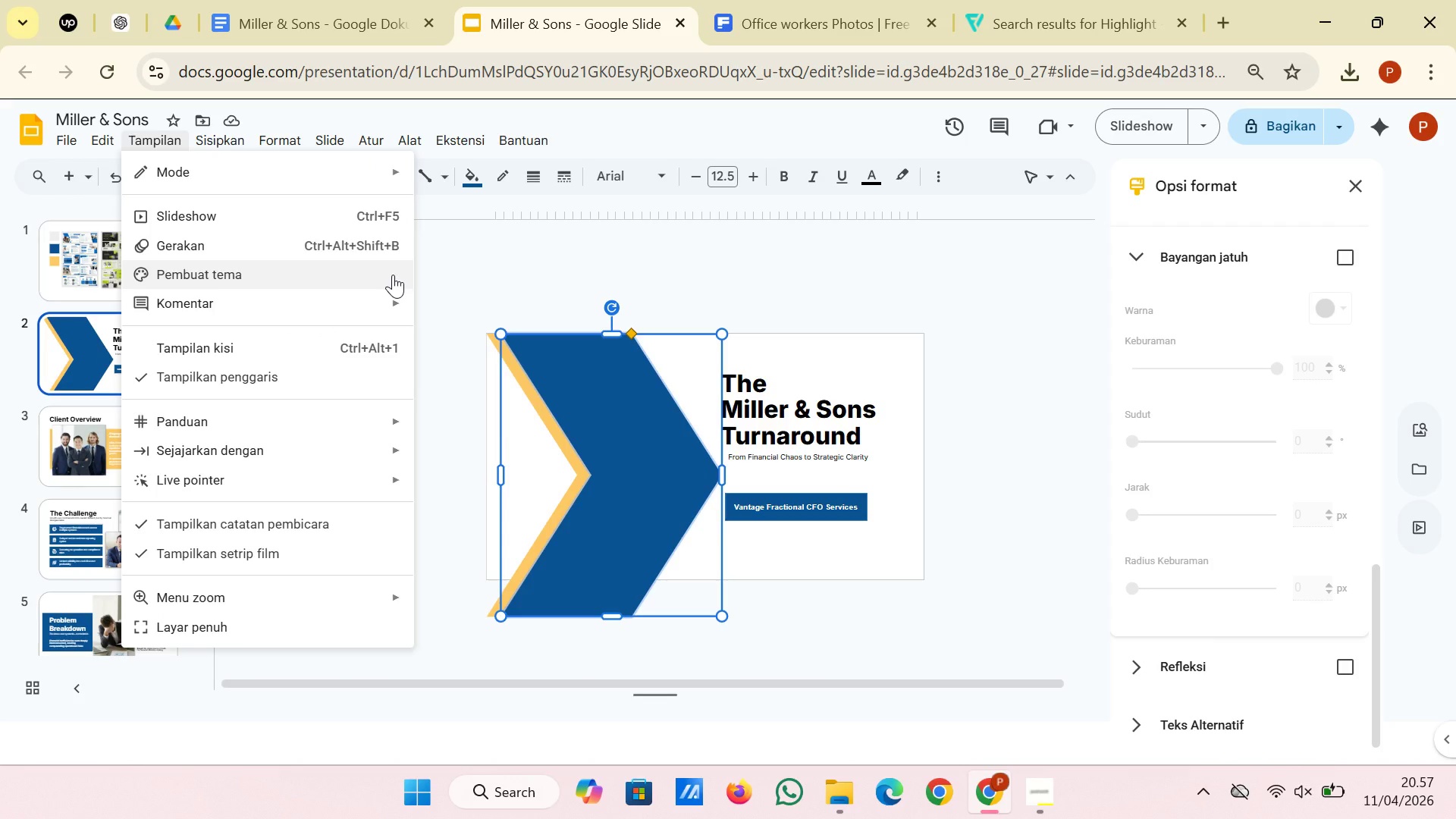 
left_click([552, 240])
 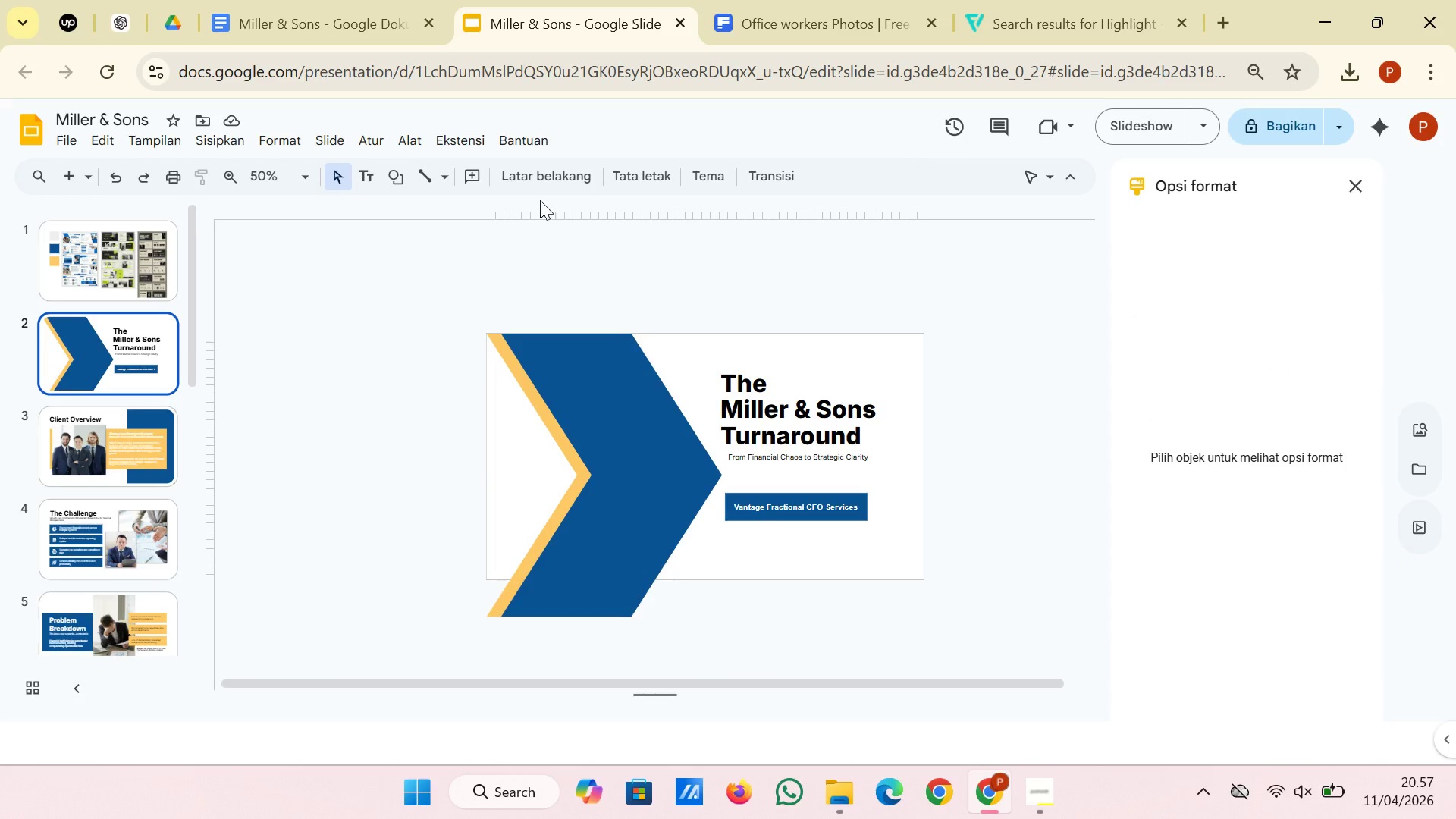 
left_click([745, 0])
 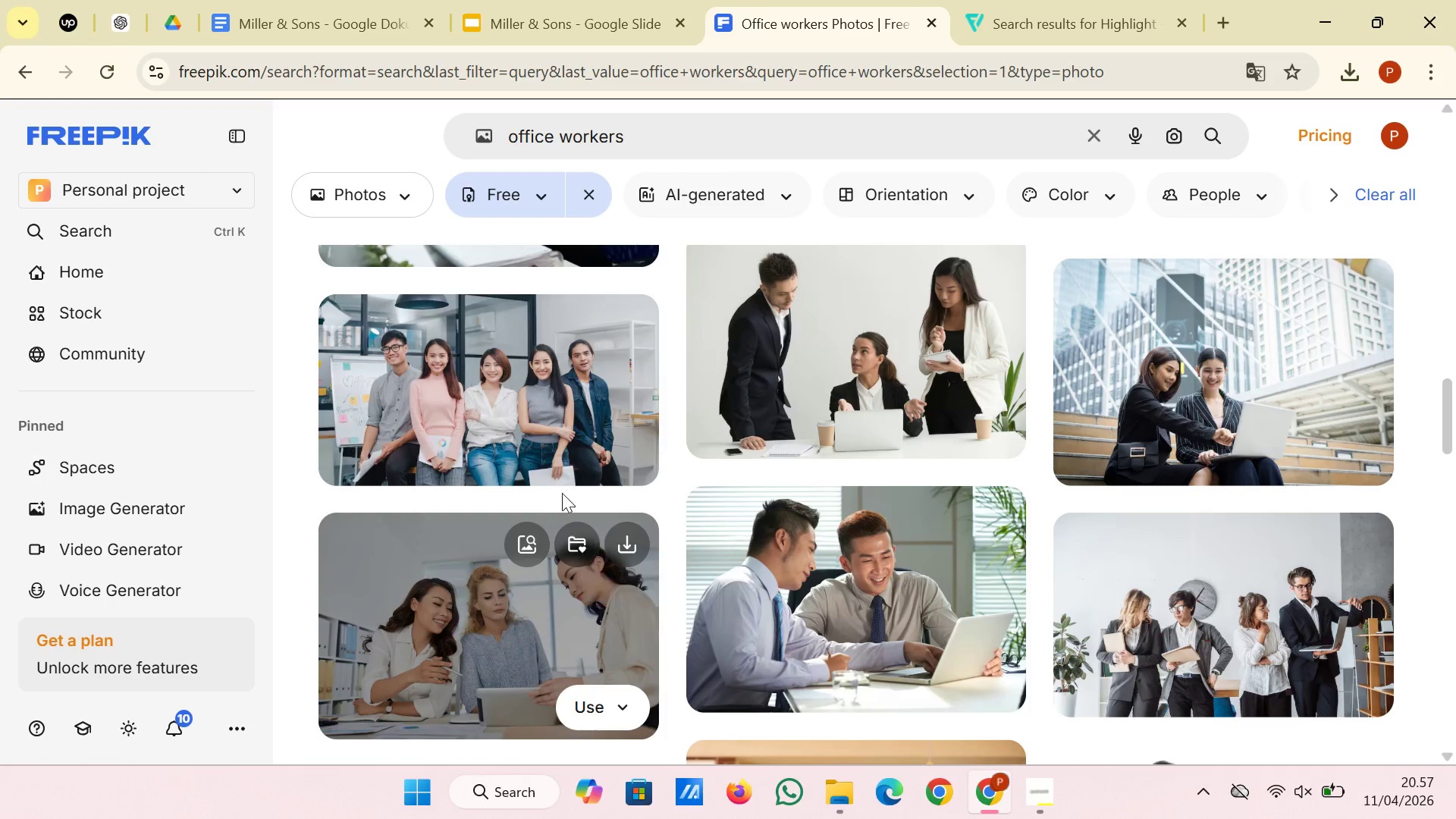 
wait(6.2)
 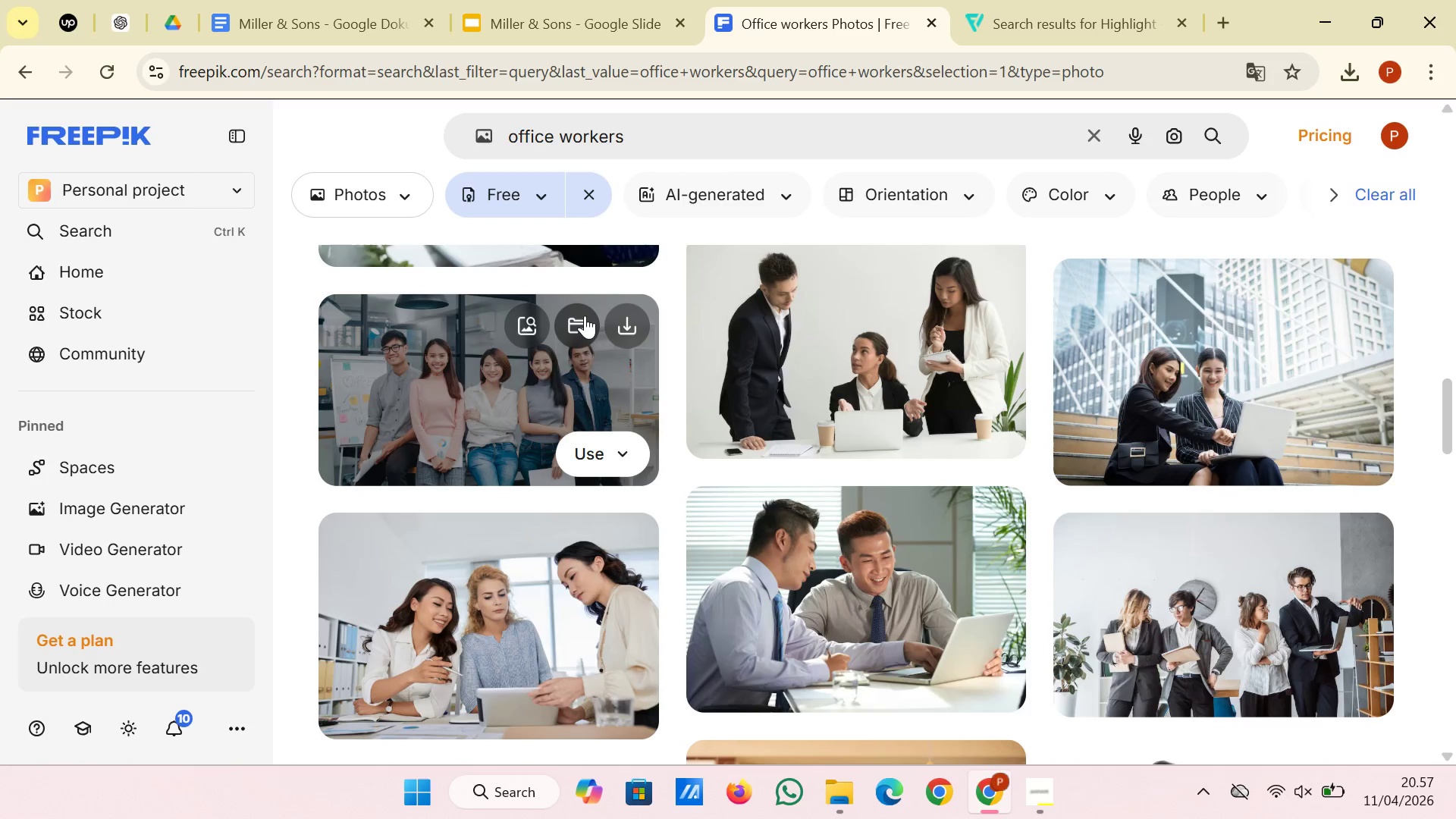 
scroll: coordinate [692, 410], scroll_direction: down, amount: 9.0
 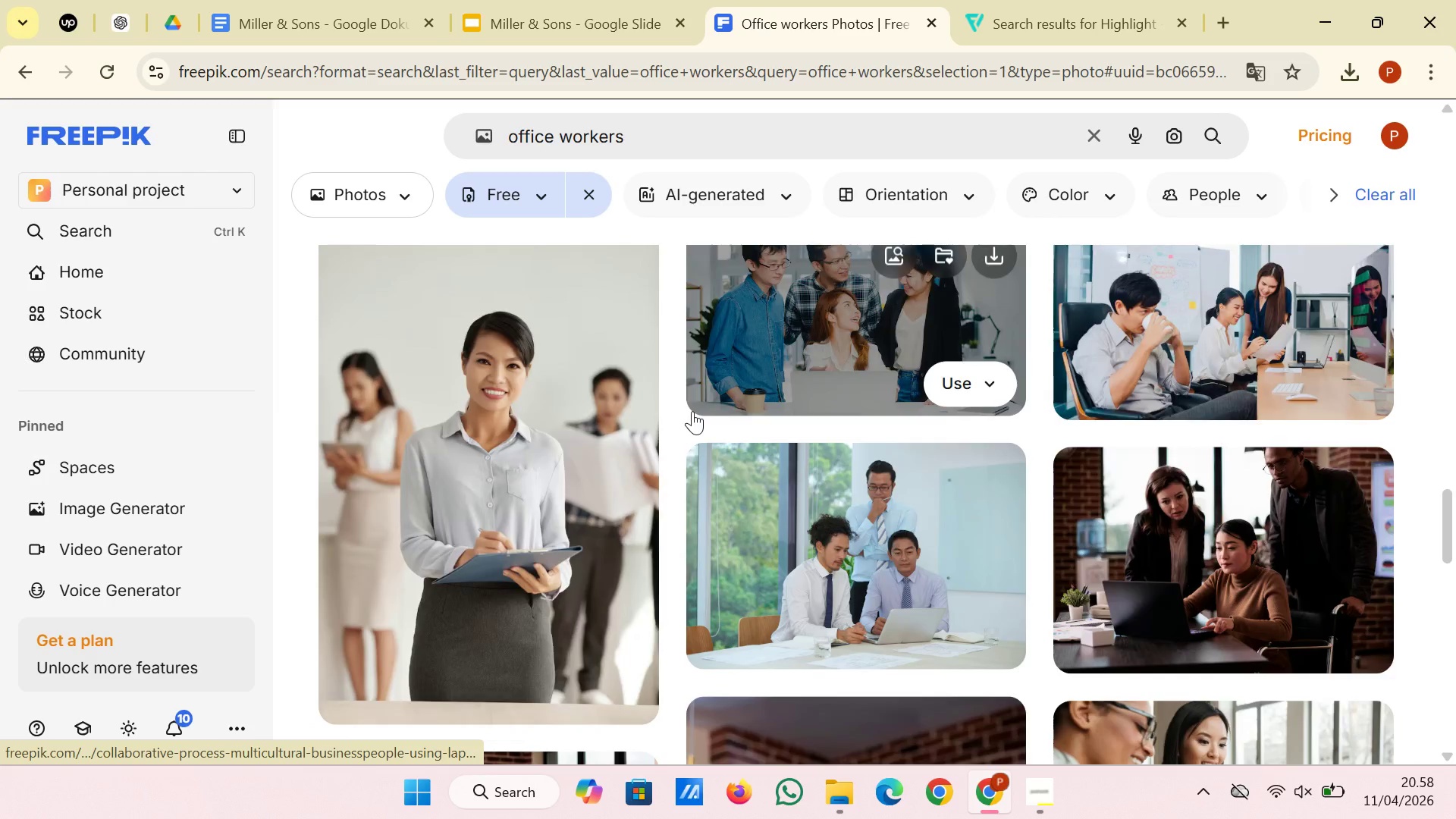 
scroll: coordinate [692, 411], scroll_direction: down, amount: 7.0
 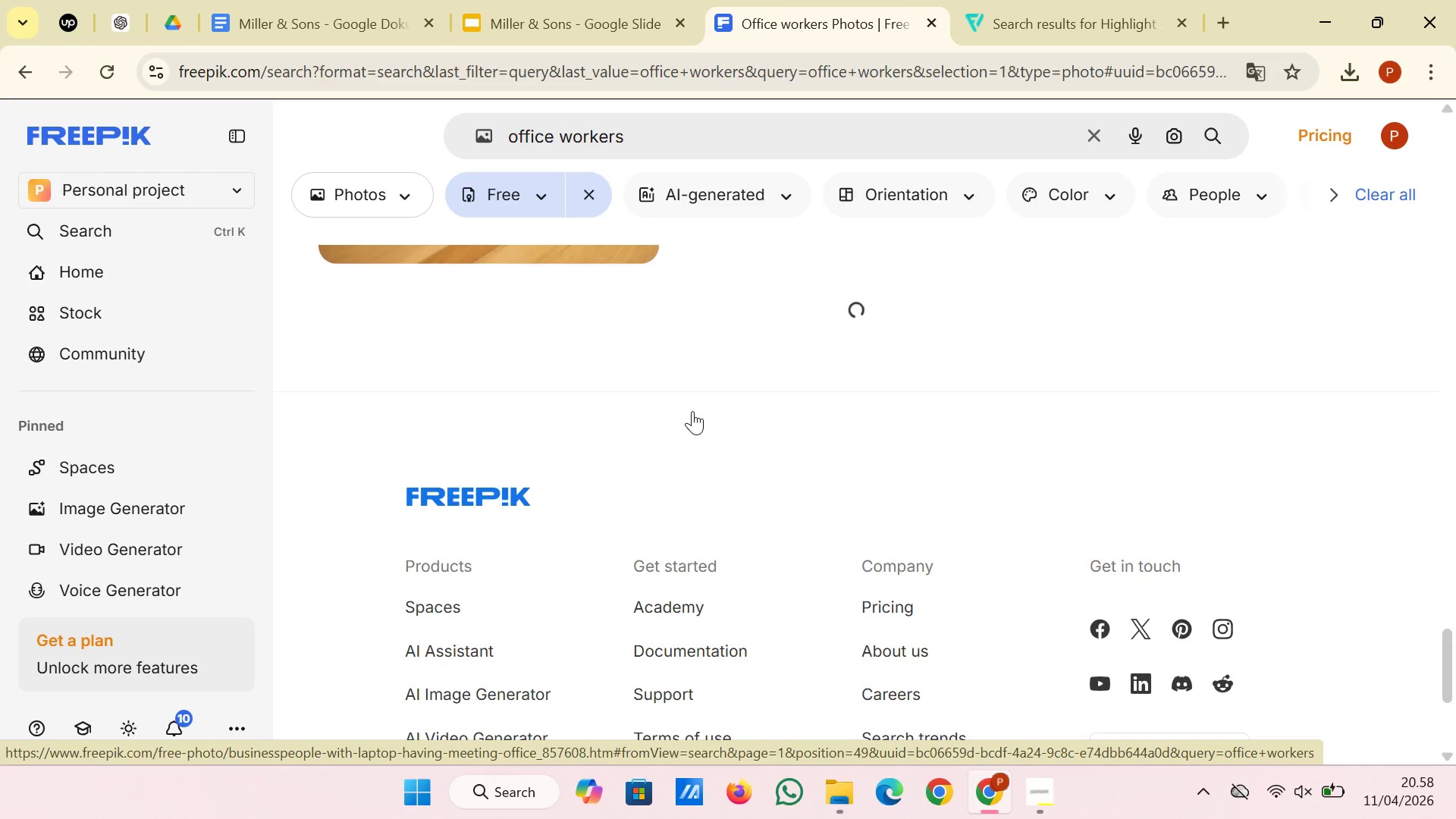 
scroll: coordinate [692, 411], scroll_direction: up, amount: 5.0
 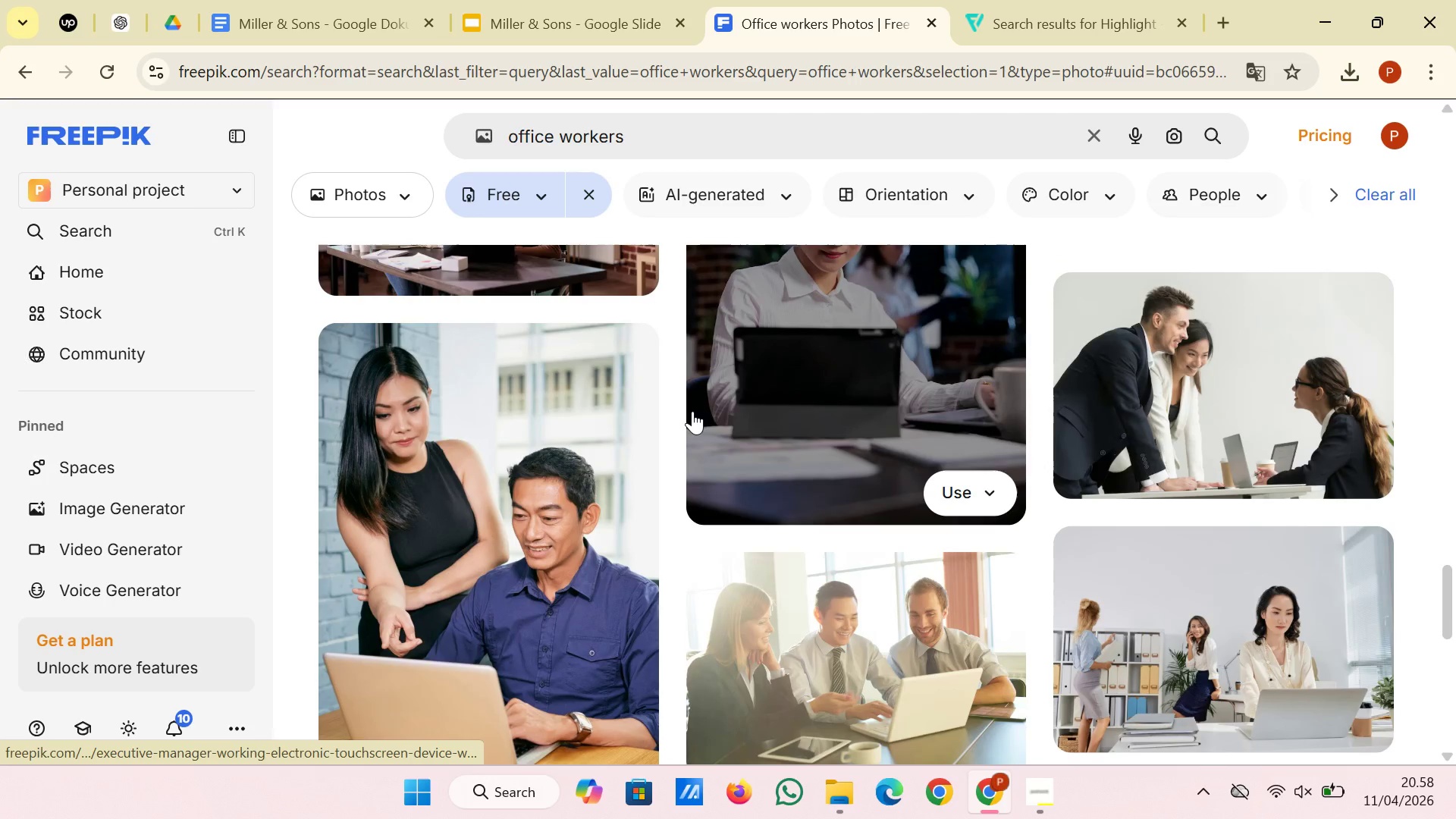 
scroll: coordinate [692, 411], scroll_direction: down, amount: 4.0
 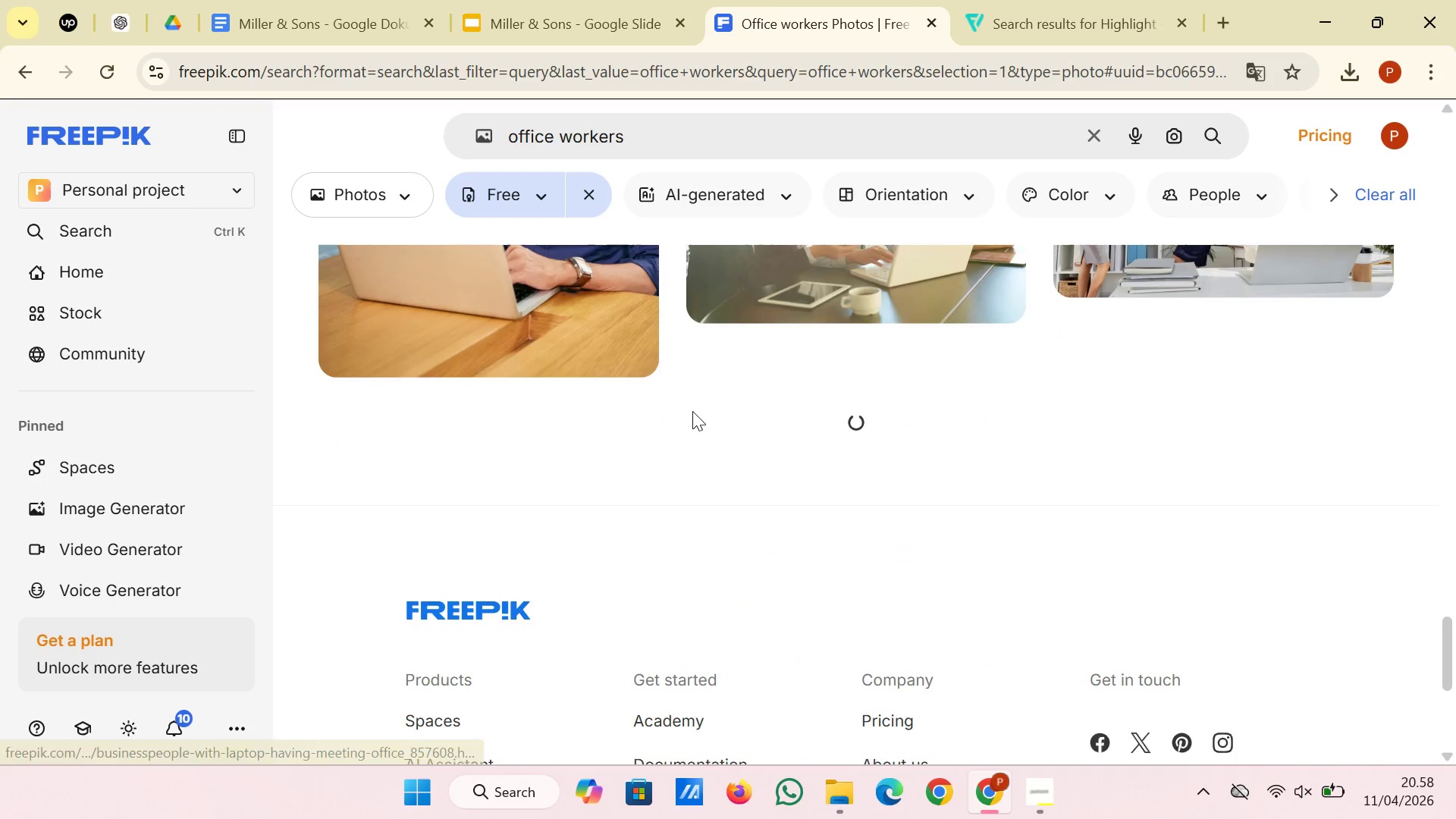 
scroll: coordinate [692, 411], scroll_direction: up, amount: 36.0
 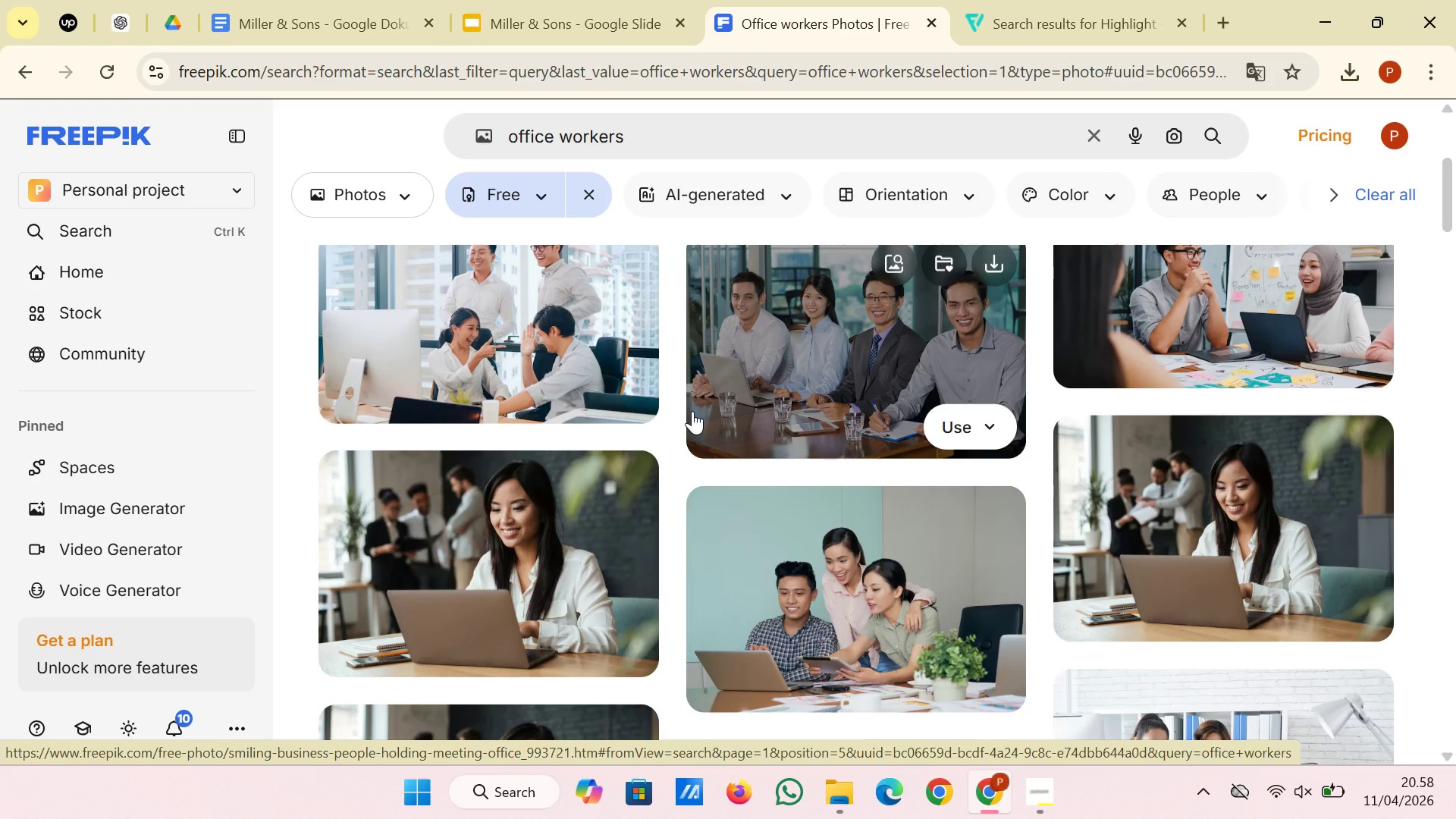 
wait(12.21)
 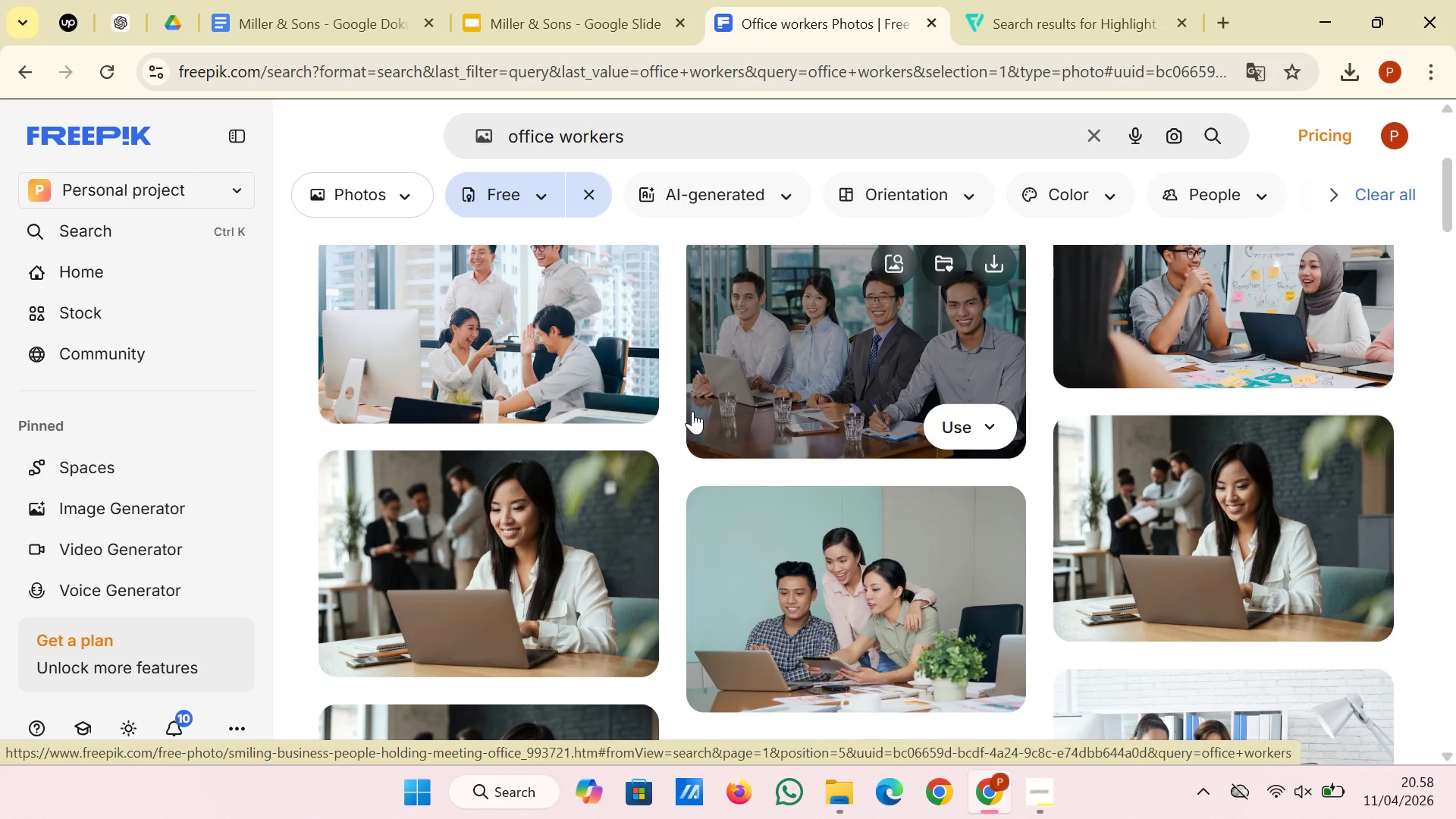 
scroll: coordinate [692, 411], scroll_direction: up, amount: 2.0
 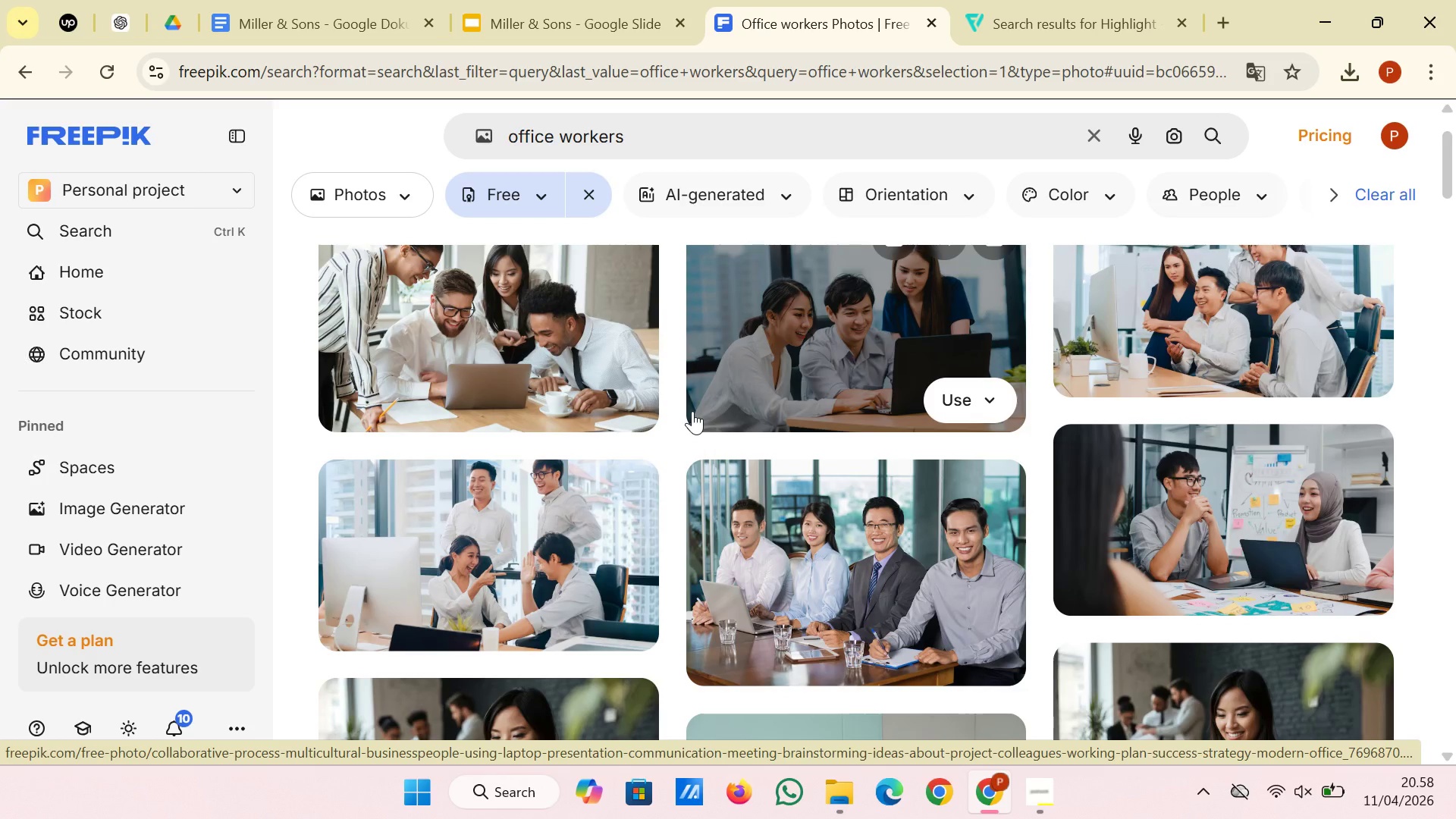 
scroll: coordinate [704, 390], scroll_direction: down, amount: 12.0
 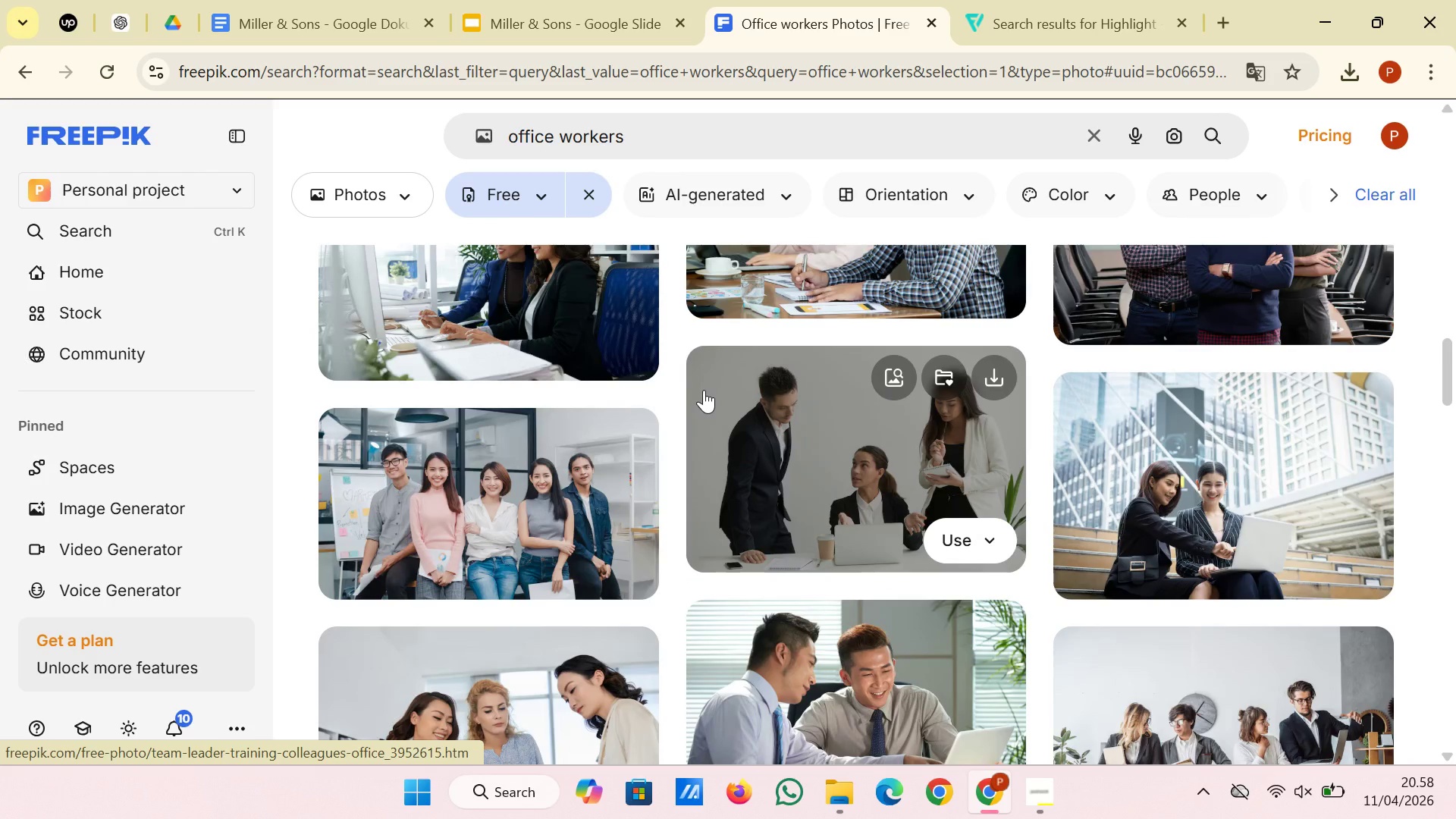 
scroll: coordinate [686, 457], scroll_direction: down, amount: 11.0
 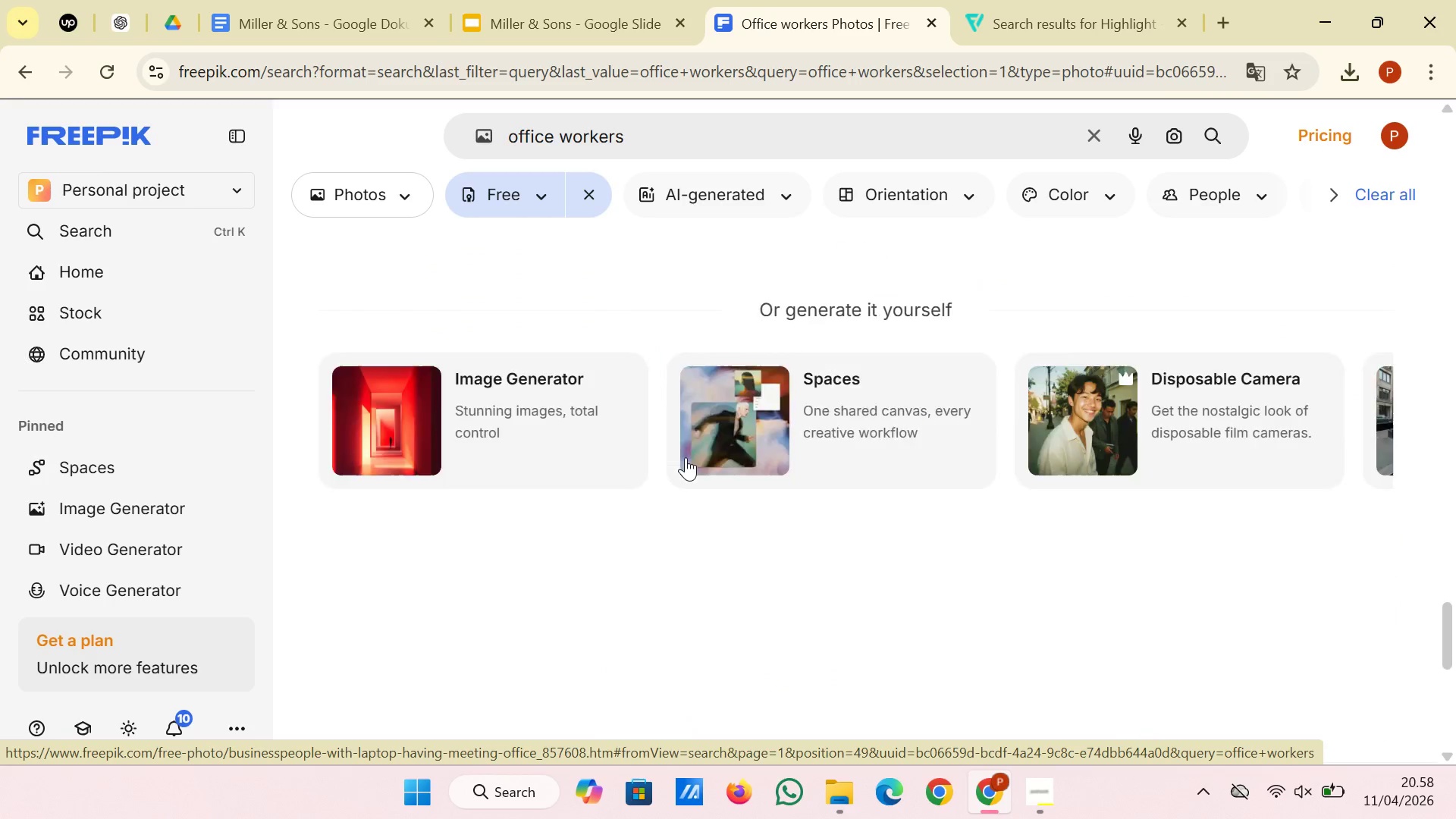 
scroll: coordinate [686, 457], scroll_direction: up, amount: 2.0
 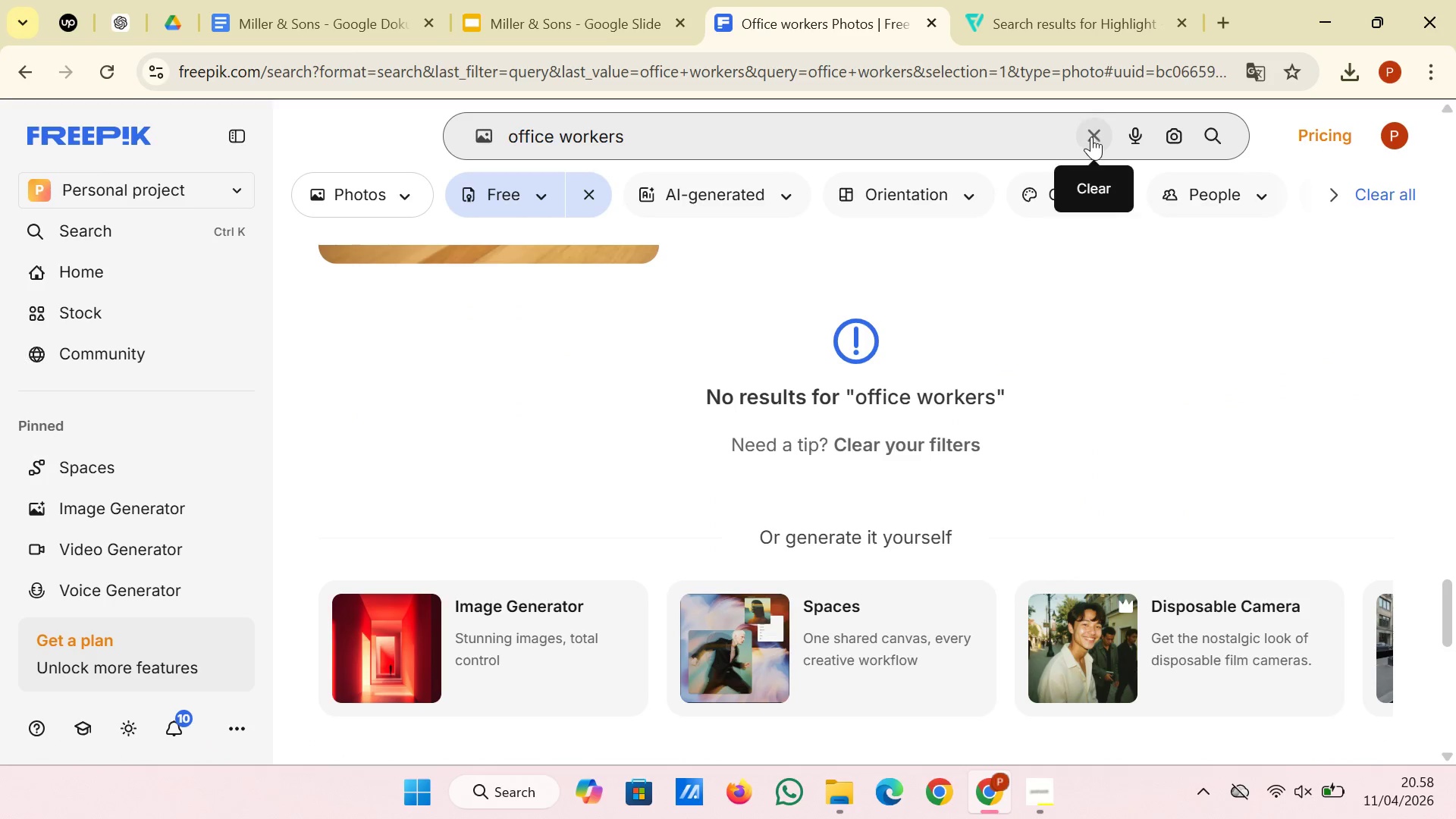 
left_click([1090, 135])
 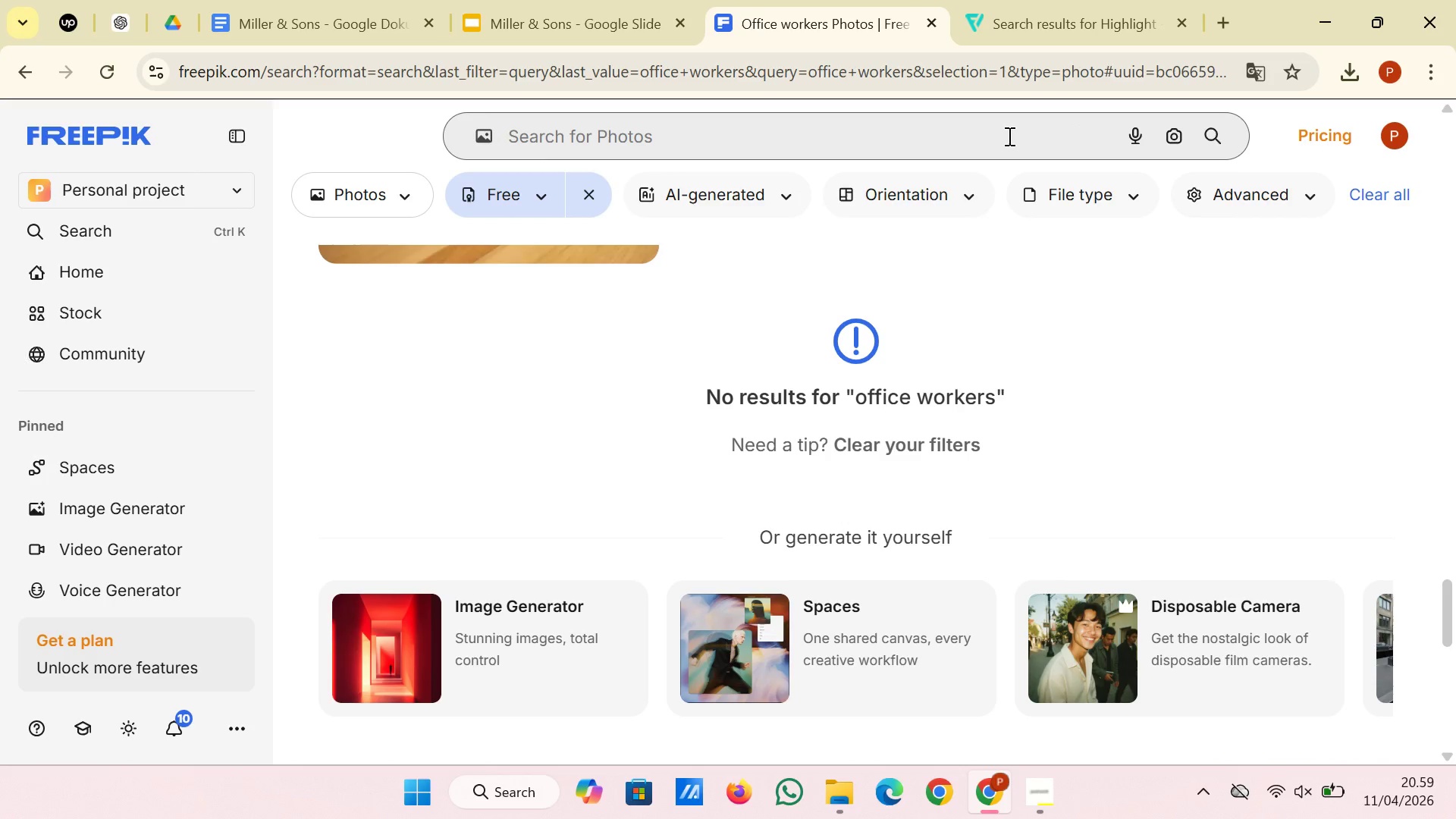 
left_click([1008, 136])
 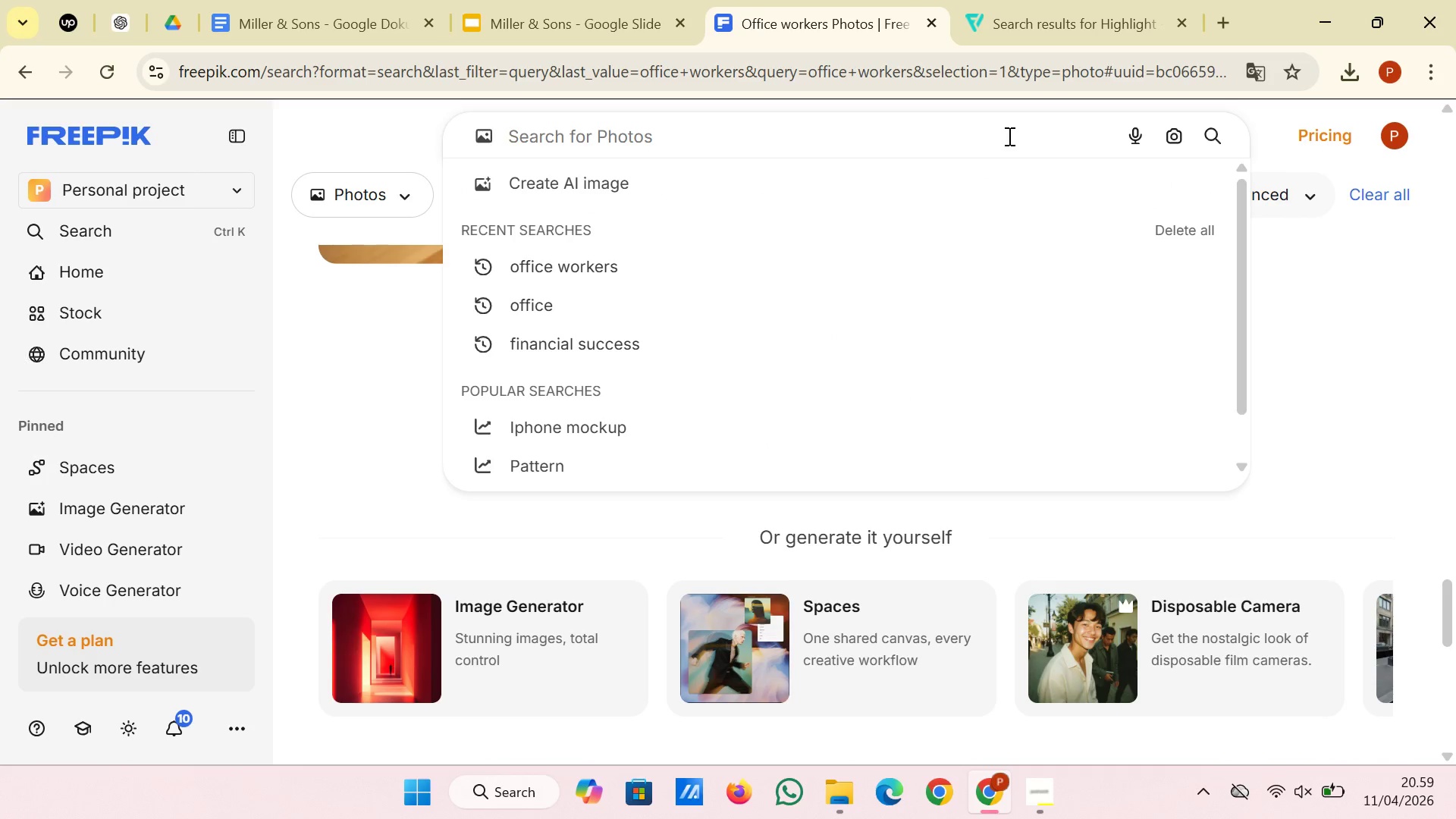 
type(profess)
 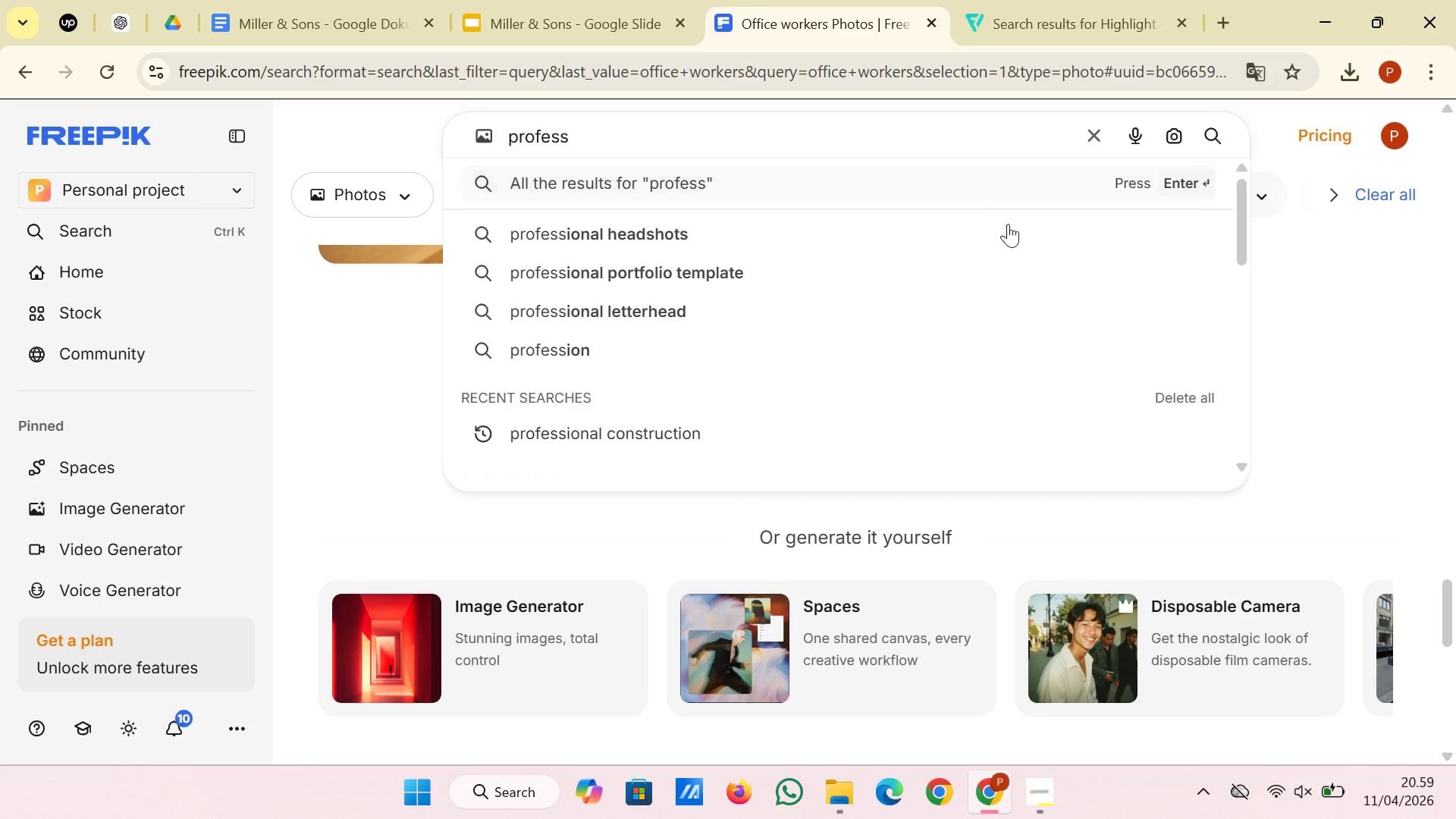 
left_click([990, 240])
 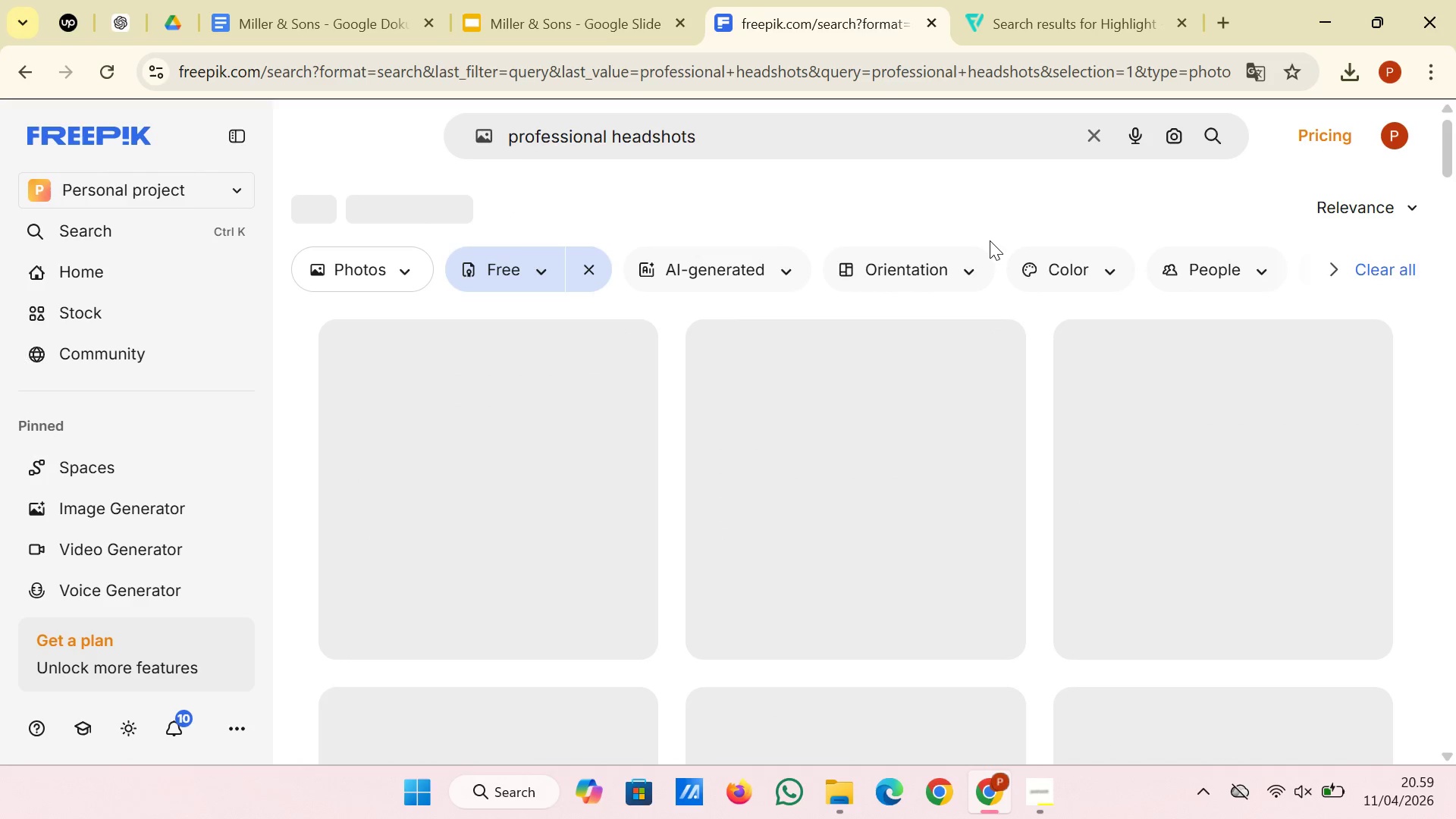 
wait(8.42)
 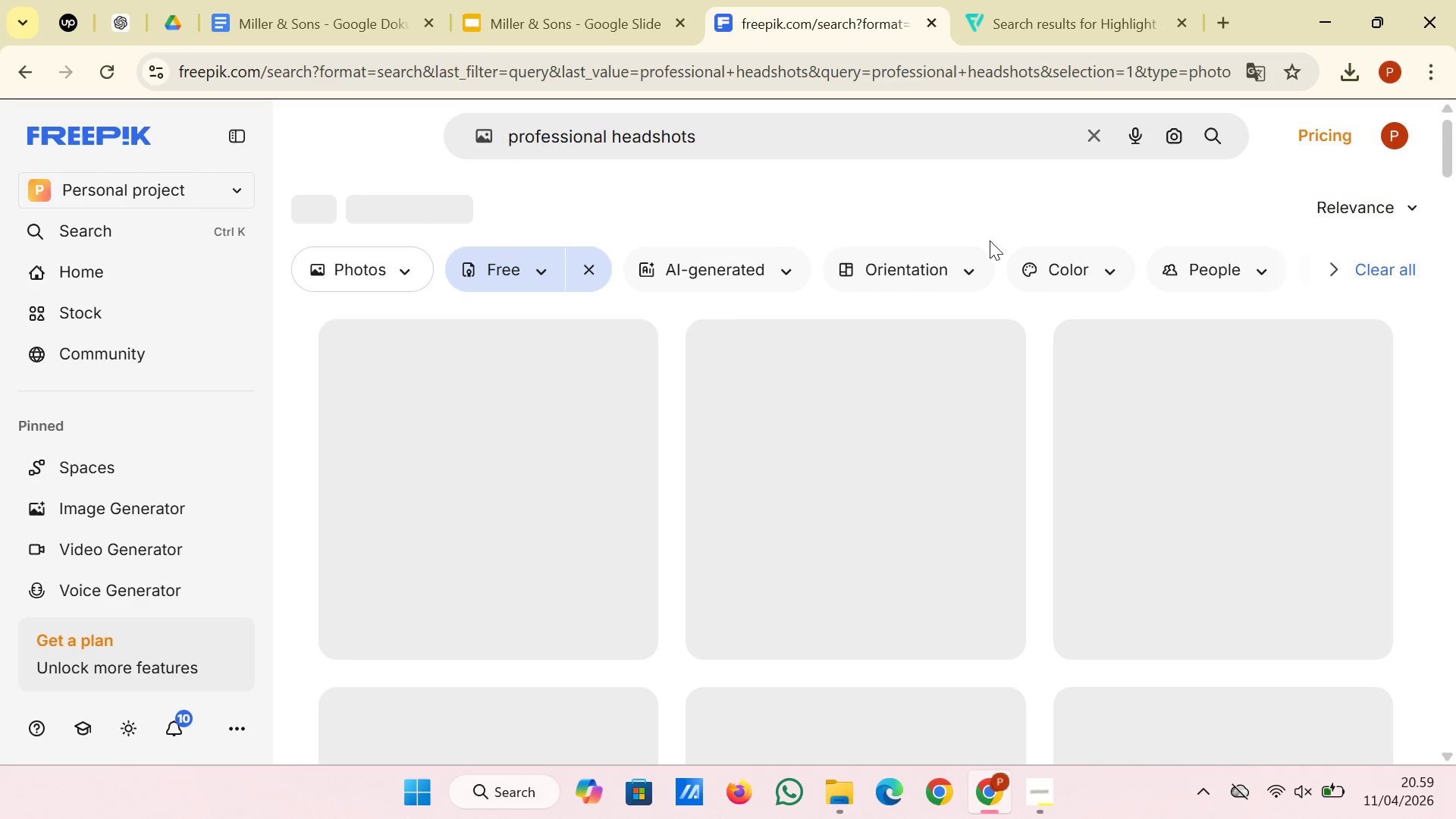 
left_click_drag(start_coordinate=[701, 135], to_coordinate=[682, 136])
 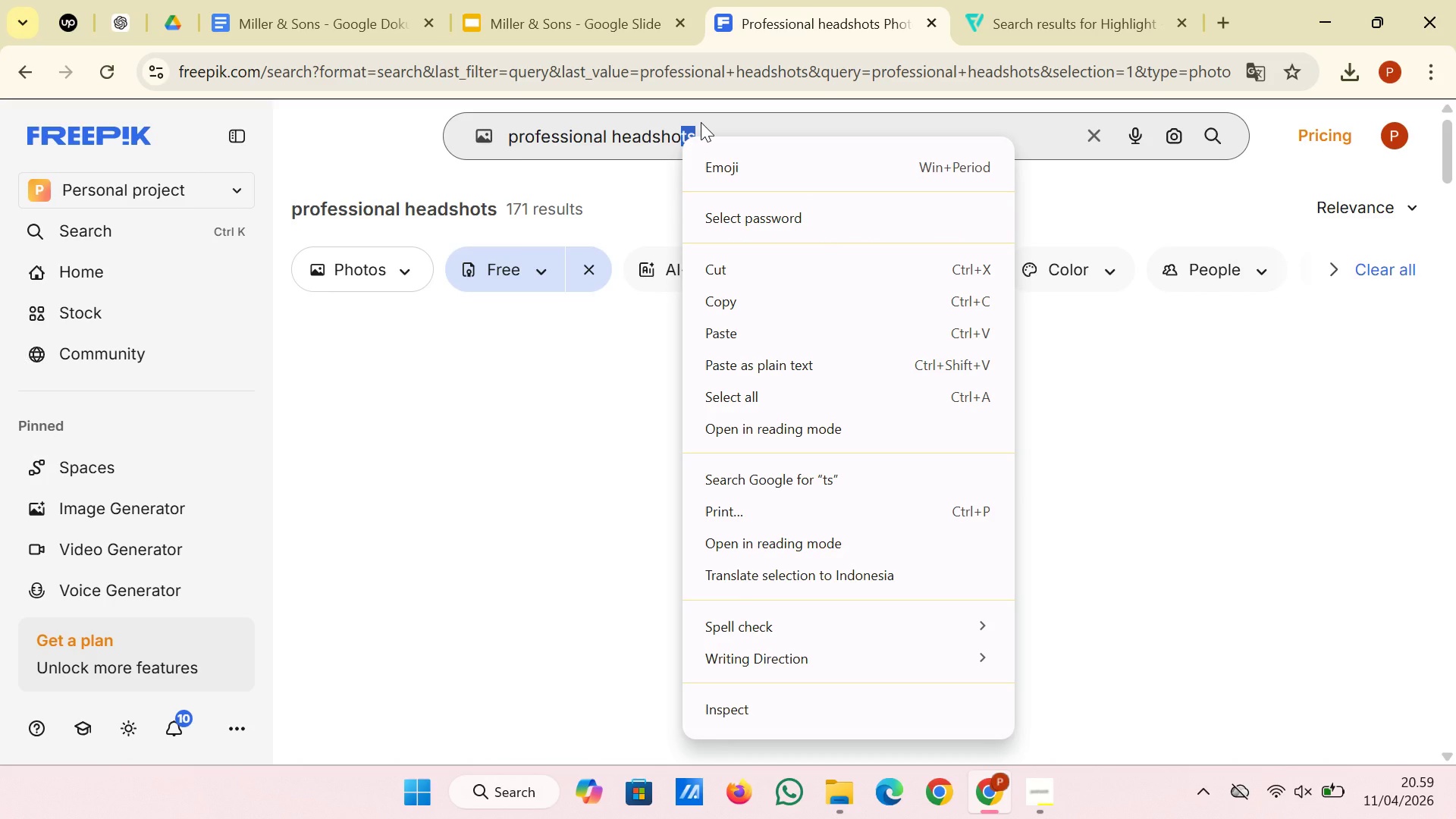 
left_click([701, 122])
 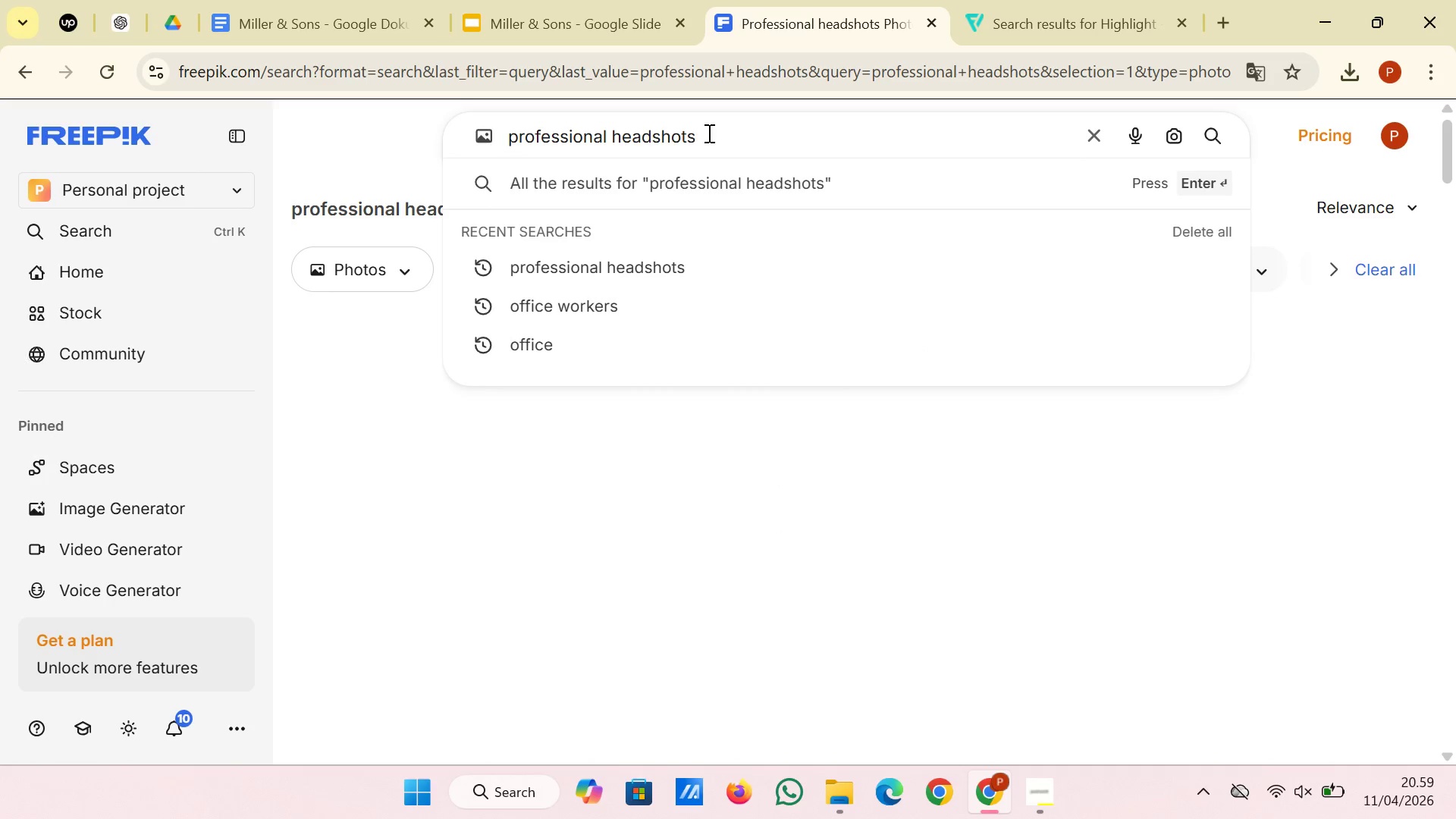 
left_click_drag(start_coordinate=[708, 133], to_coordinate=[616, 144])
 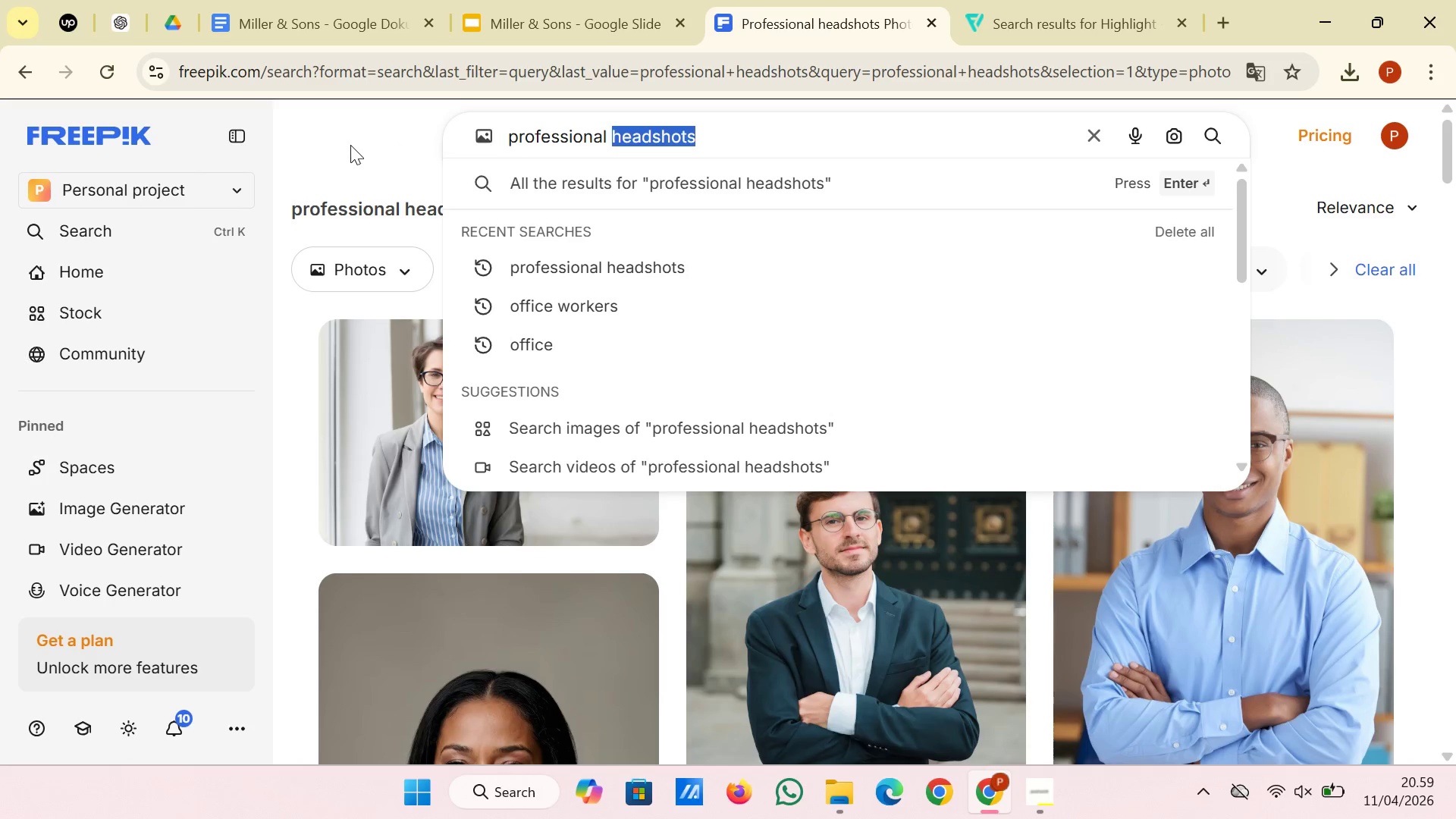 
left_click([352, 140])
 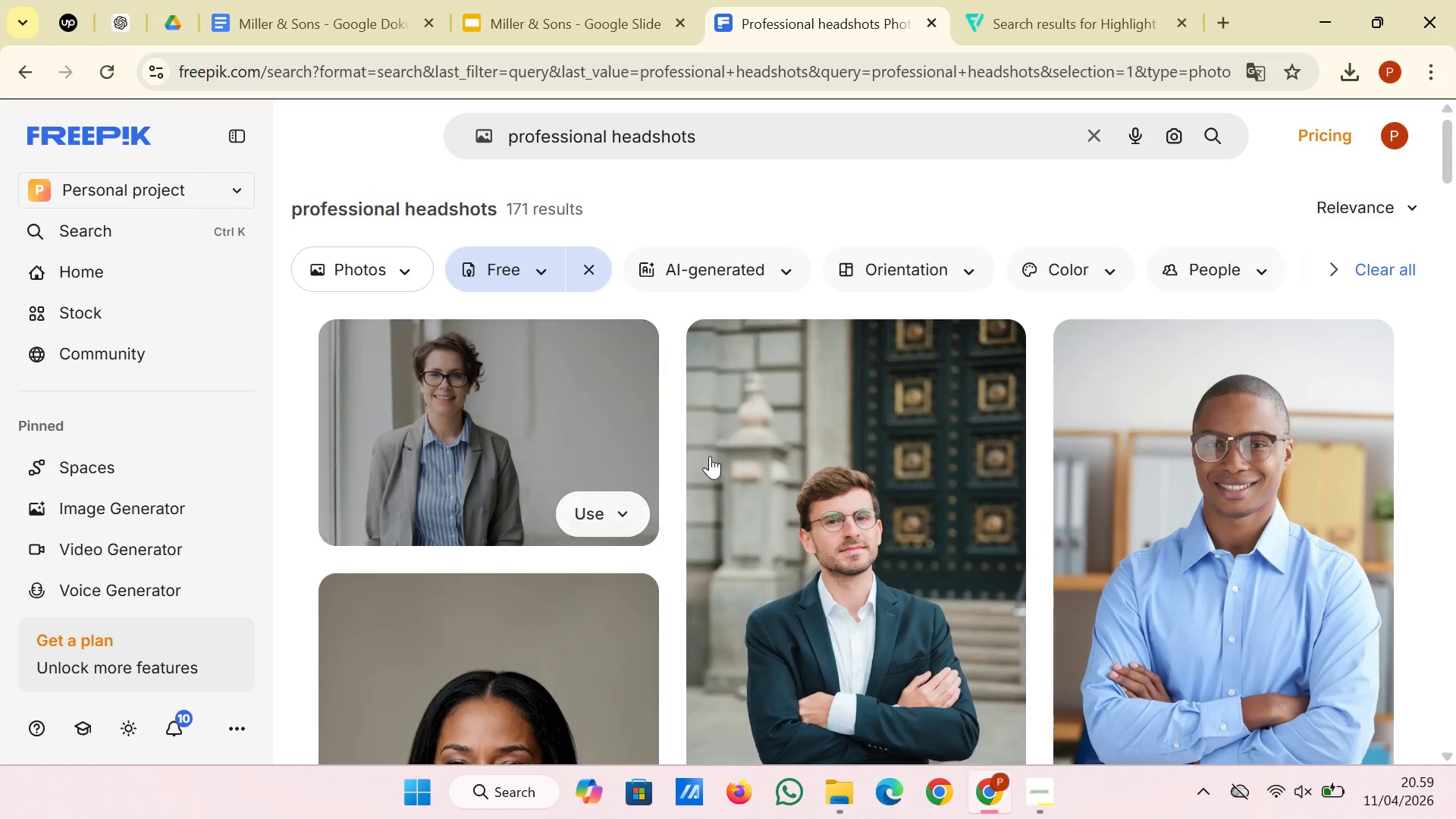 
scroll: coordinate [742, 487], scroll_direction: down, amount: 6.0
 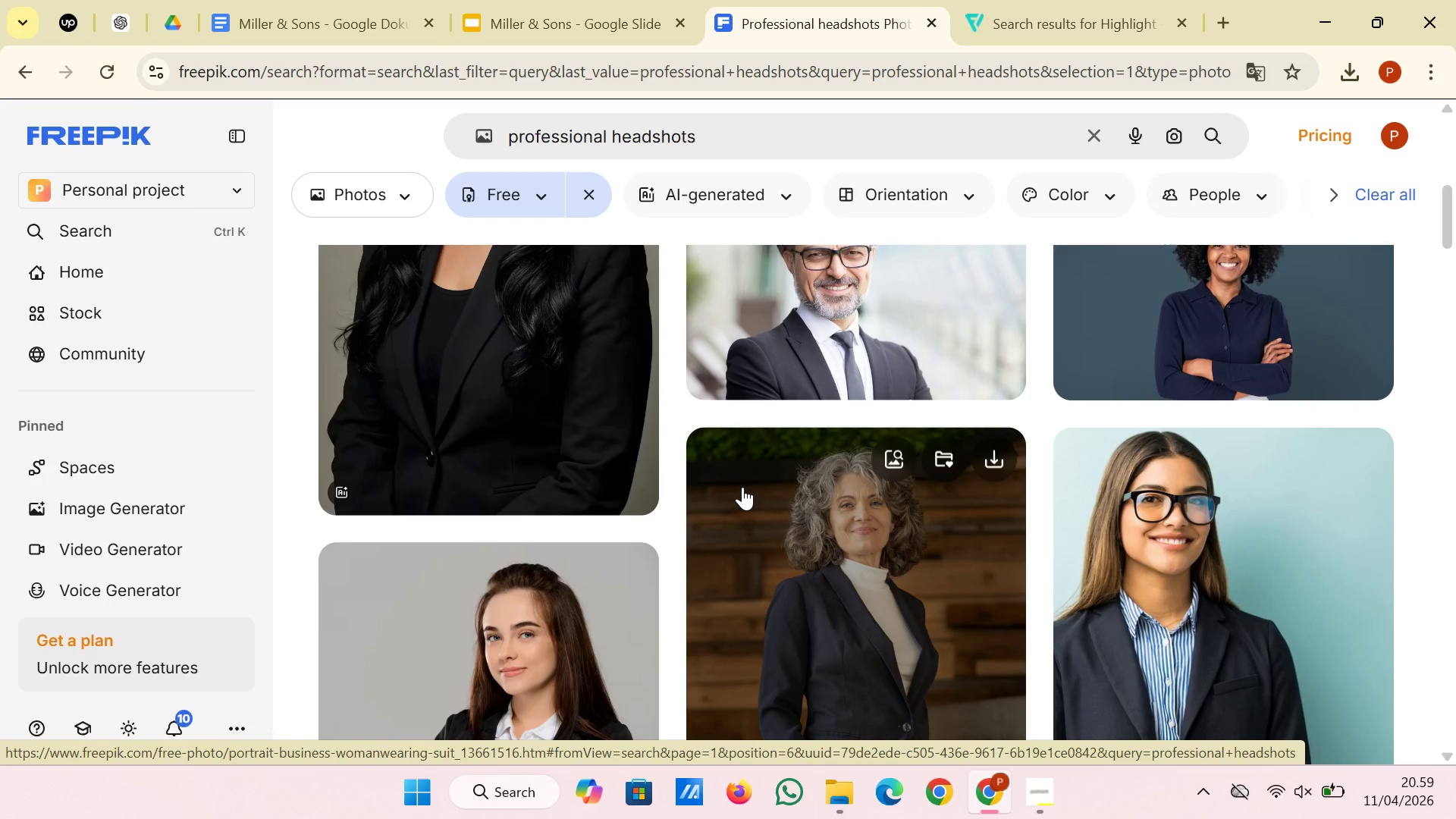 
scroll: coordinate [579, 488], scroll_direction: up, amount: 3.0
 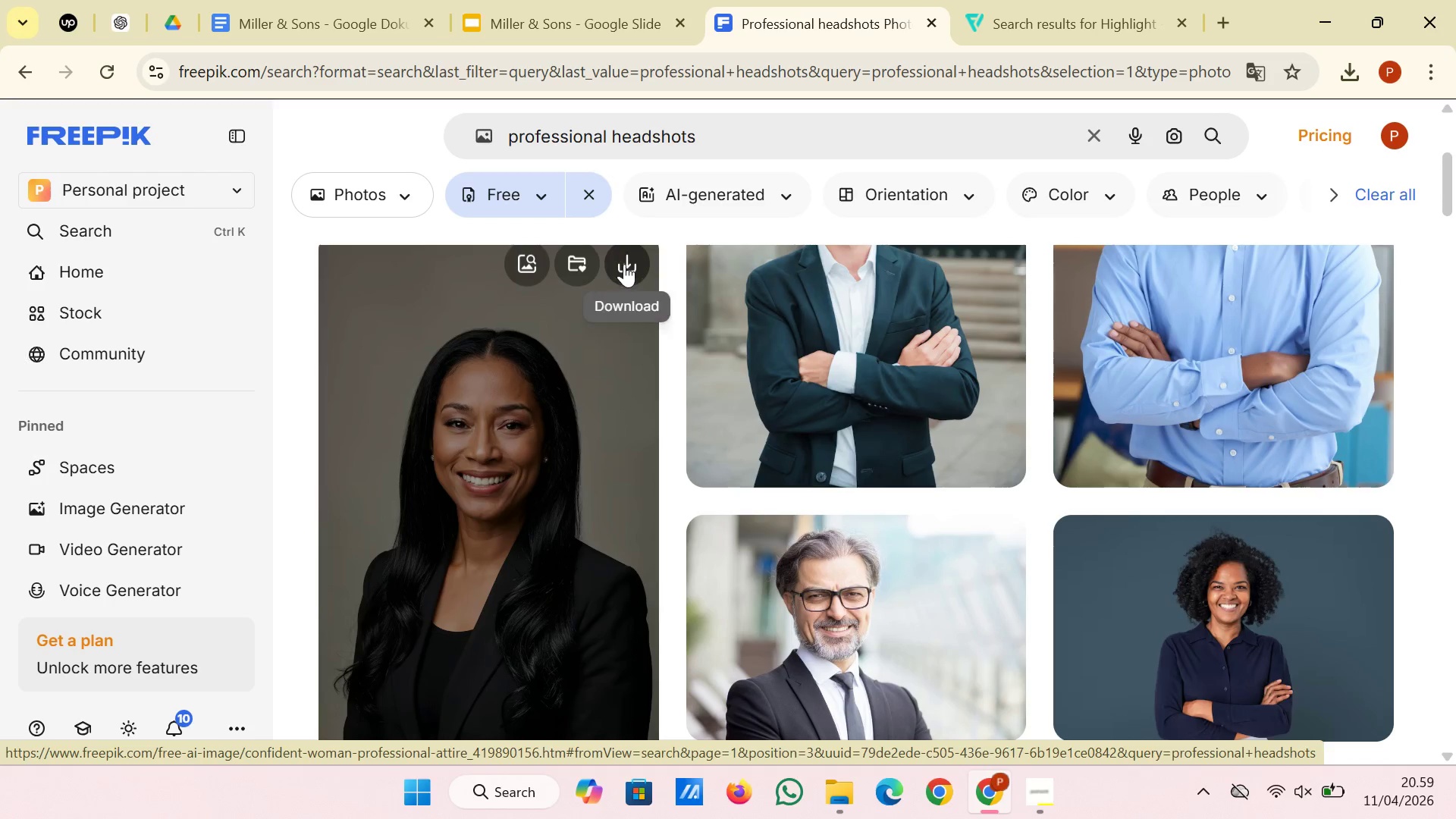 
left_click([624, 263])
 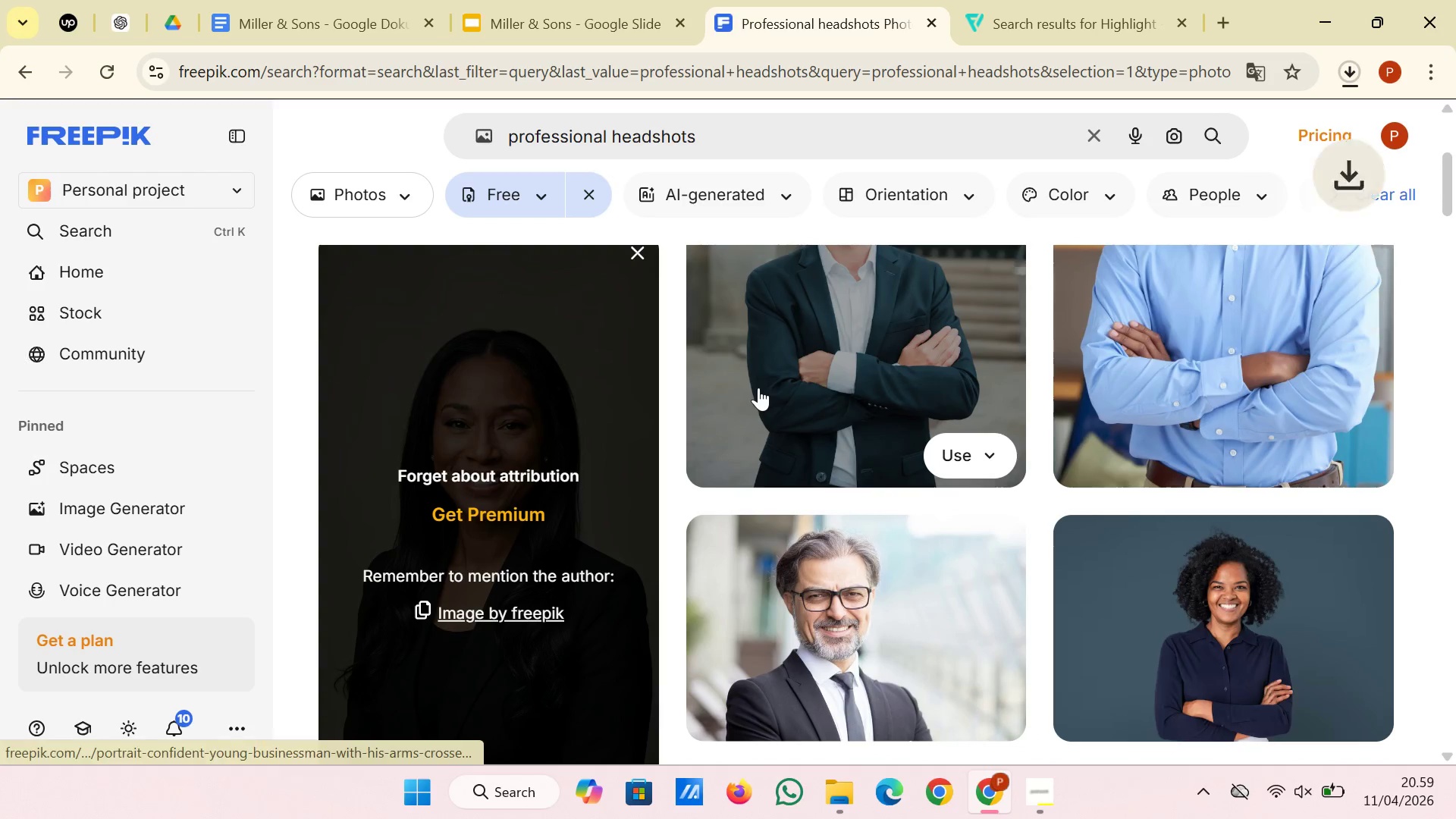 
scroll: coordinate [758, 388], scroll_direction: down, amount: 4.0
 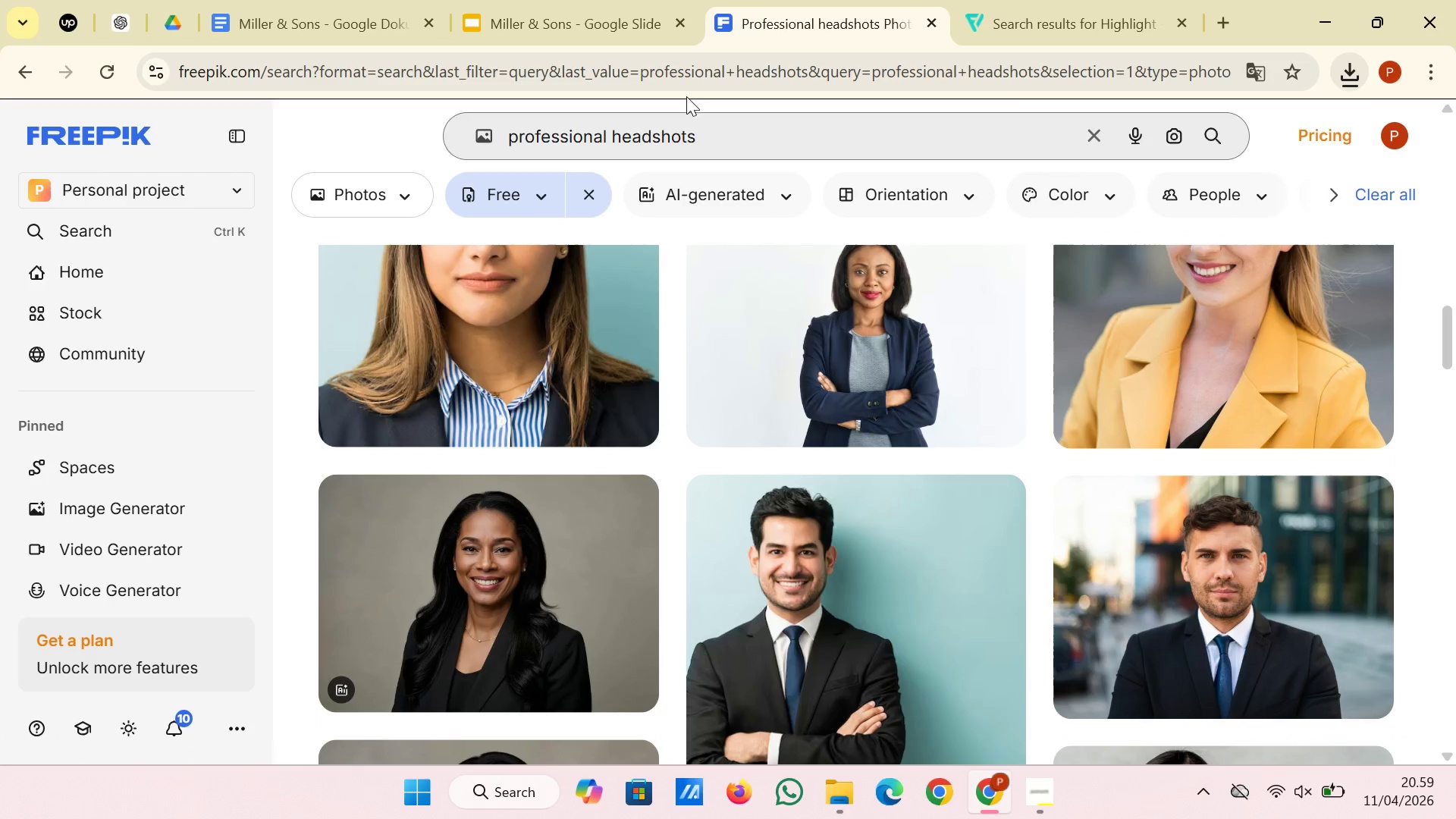 
left_click_drag(start_coordinate=[706, 132], to_coordinate=[616, 133])
 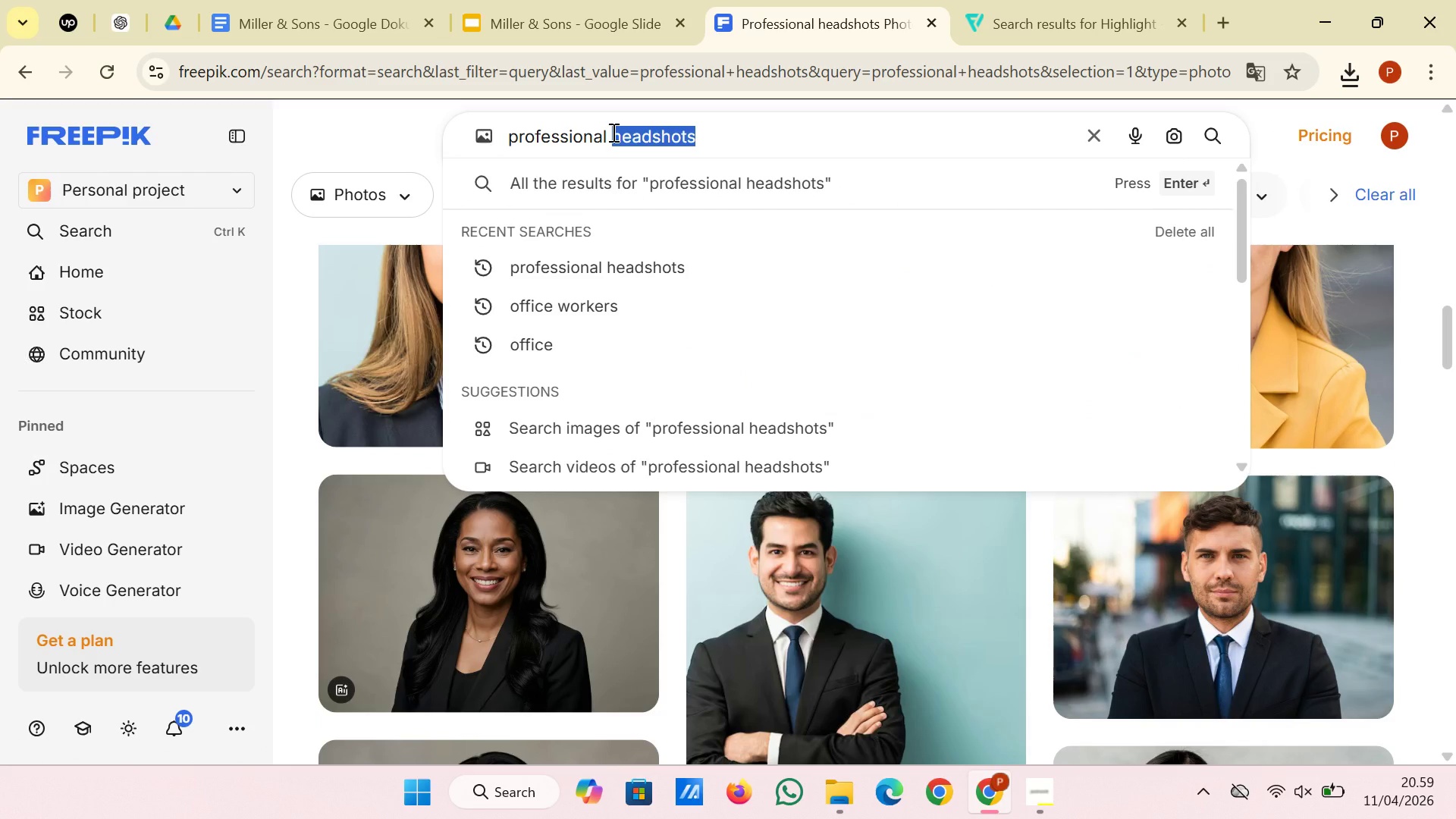 
type(worker)
 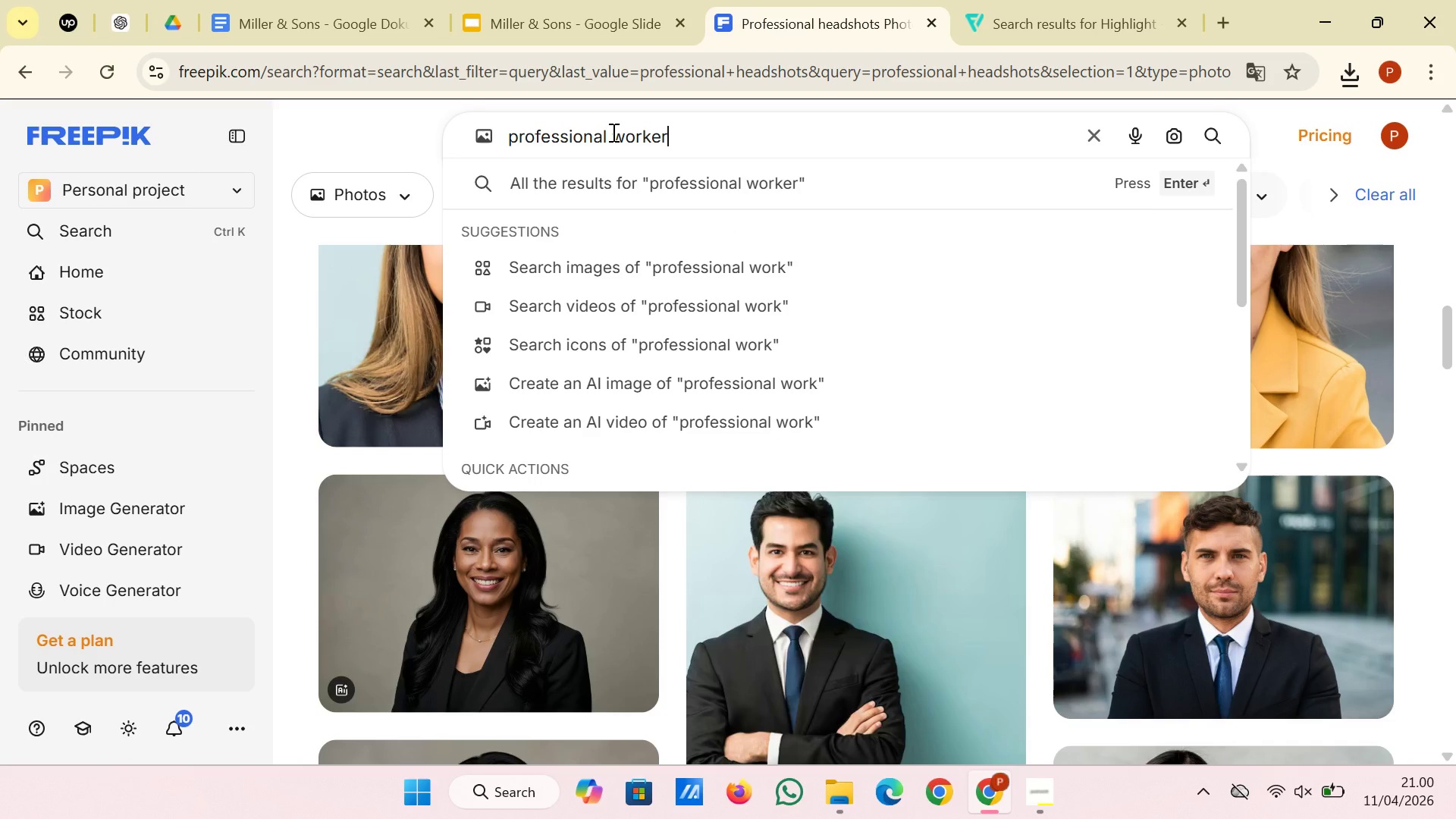 
key(Enter)
 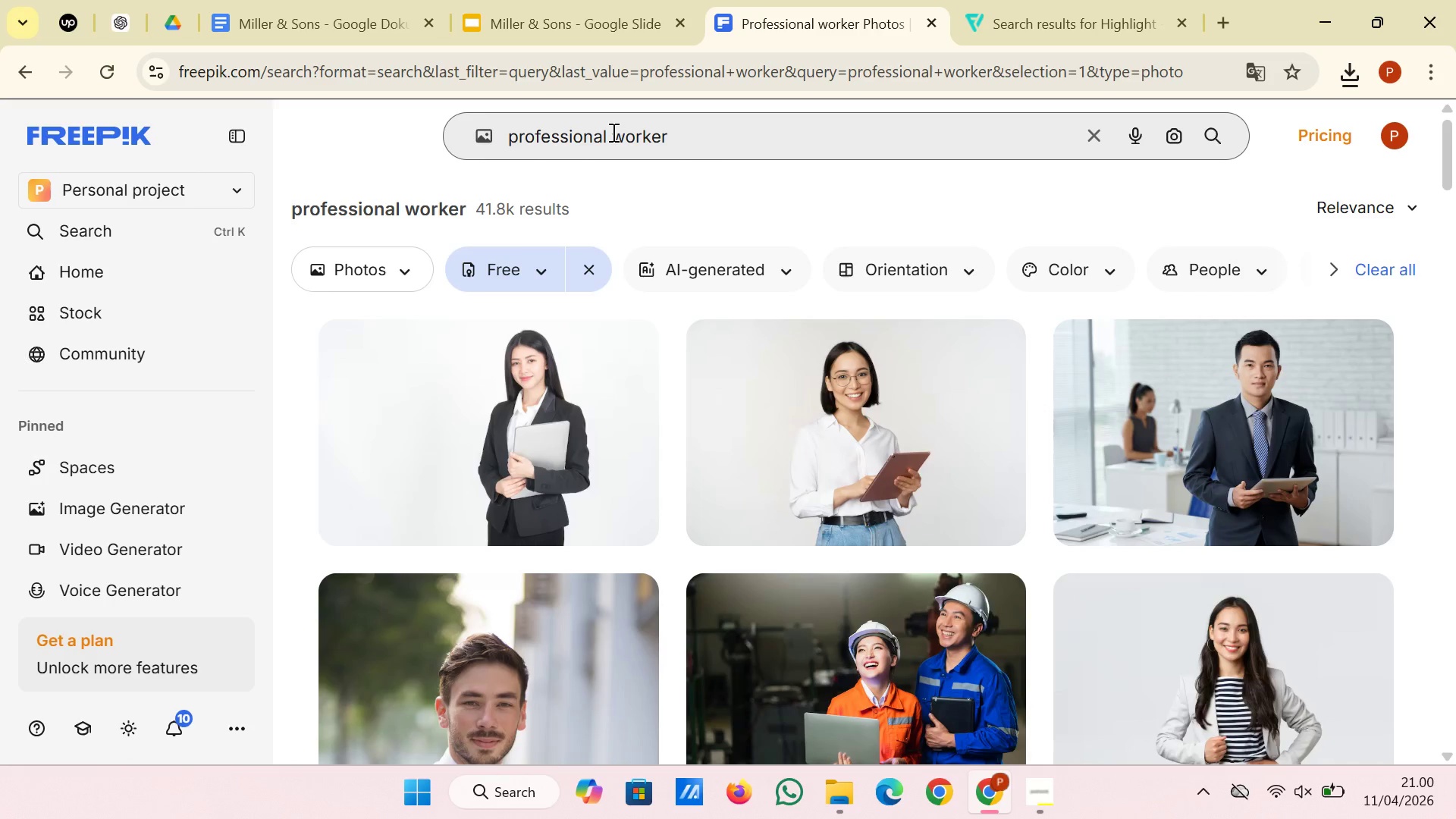 
scroll: coordinate [632, 506], scroll_direction: down, amount: 15.0
 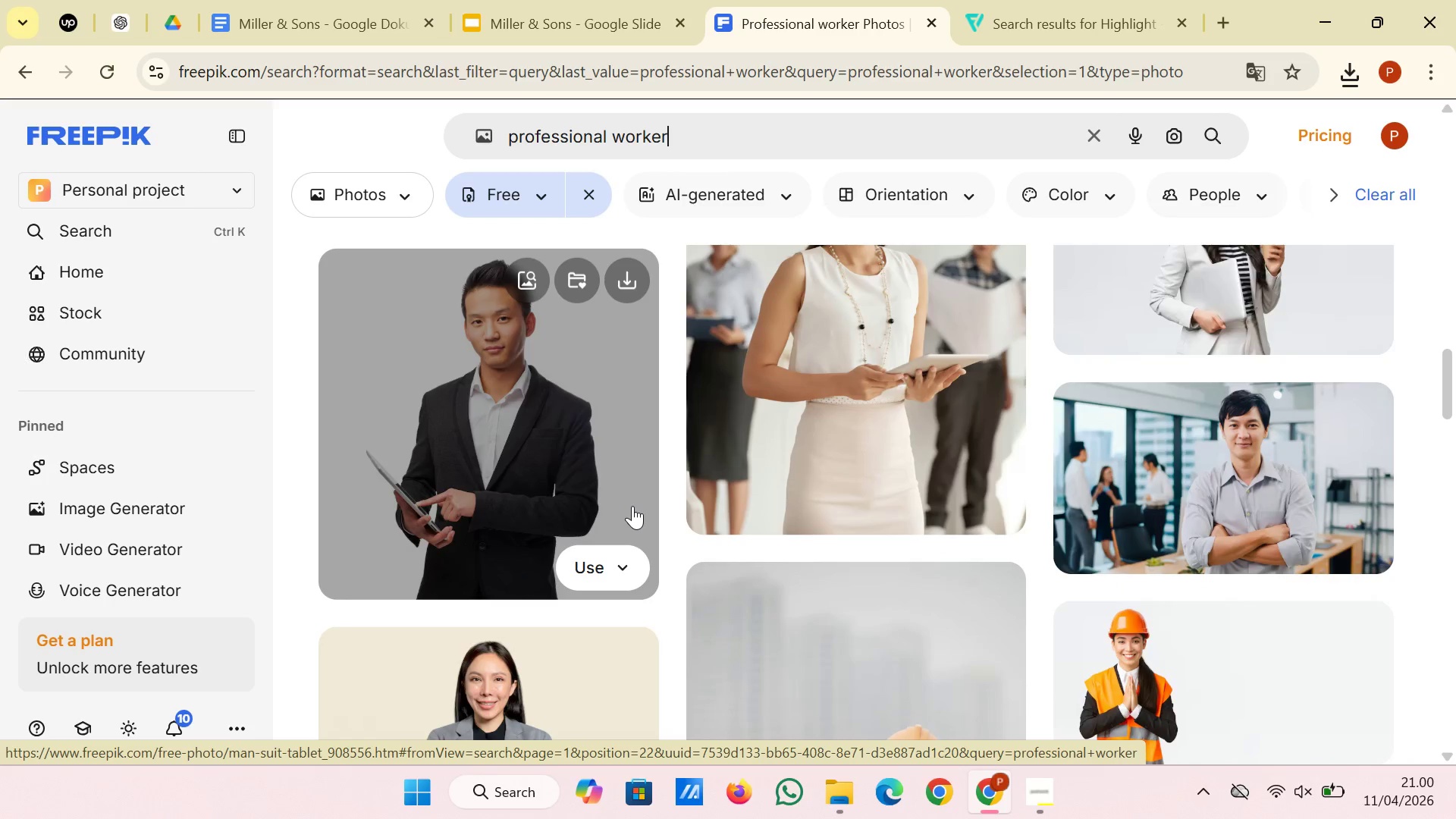 
scroll: coordinate [632, 506], scroll_direction: down, amount: 2.0
 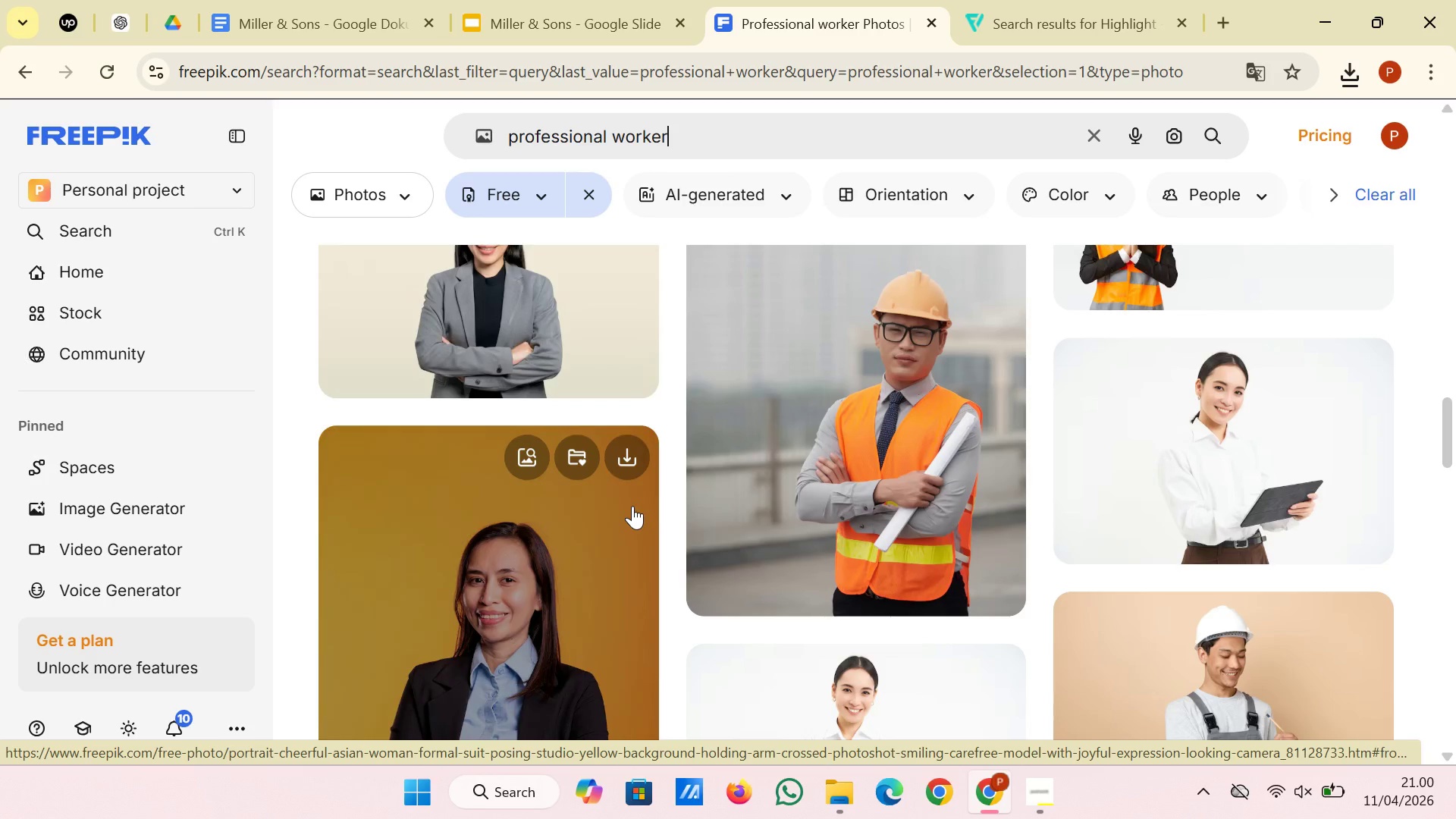 
scroll: coordinate [632, 506], scroll_direction: up, amount: 1.0
 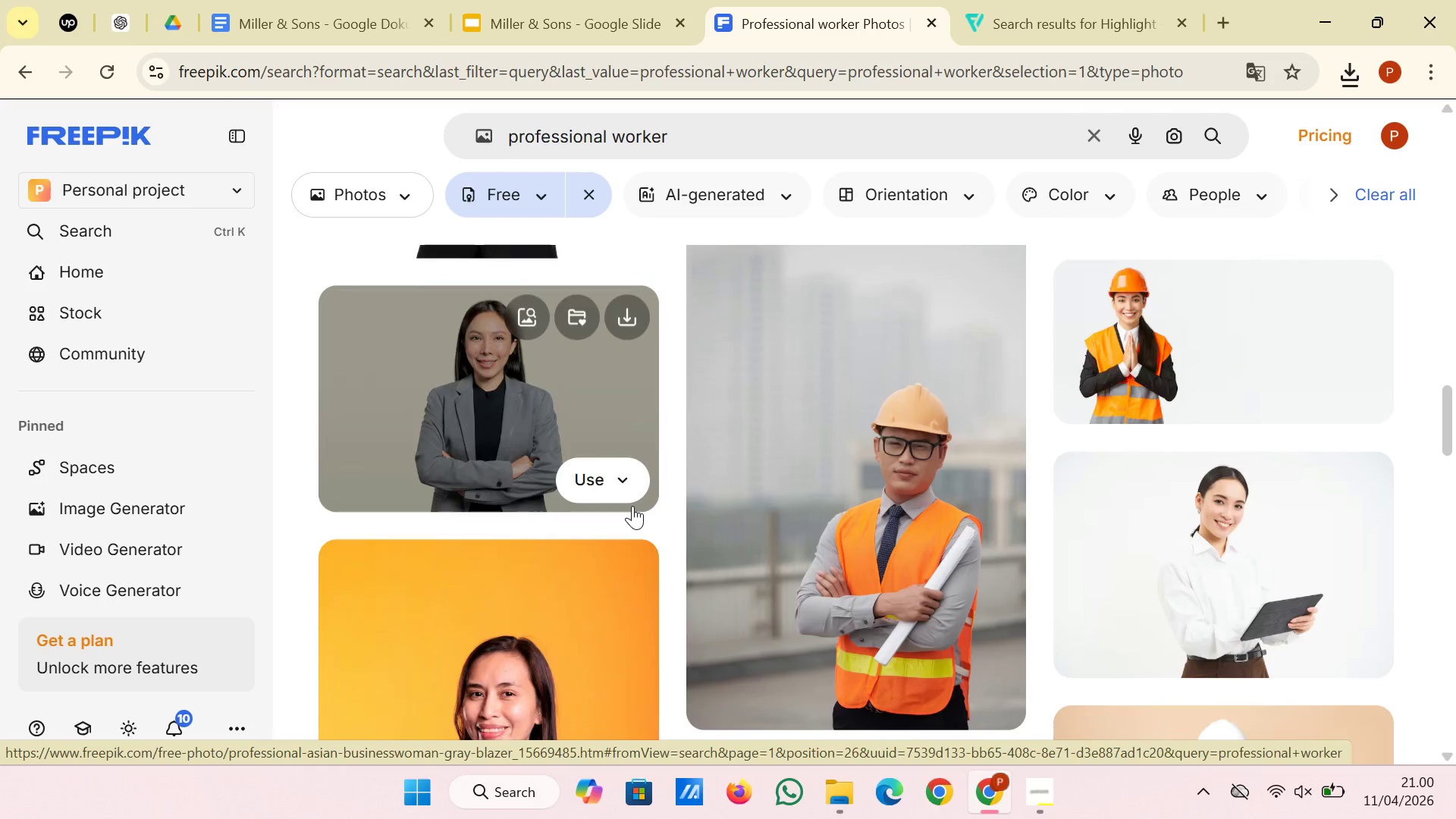 
scroll: coordinate [632, 506], scroll_direction: down, amount: 7.0
 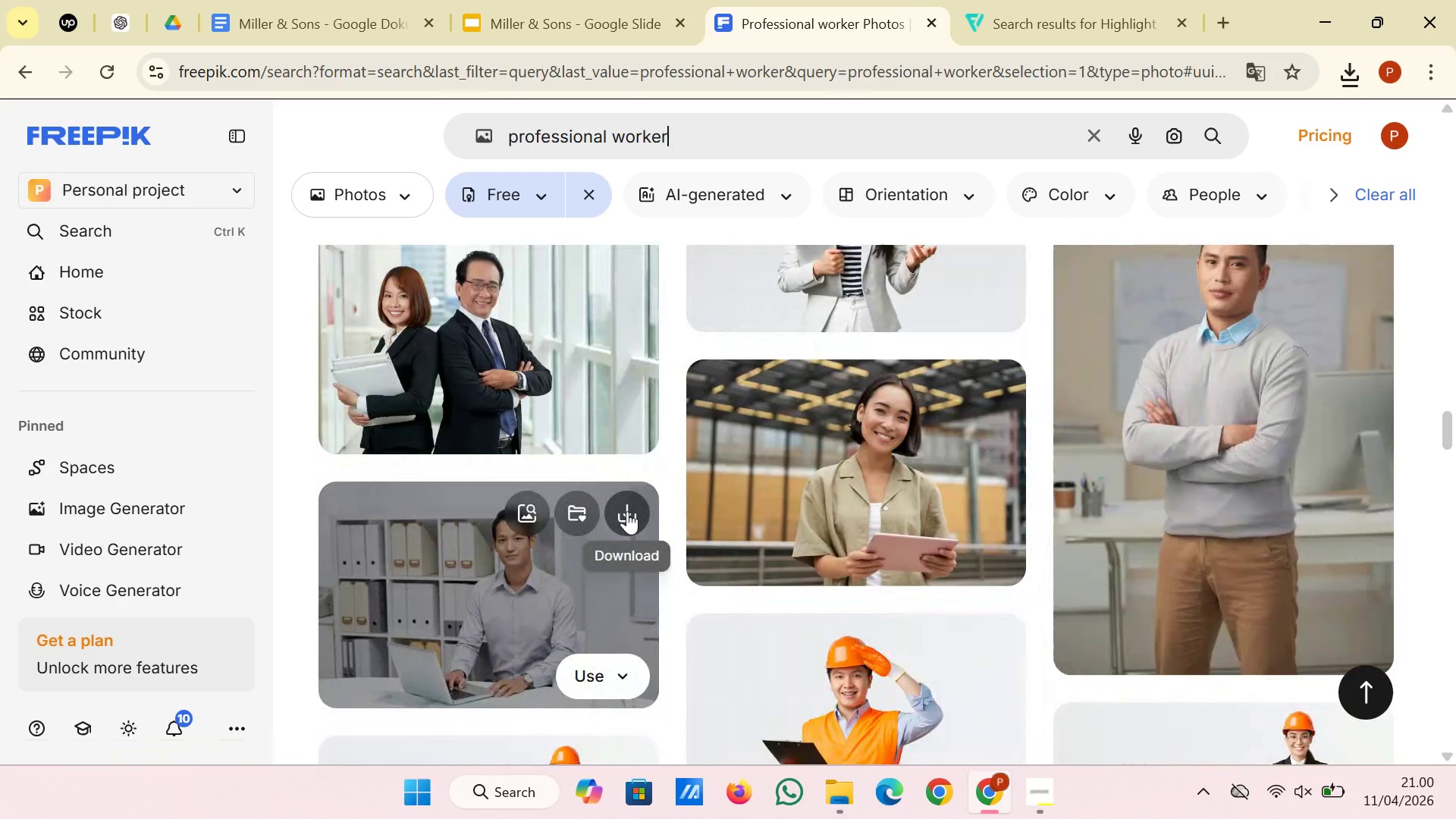 
scroll: coordinate [633, 511], scroll_direction: up, amount: 1.0
 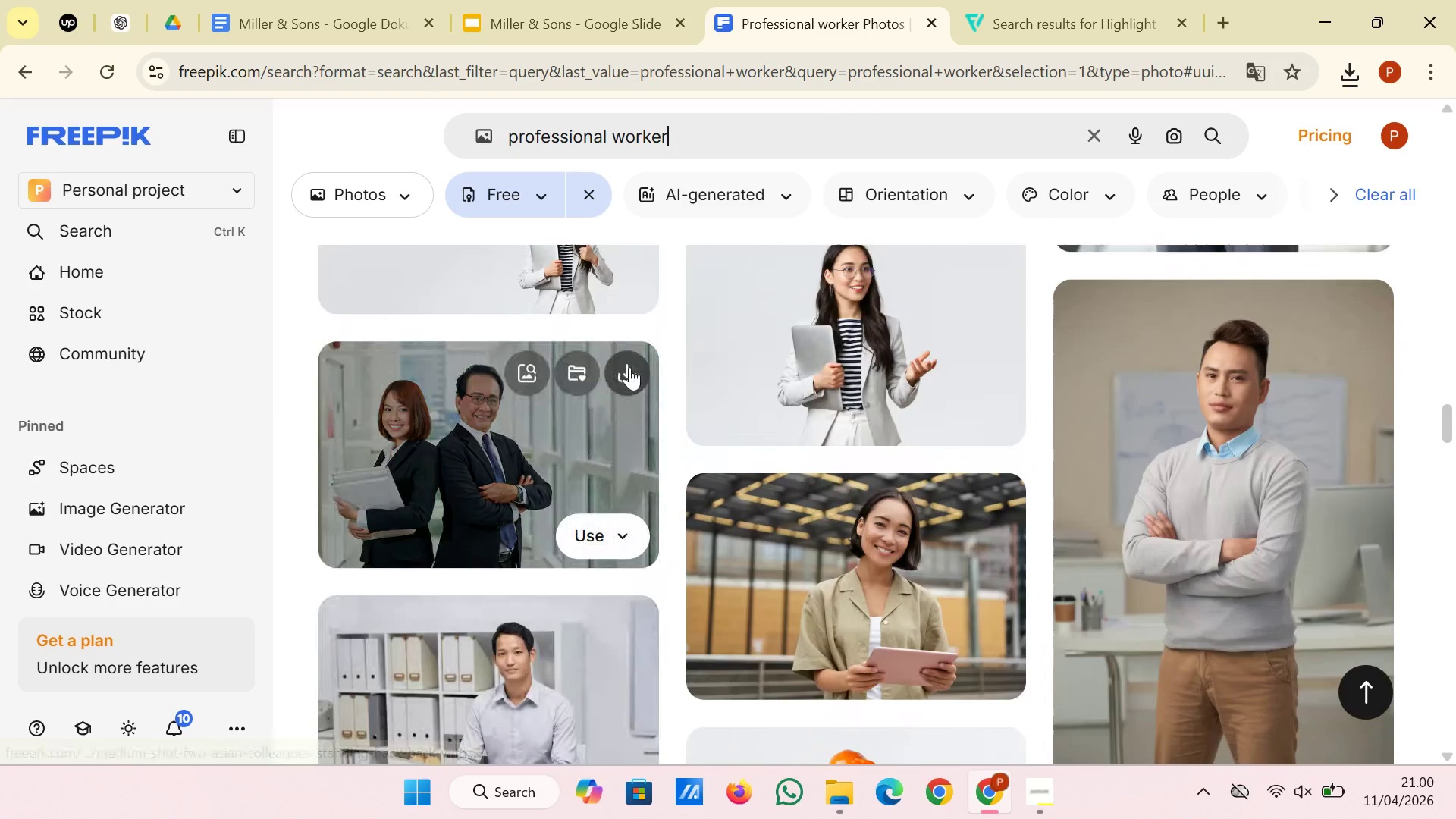 
left_click([630, 367])
 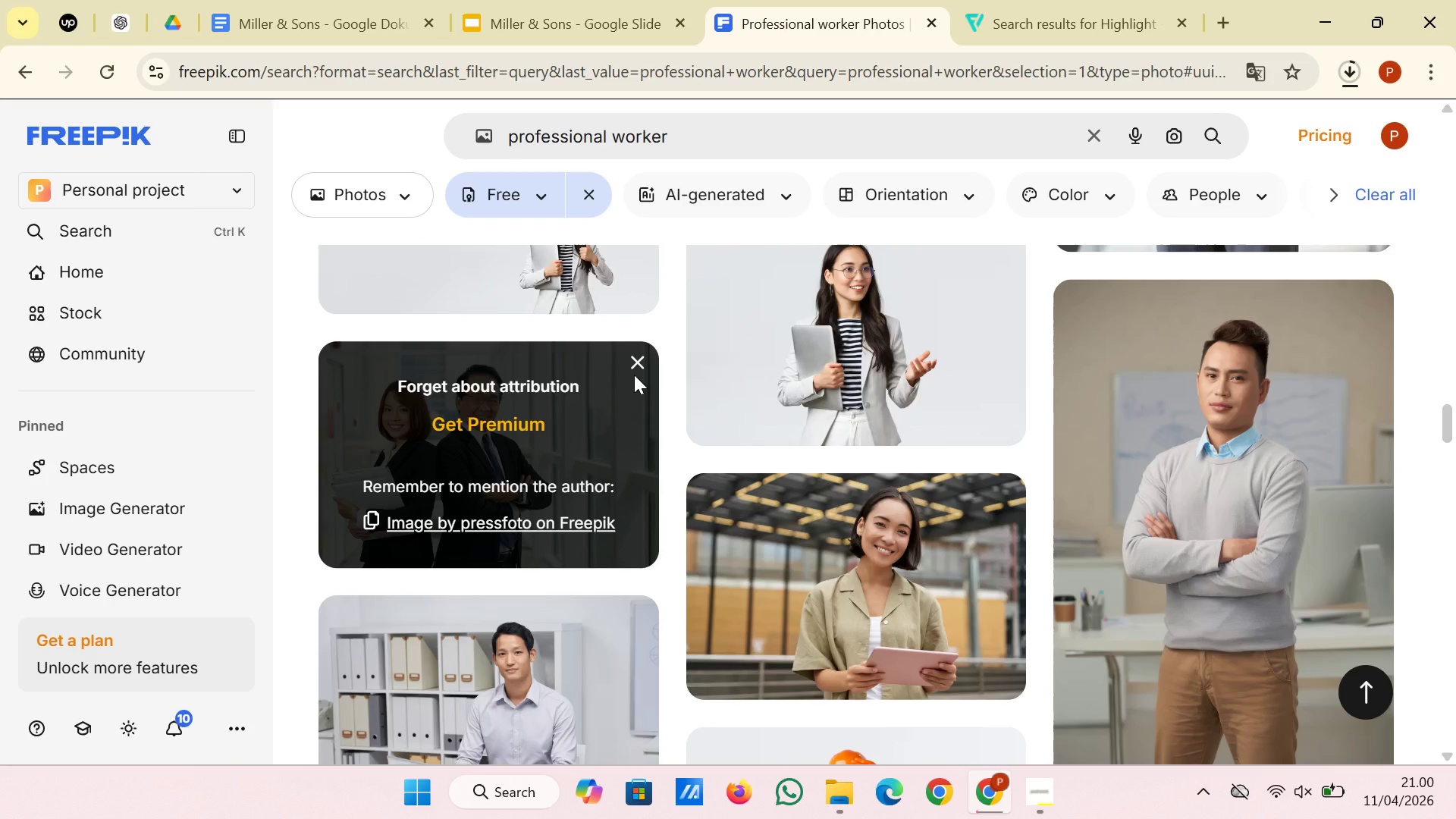 
wait(12.36)
 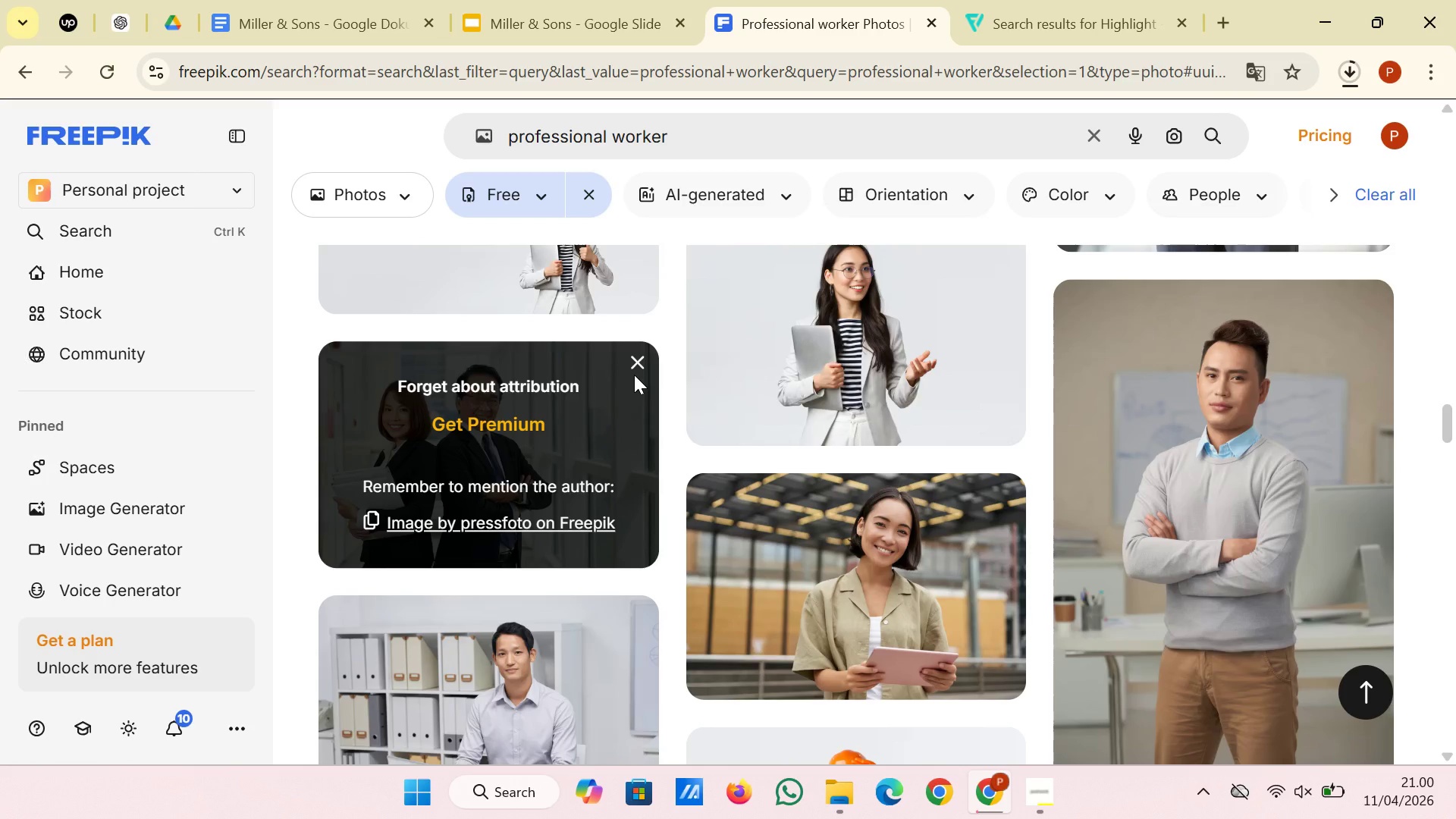 
left_click([1053, 800])